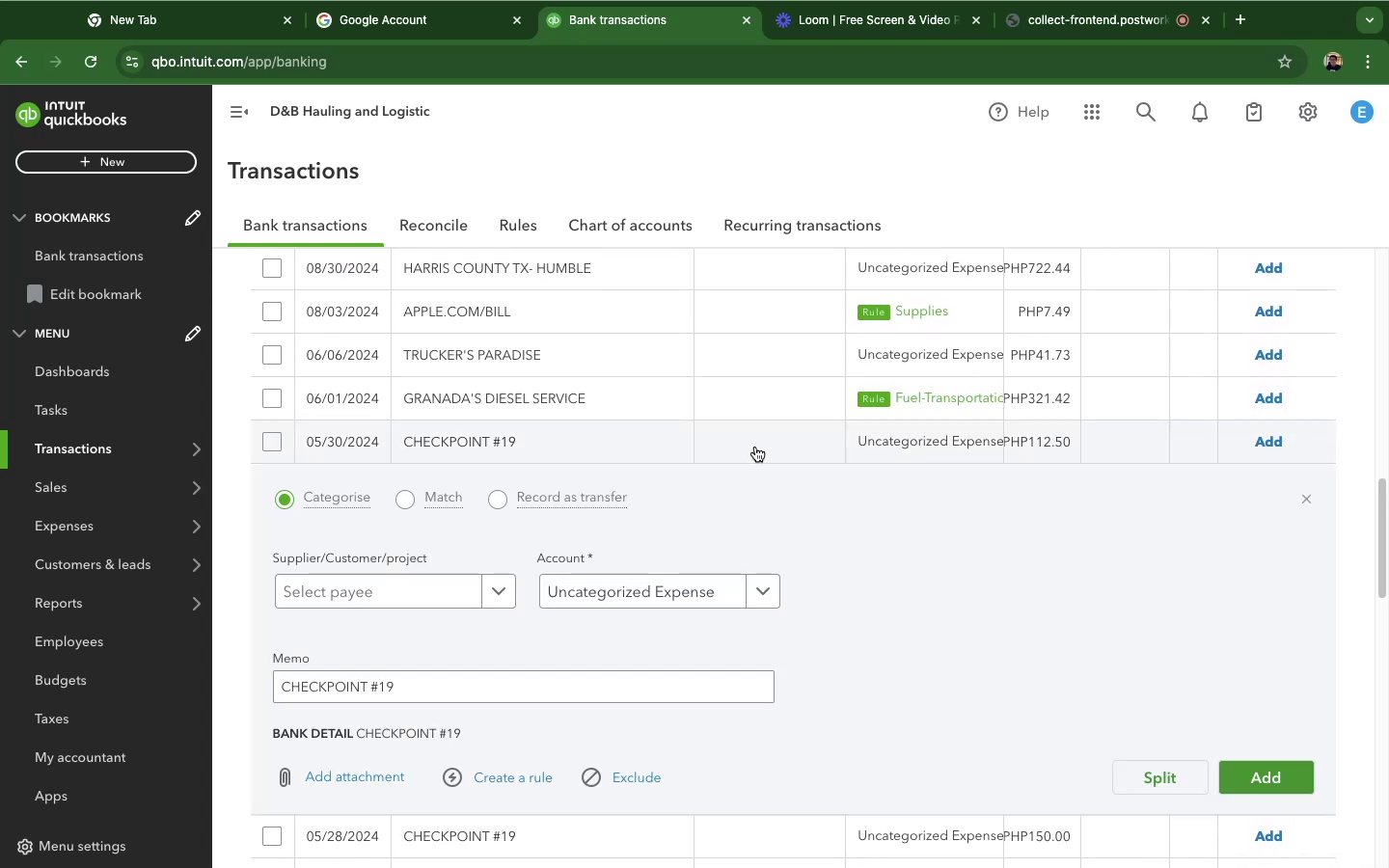 
left_click([669, 451])
 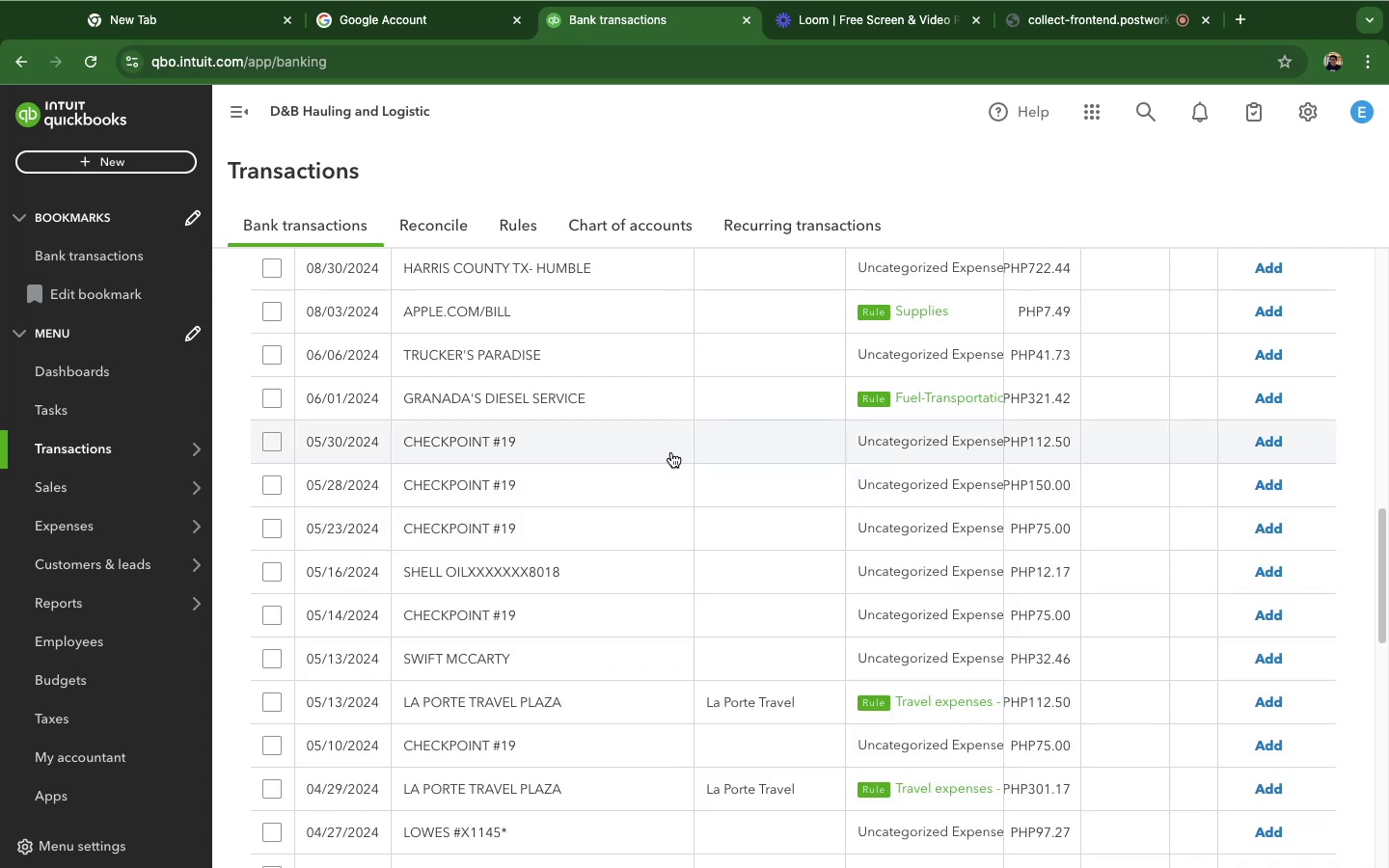 
scroll: coordinate [671, 452], scroll_direction: down, amount: 22.0
 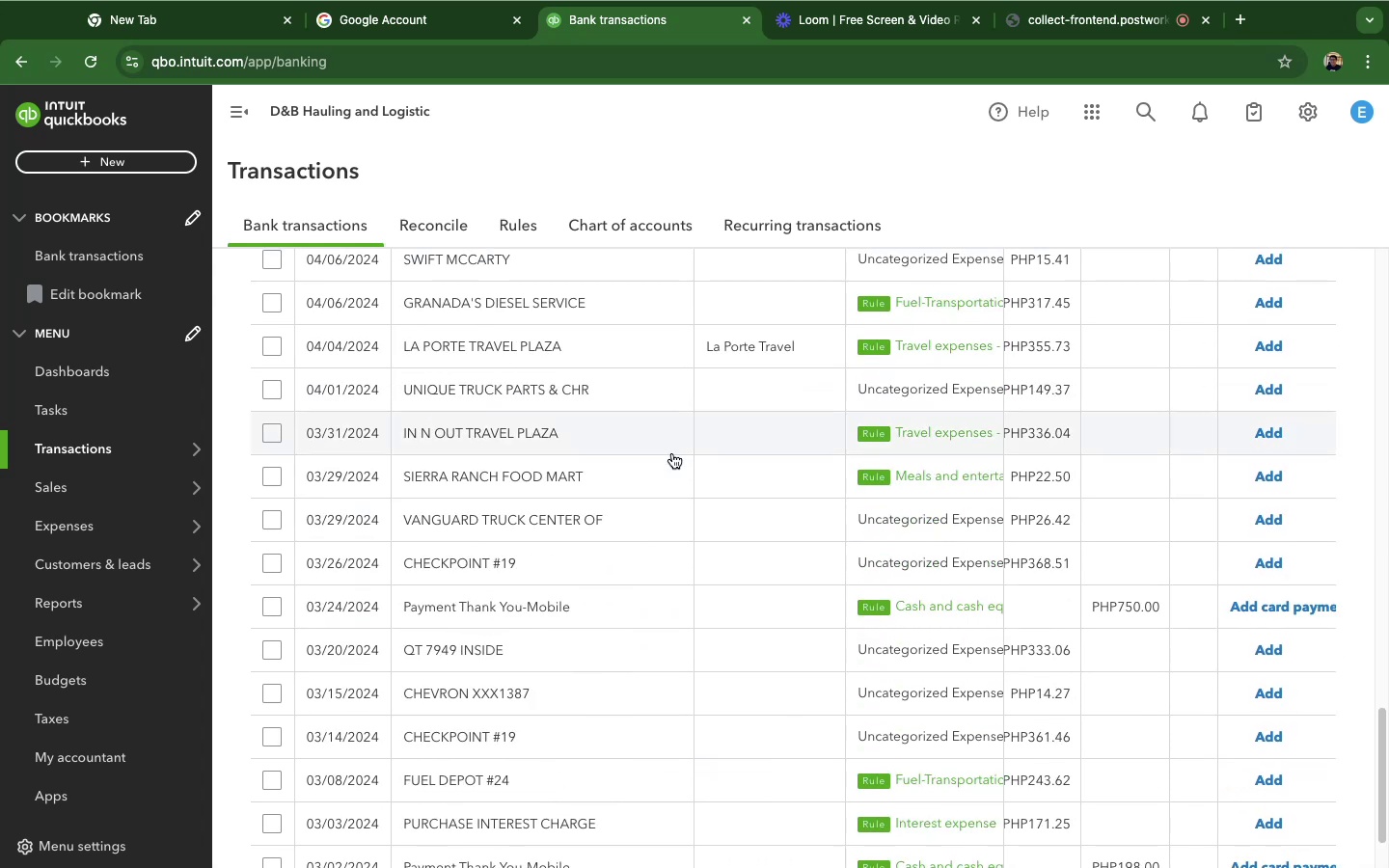 
scroll: coordinate [672, 453], scroll_direction: up, amount: 5.0
 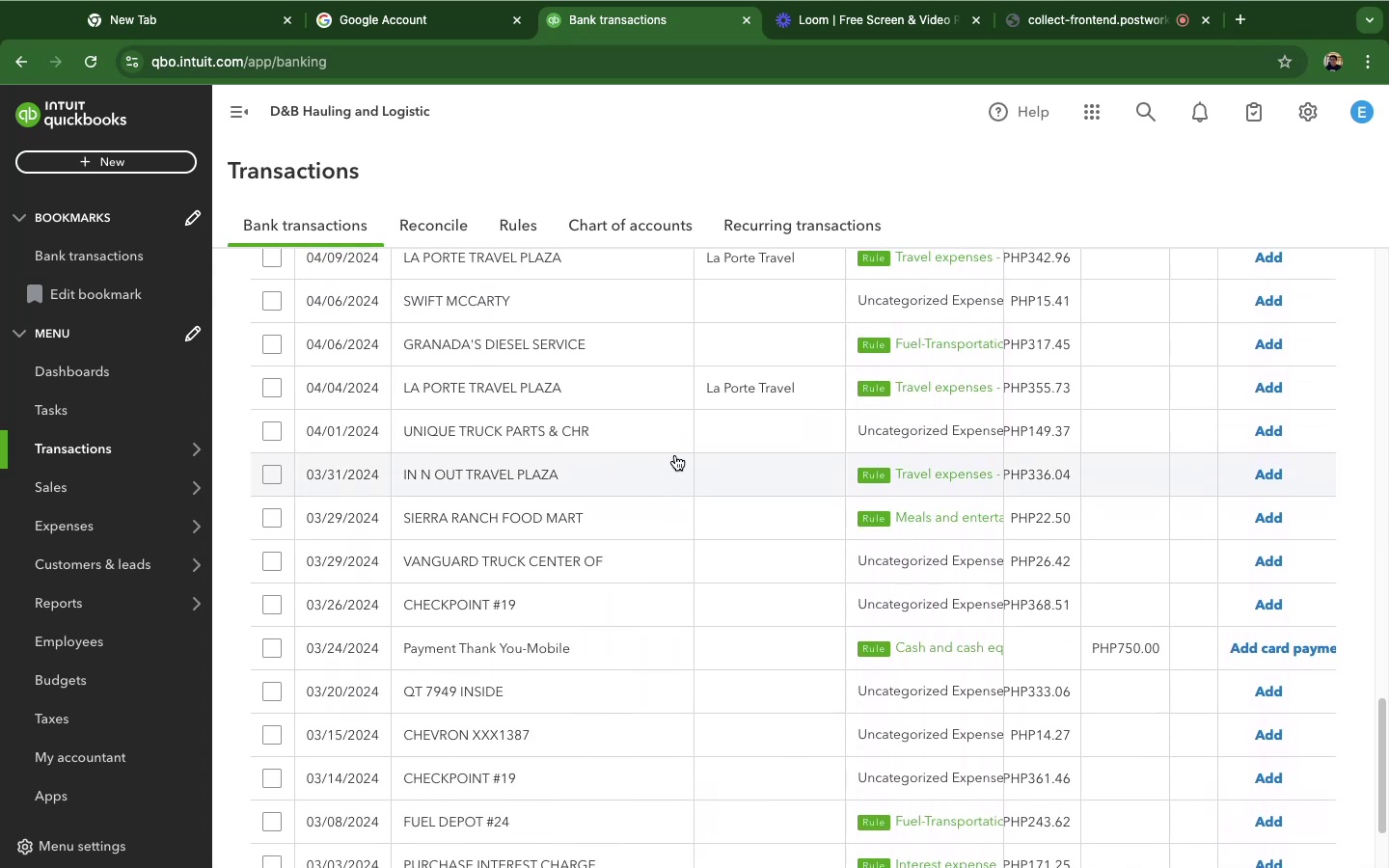 
scroll: coordinate [699, 470], scroll_direction: down, amount: 13.0
 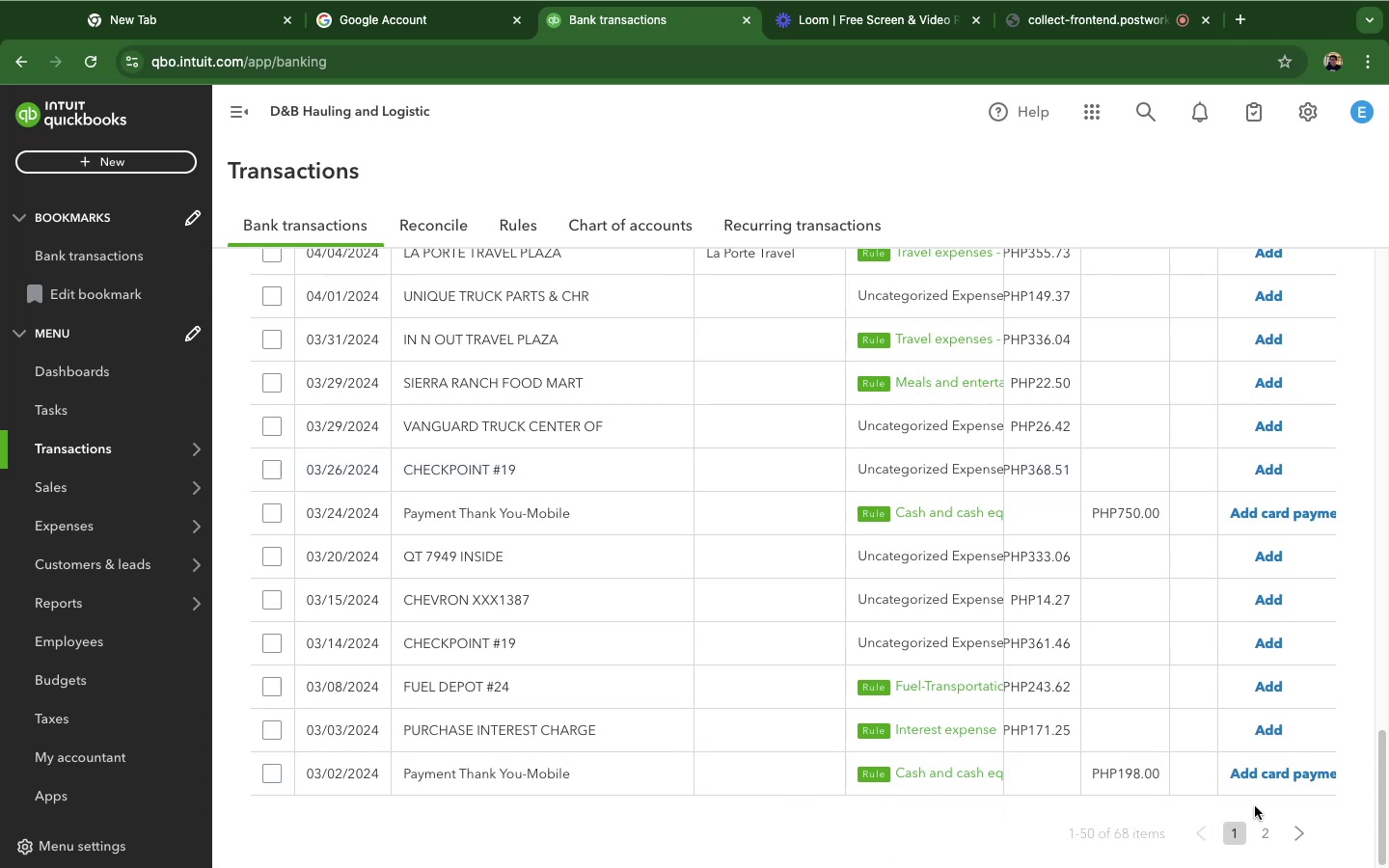 
left_click([1258, 776])
 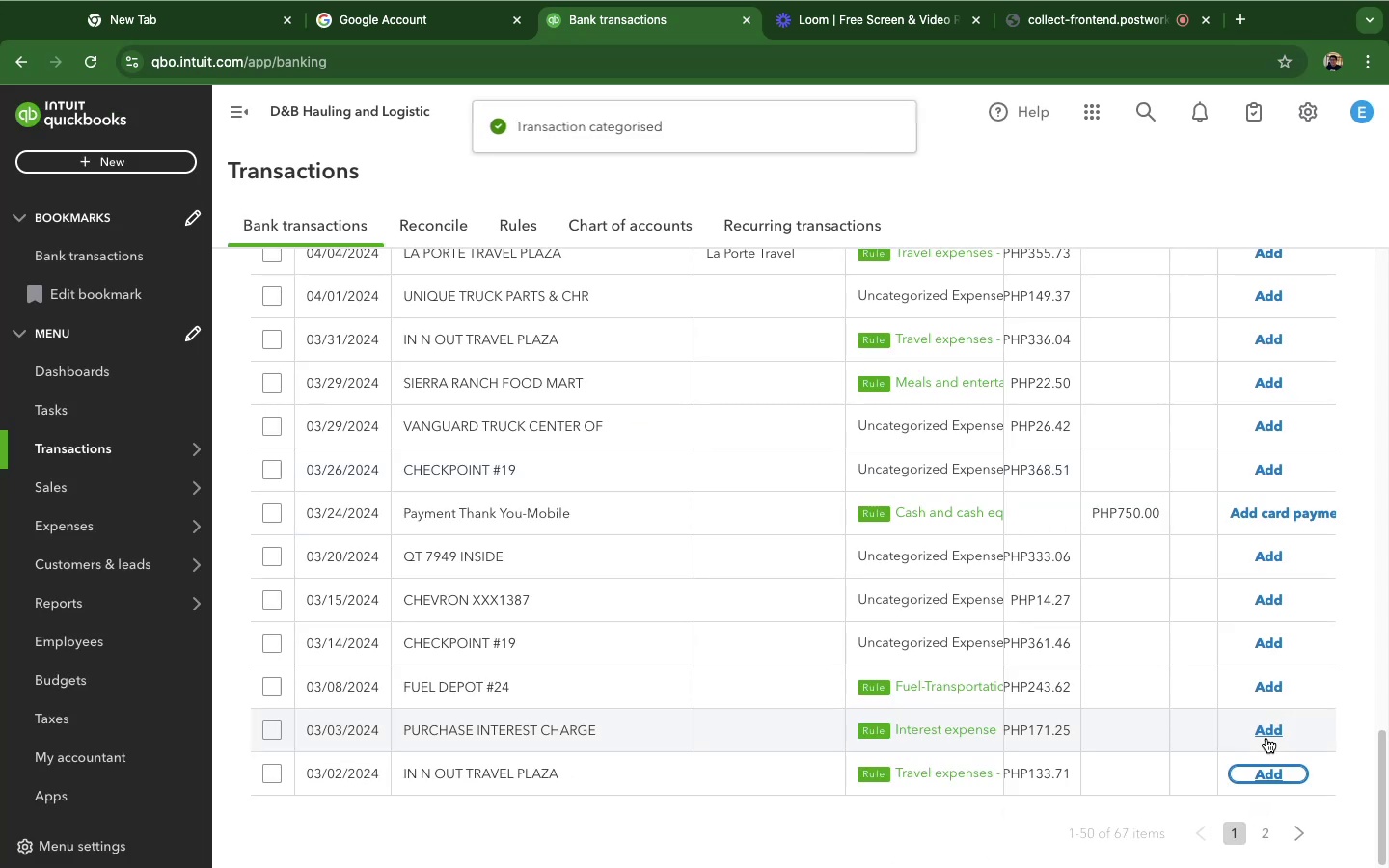 
left_click([1266, 738])
 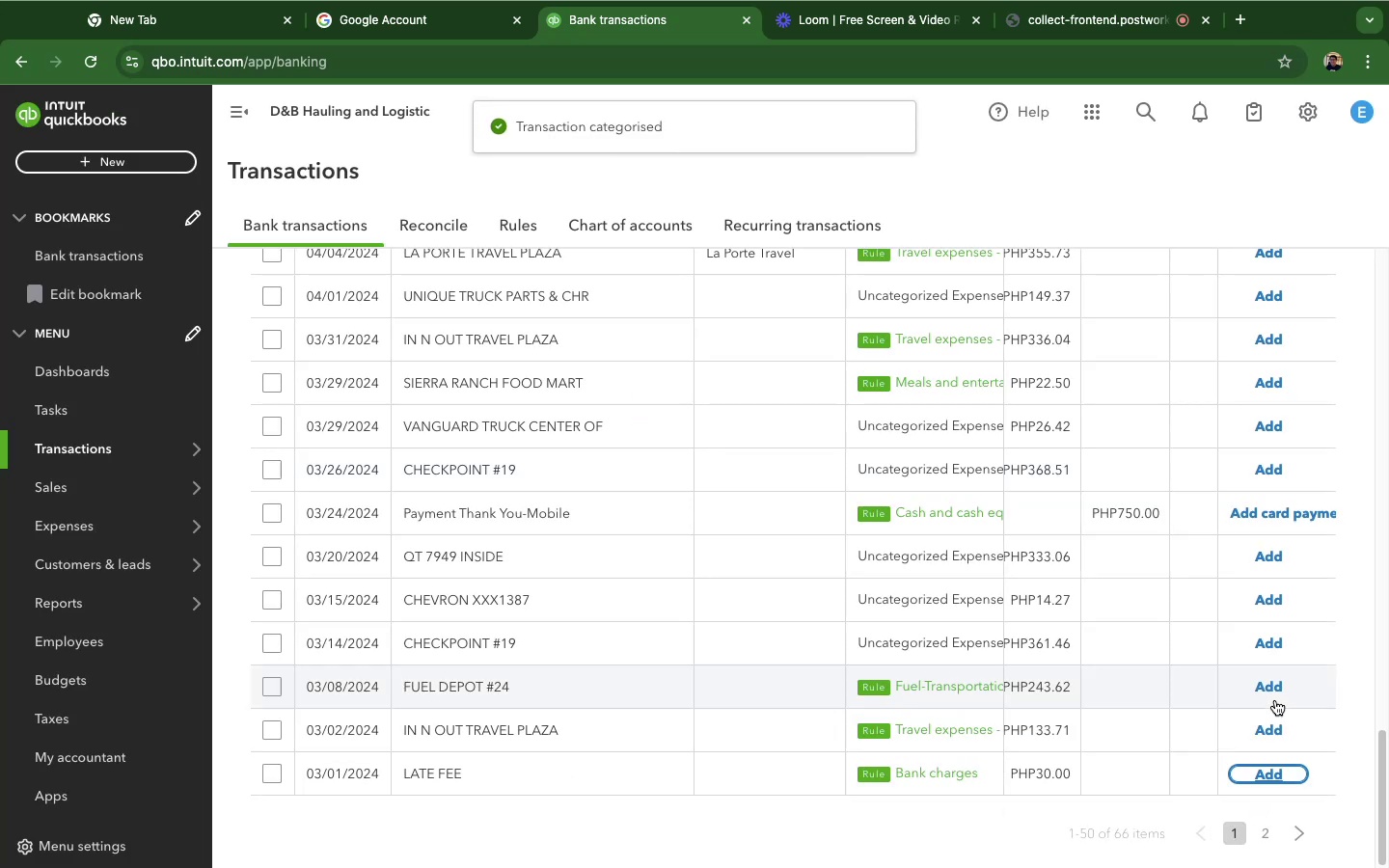 
left_click([1275, 699])
 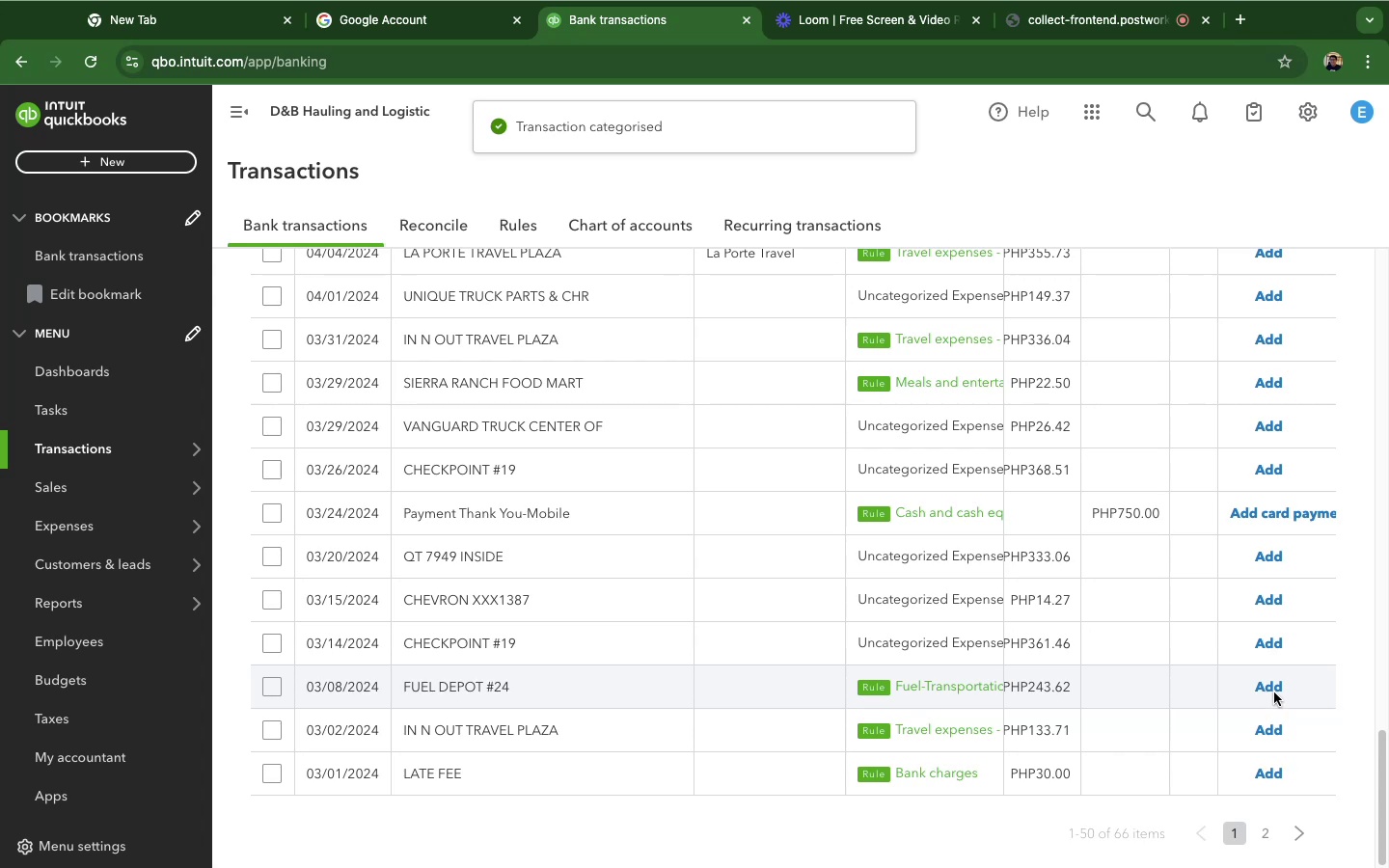 
left_click([1274, 692])
 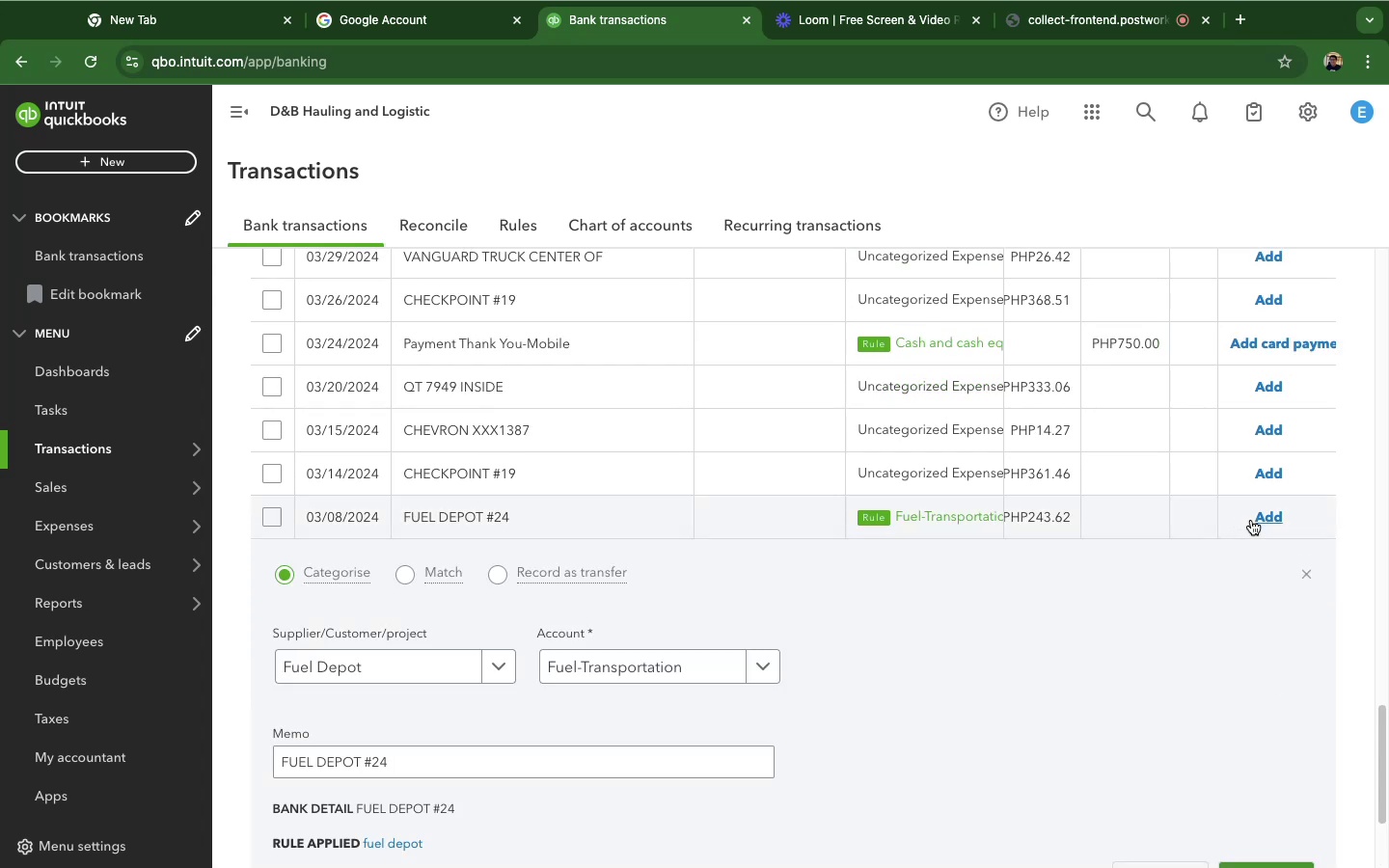 
left_click([1252, 520])
 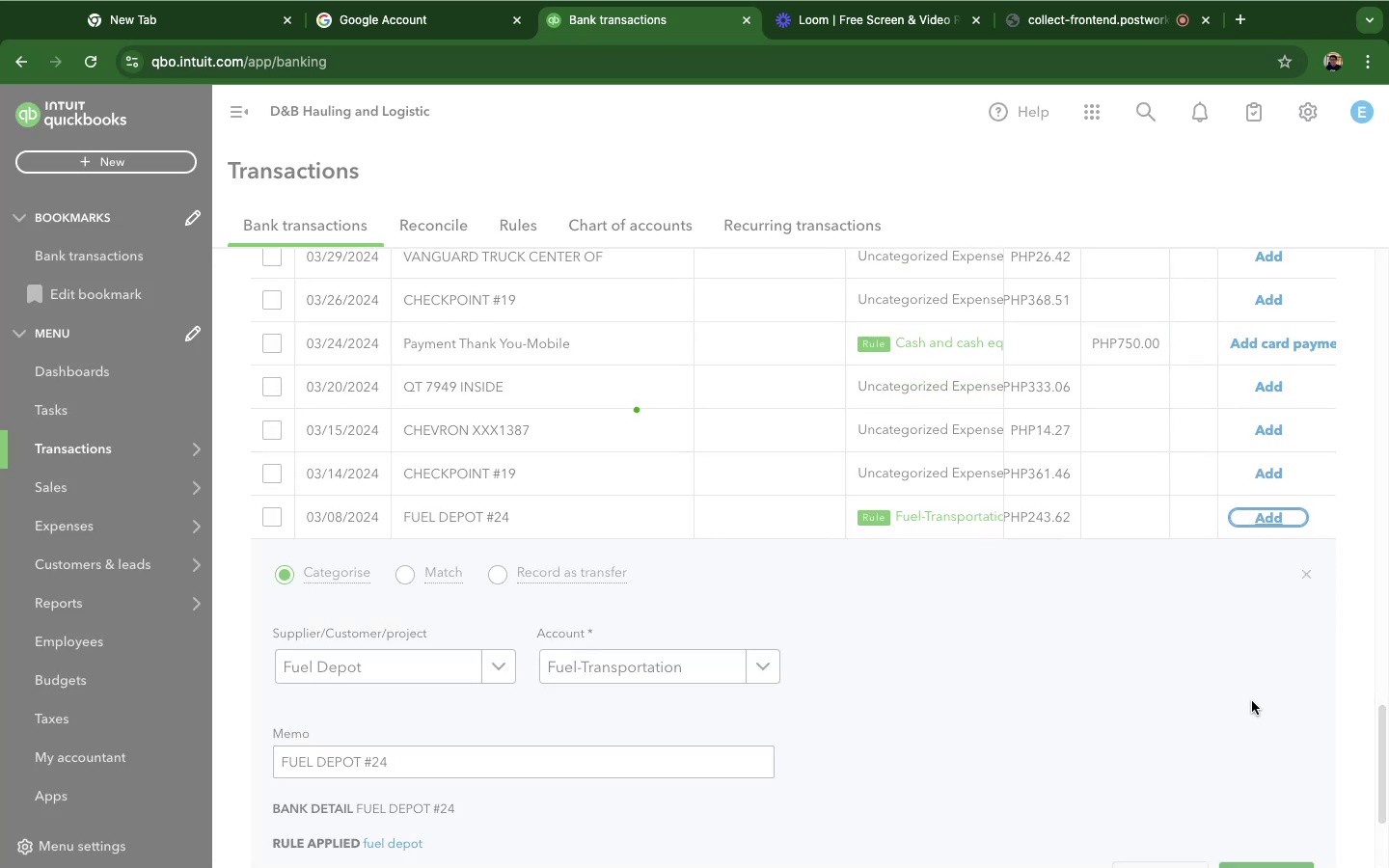 
mouse_move([1259, 697])
 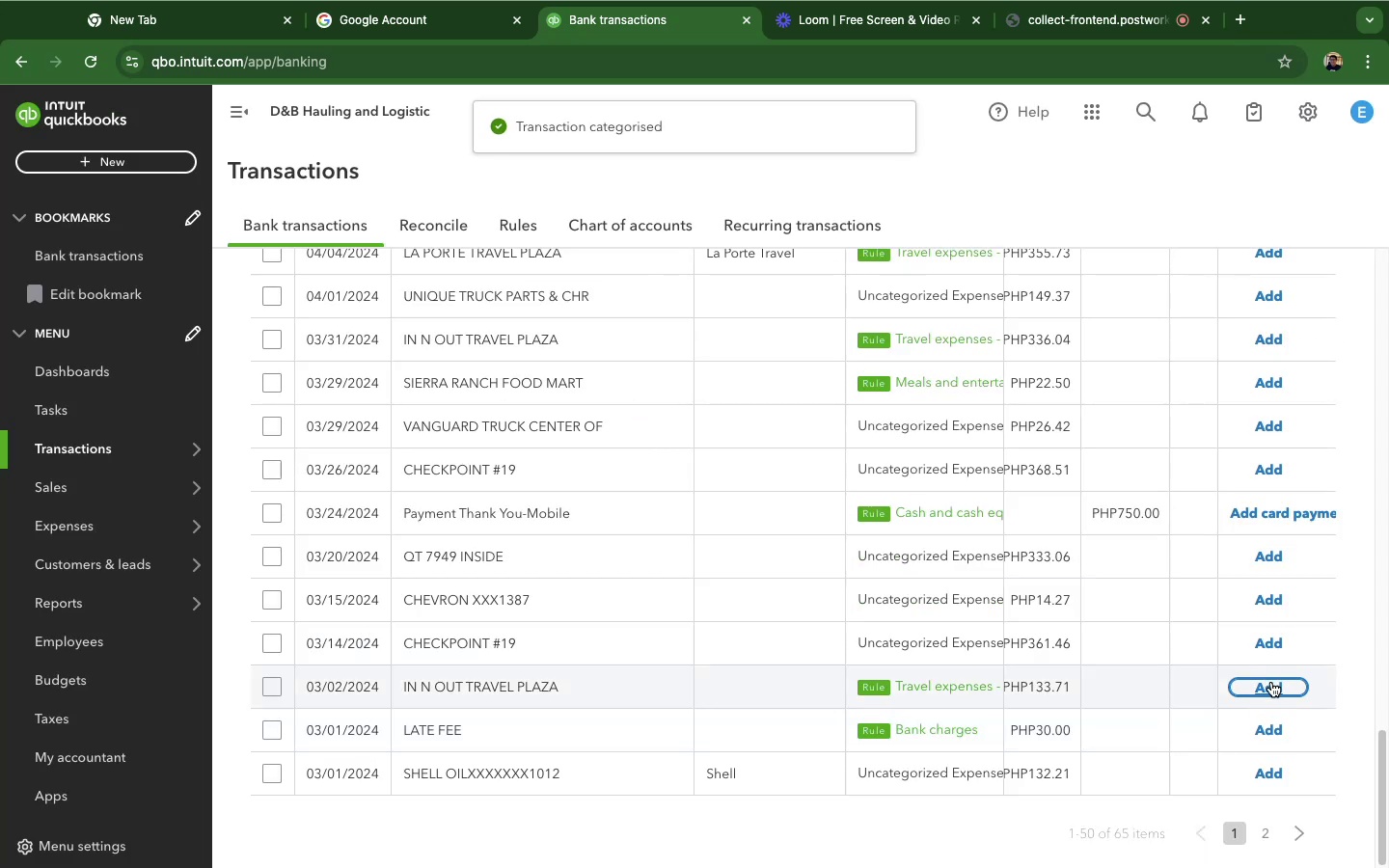 
left_click([1271, 682])
 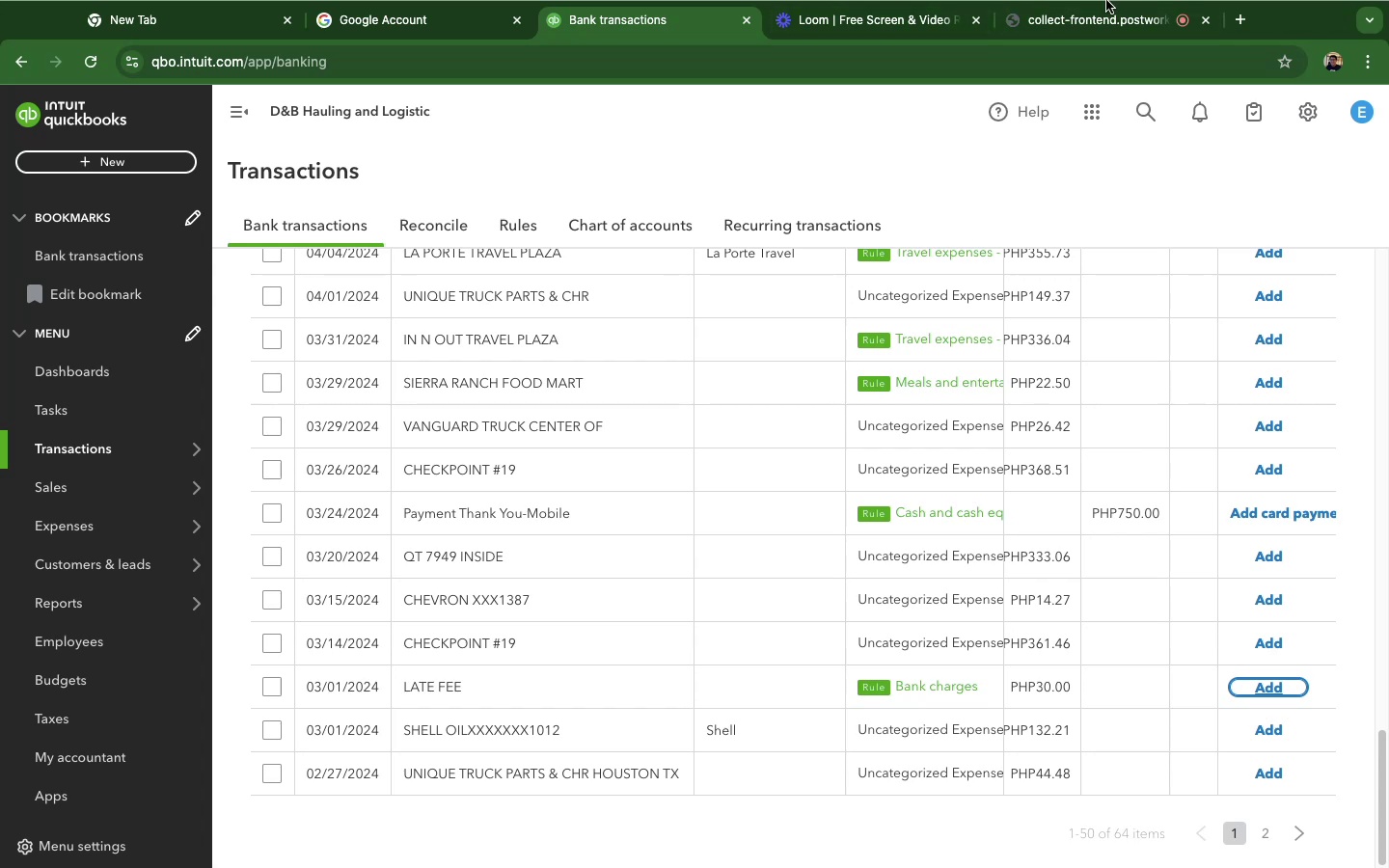 
wait(5.02)
 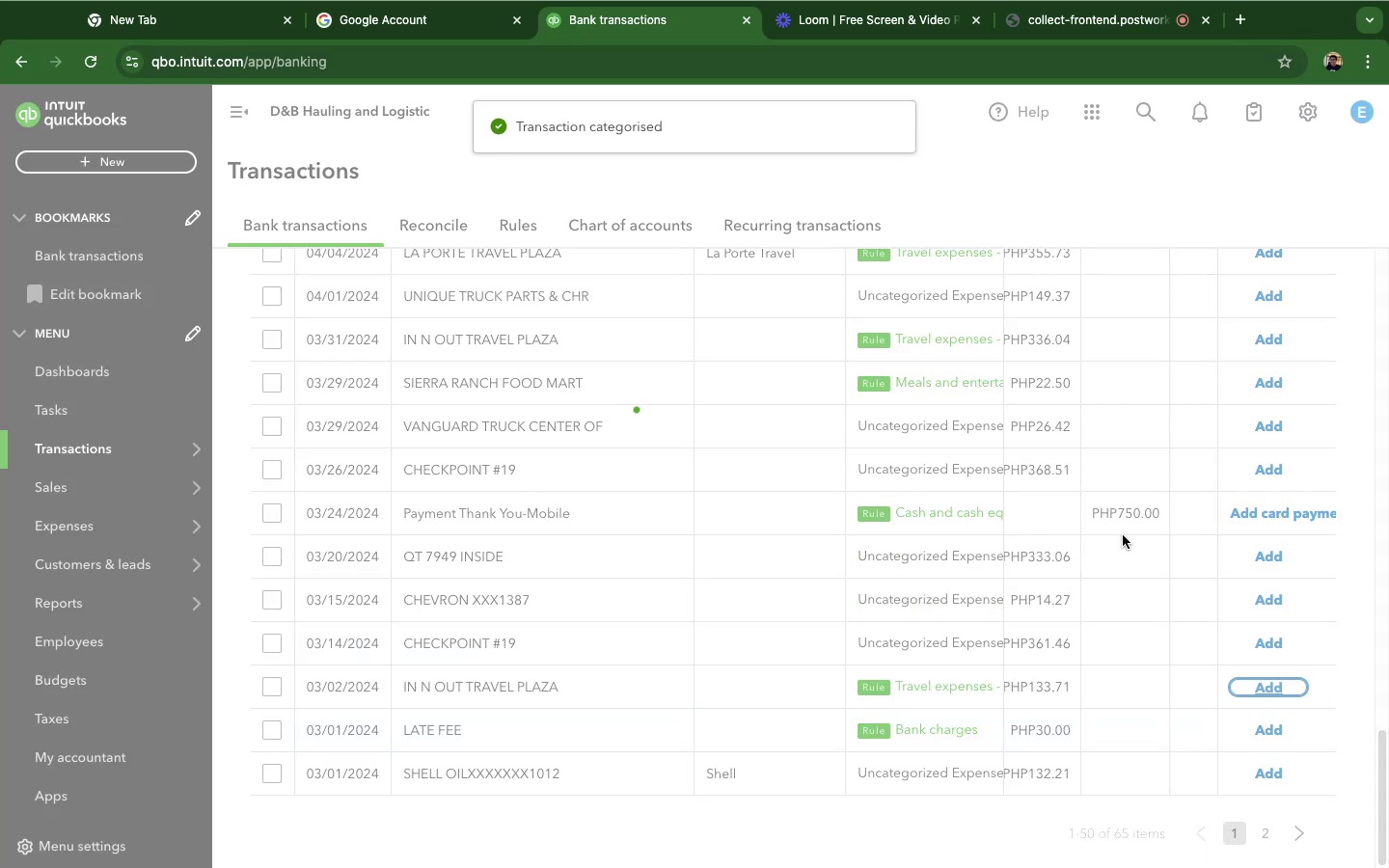 
left_click([1105, 42])
 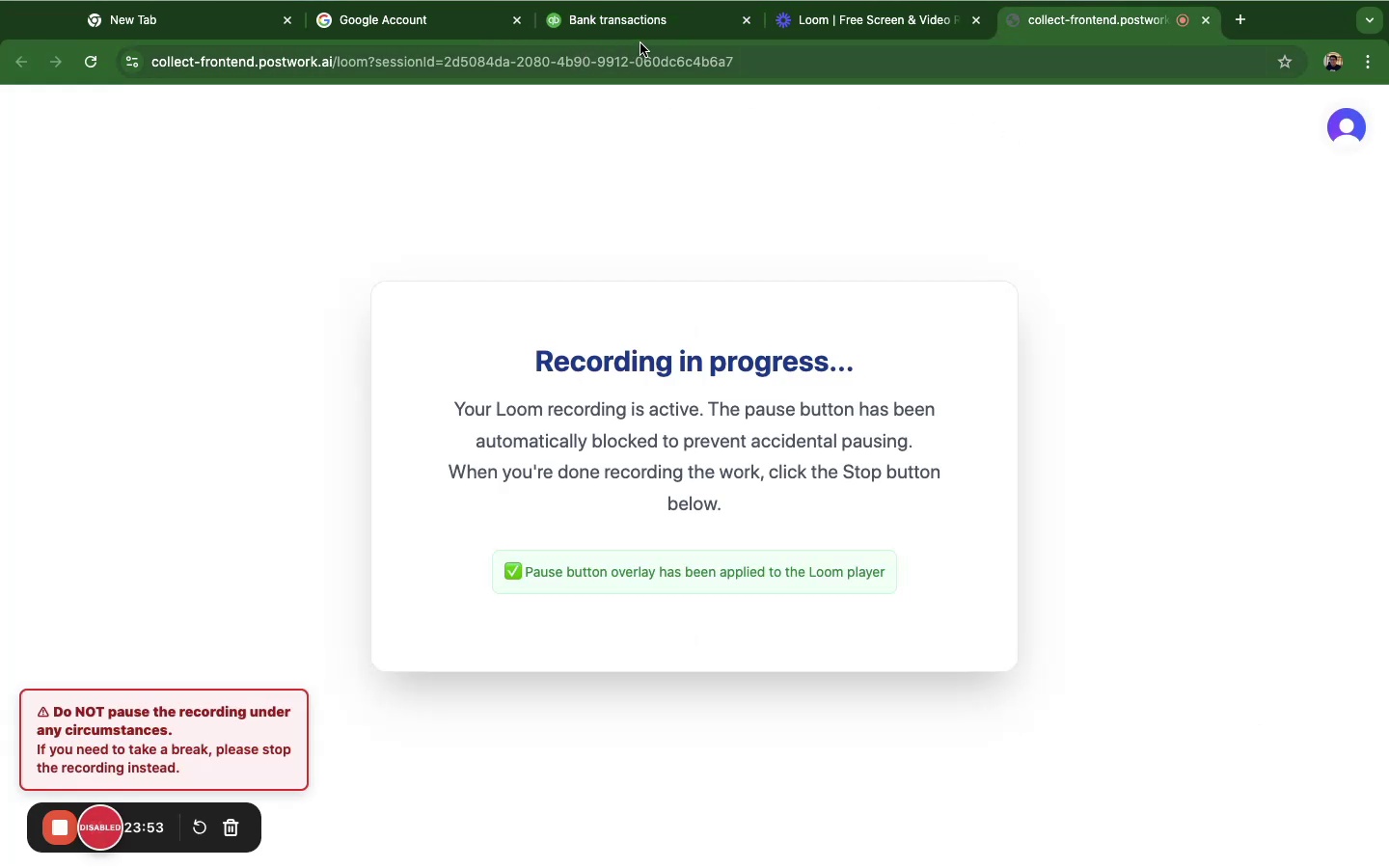 
left_click([658, 33])
 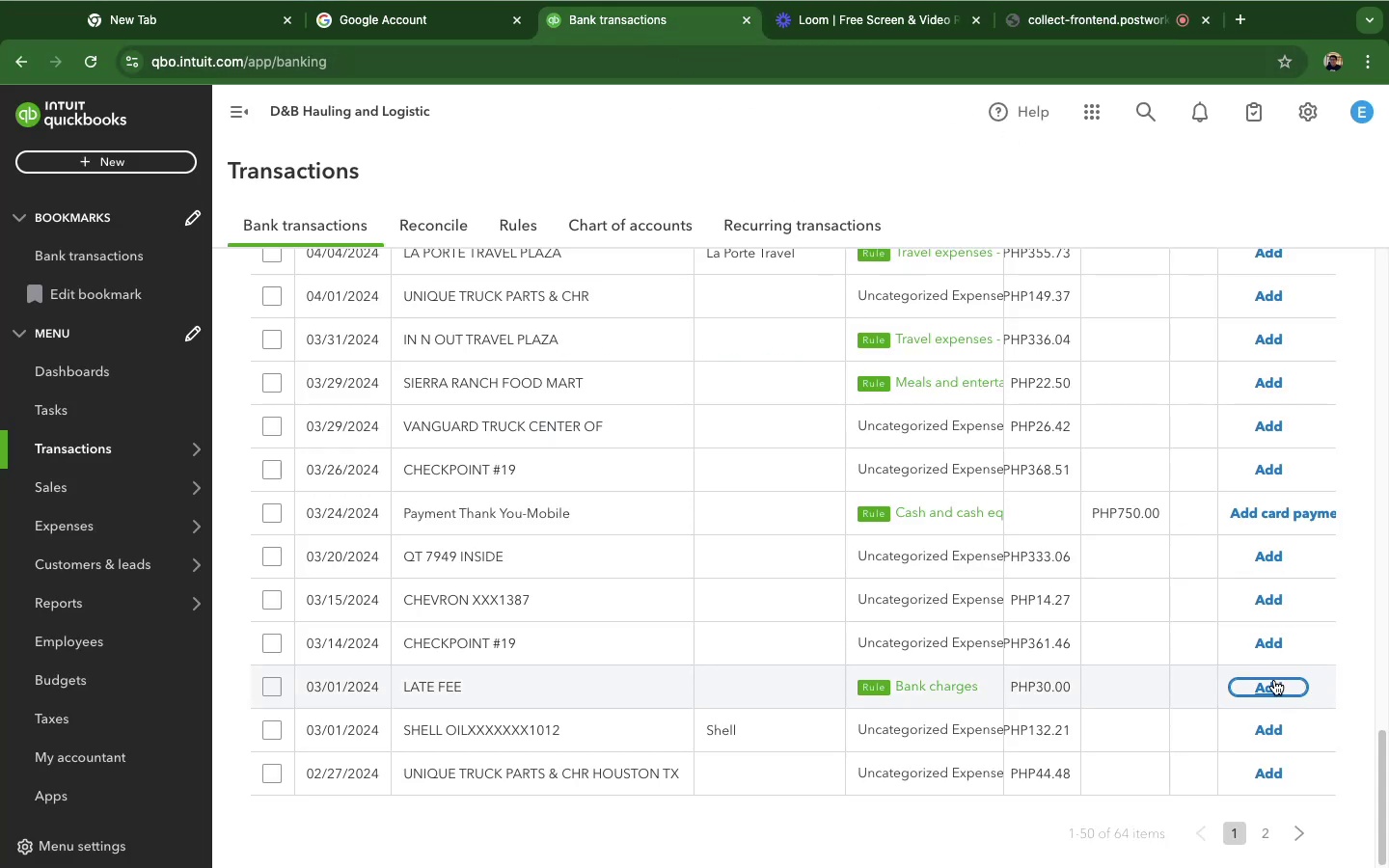 
left_click([1274, 680])
 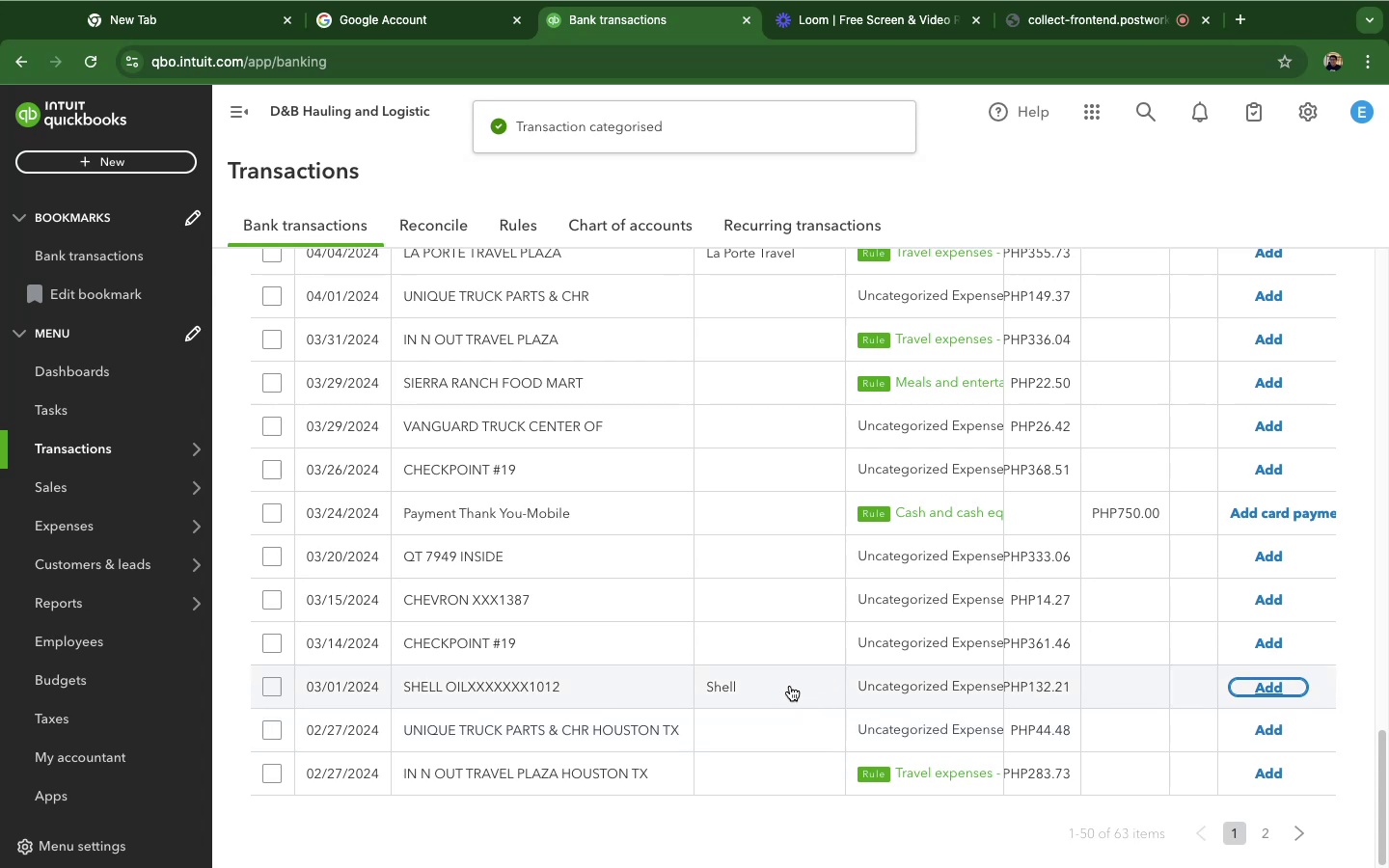 
wait(5.37)
 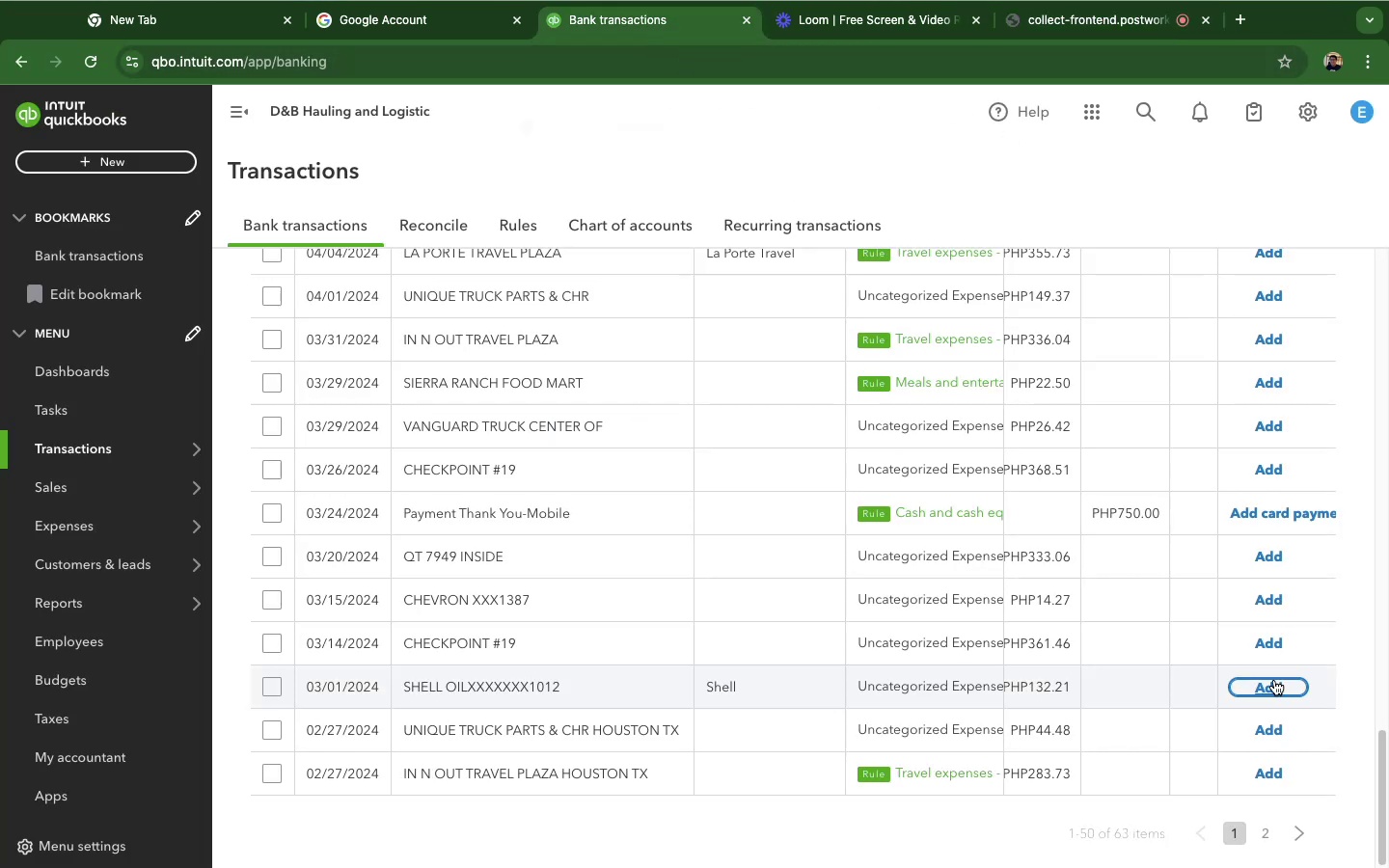 
left_click([790, 686])
 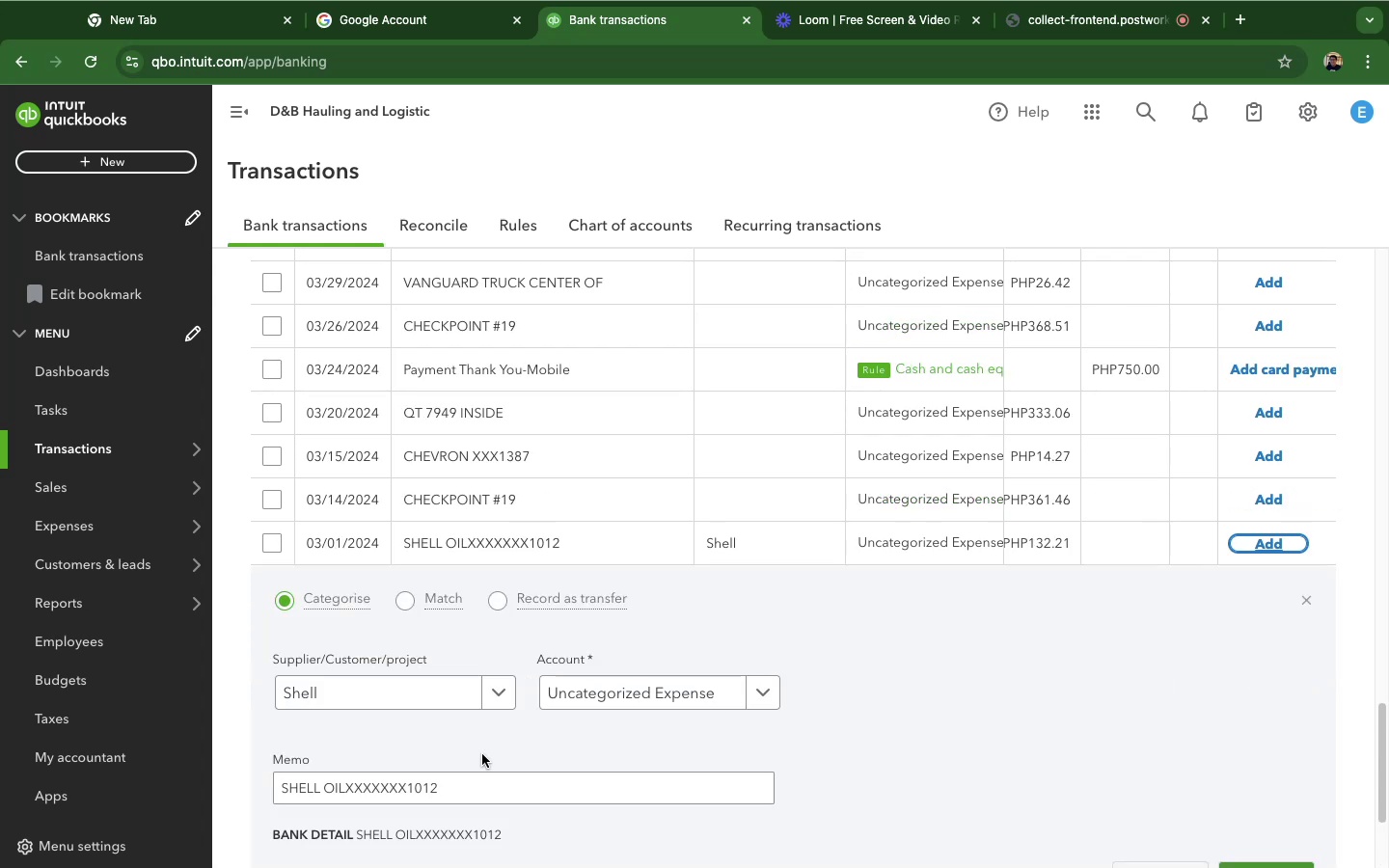 
scroll: coordinate [509, 761], scroll_direction: down, amount: 5.0
 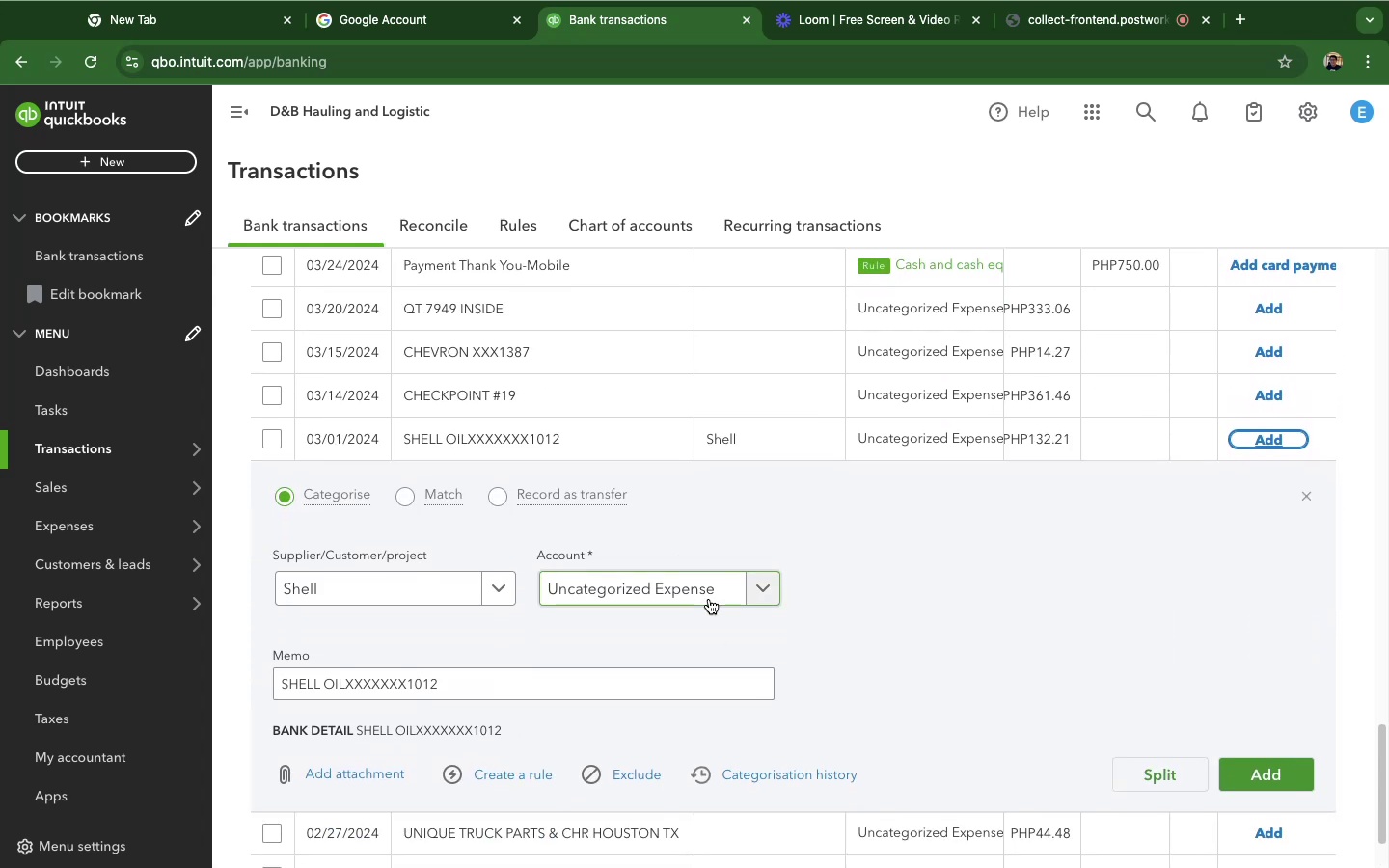 
left_click([709, 599])
 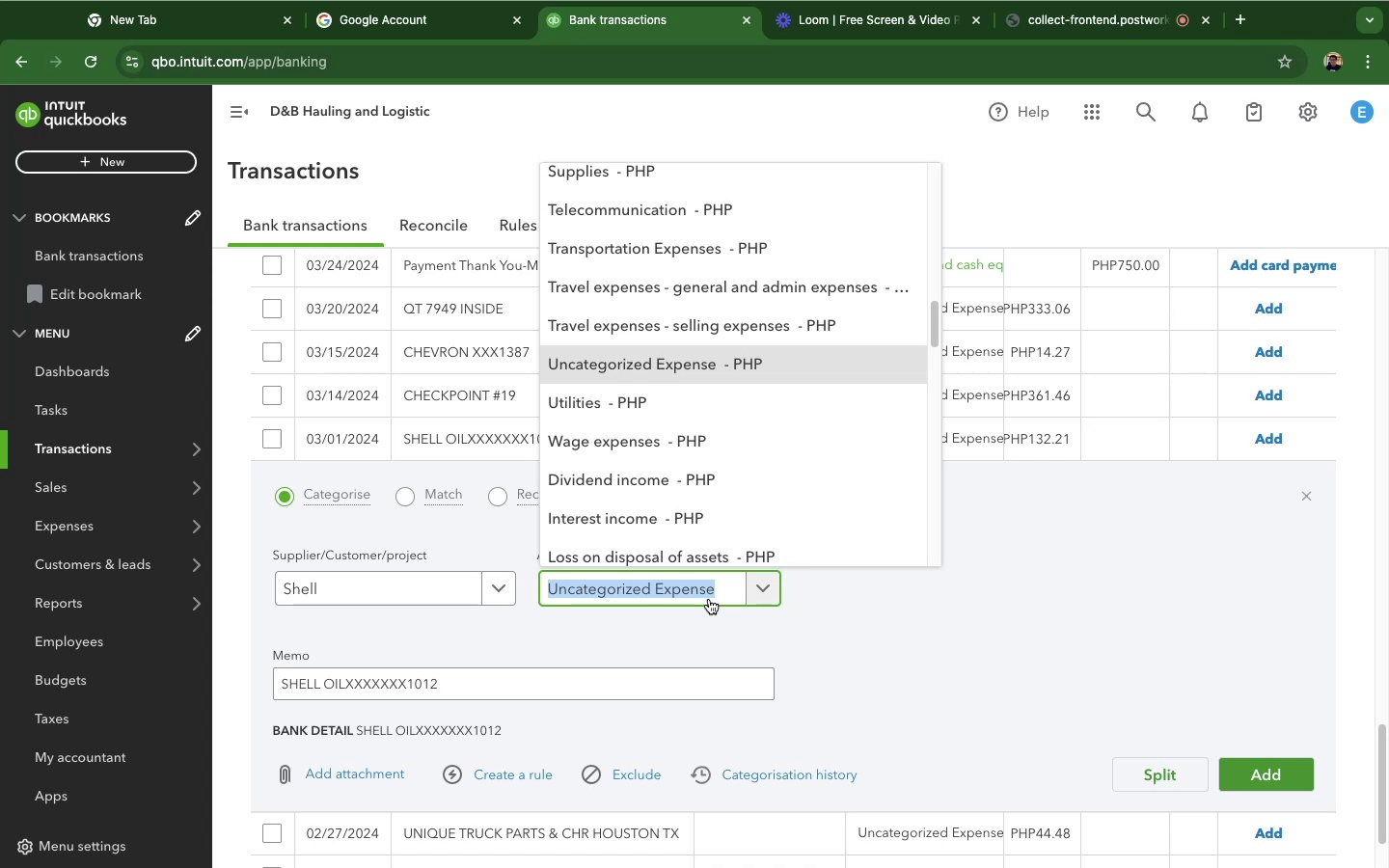 
type(fu)
 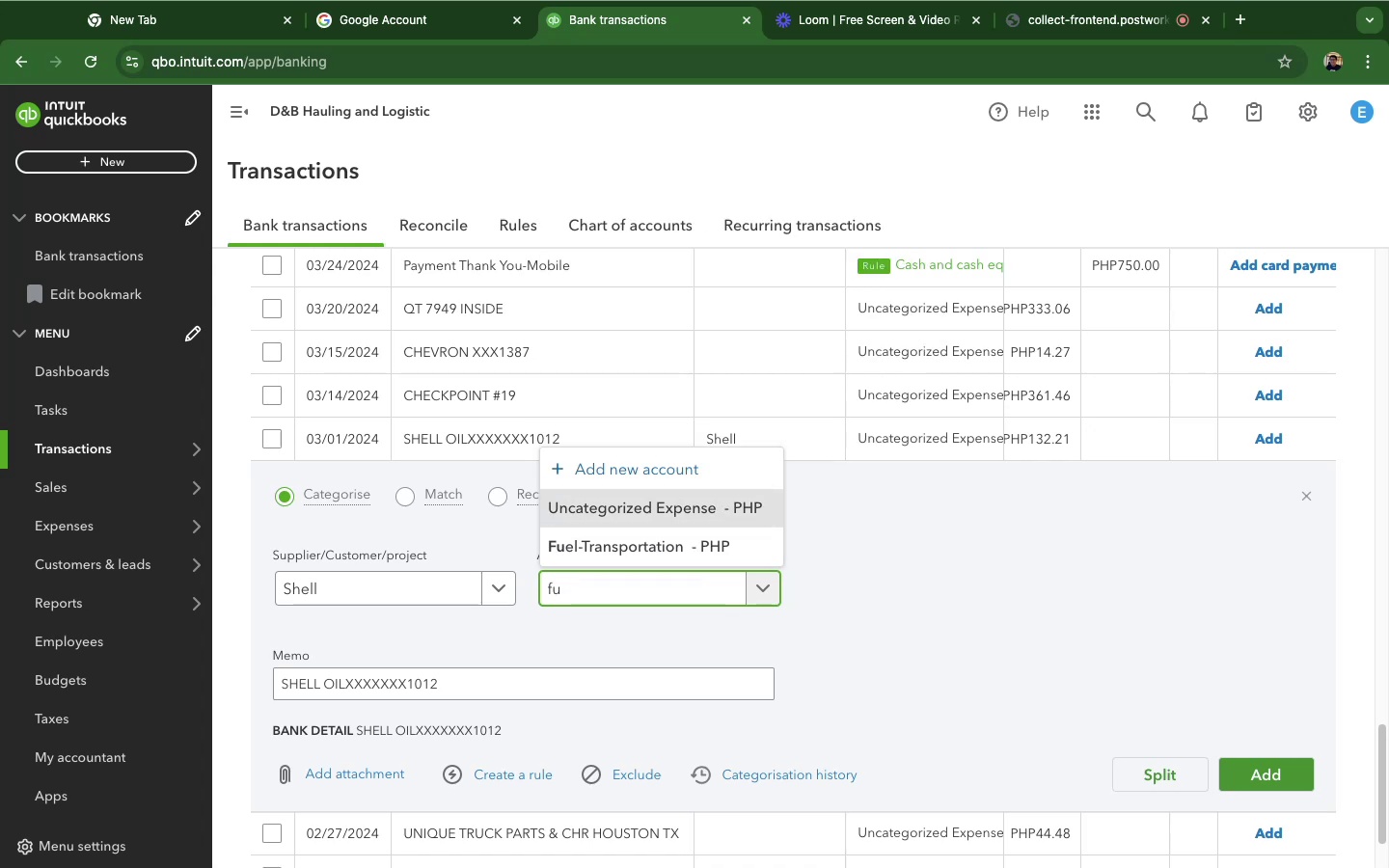 
wait(5.25)
 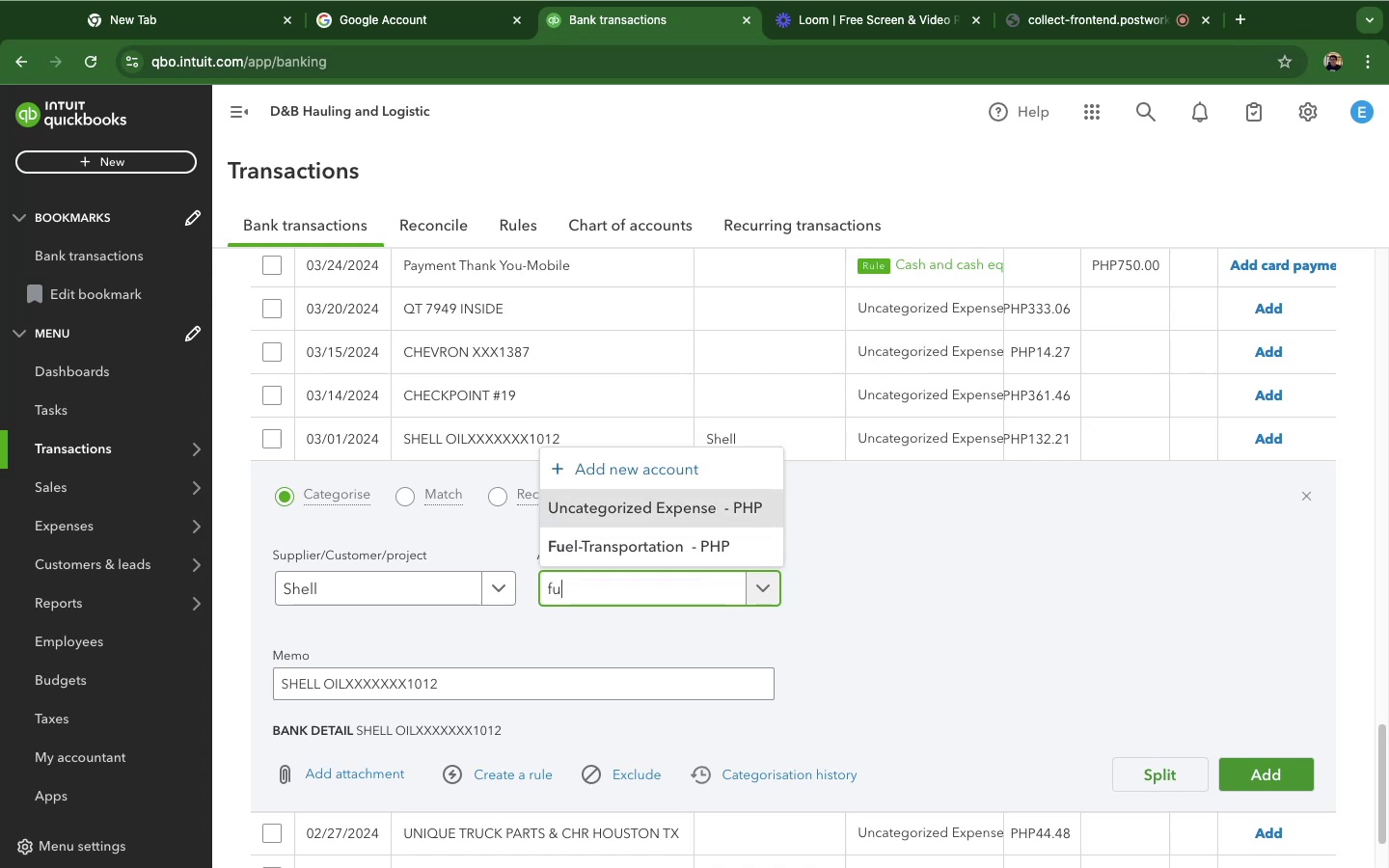 
key(Backspace)
type(a)
key(Backspace)
type(fue)
 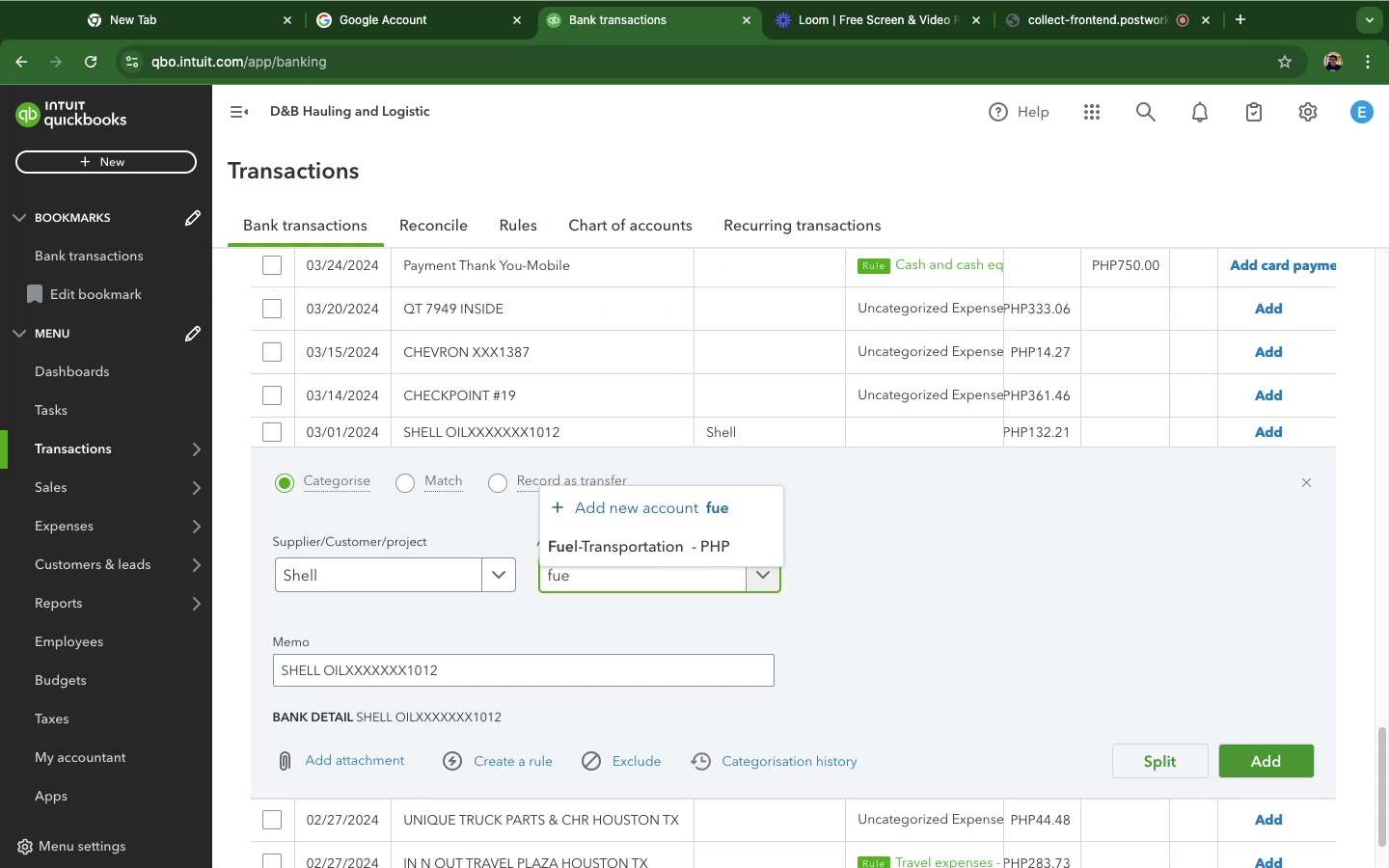 
left_click([734, 553])
 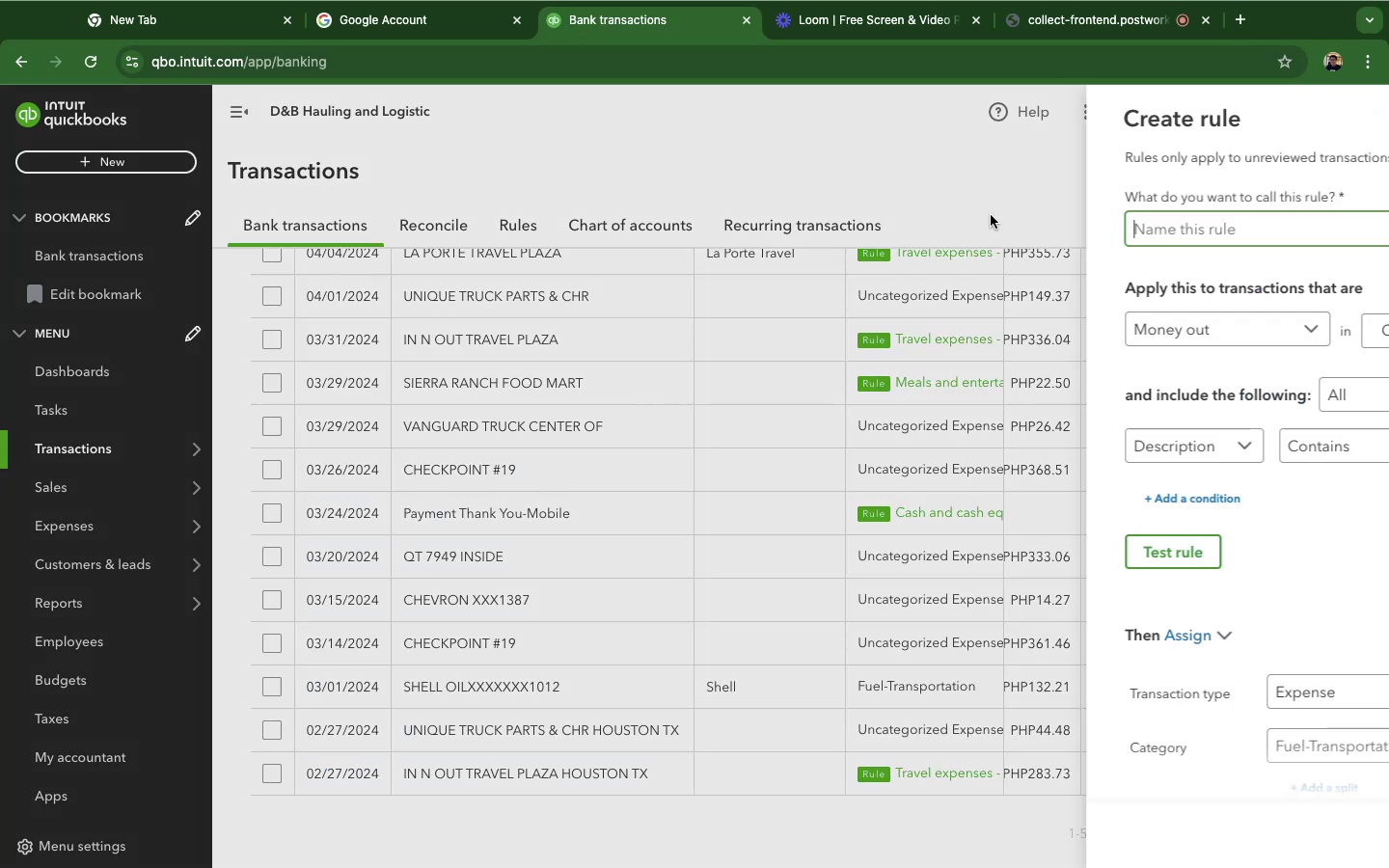 
left_click([1001, 219])
 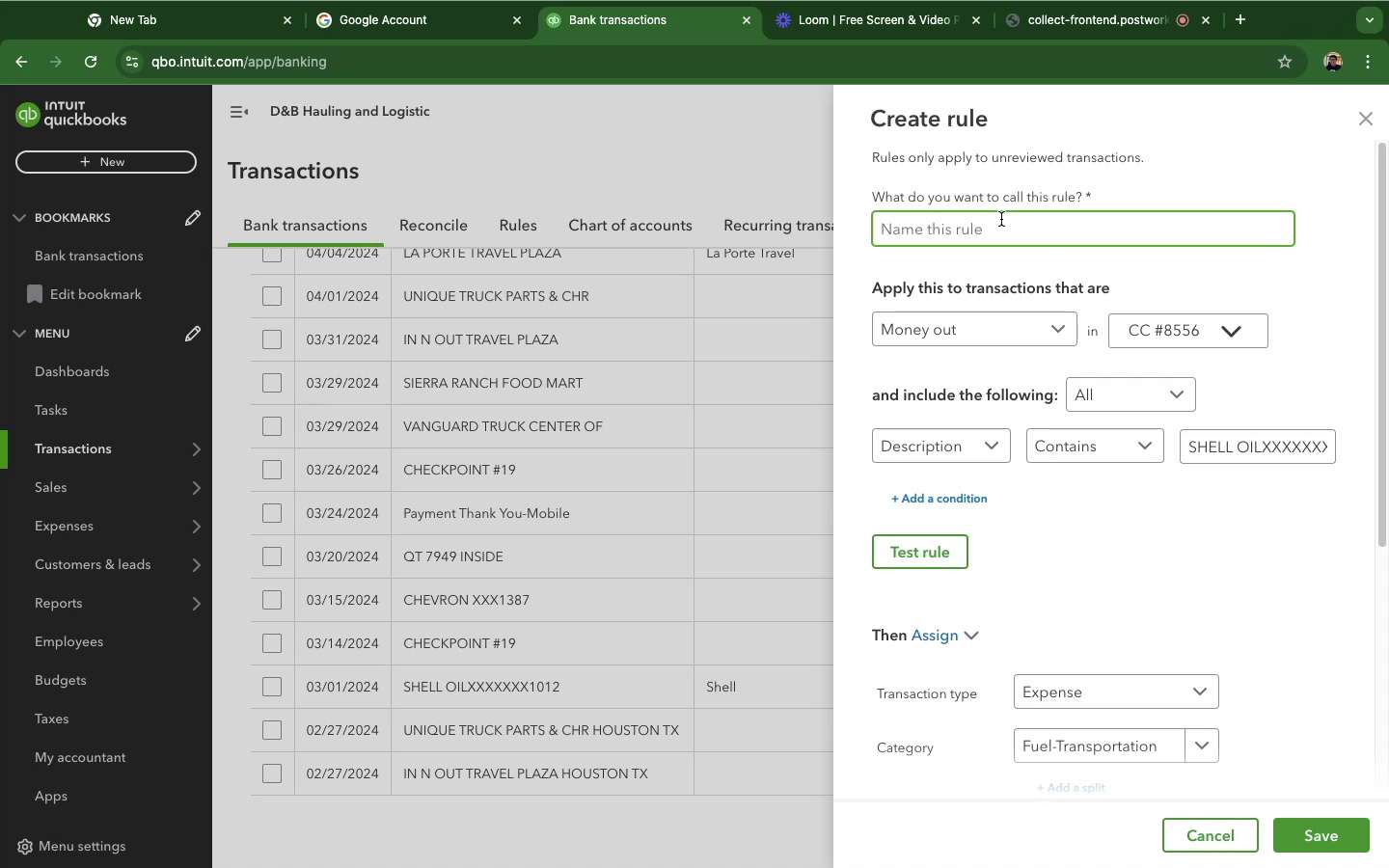 
type(shell)
 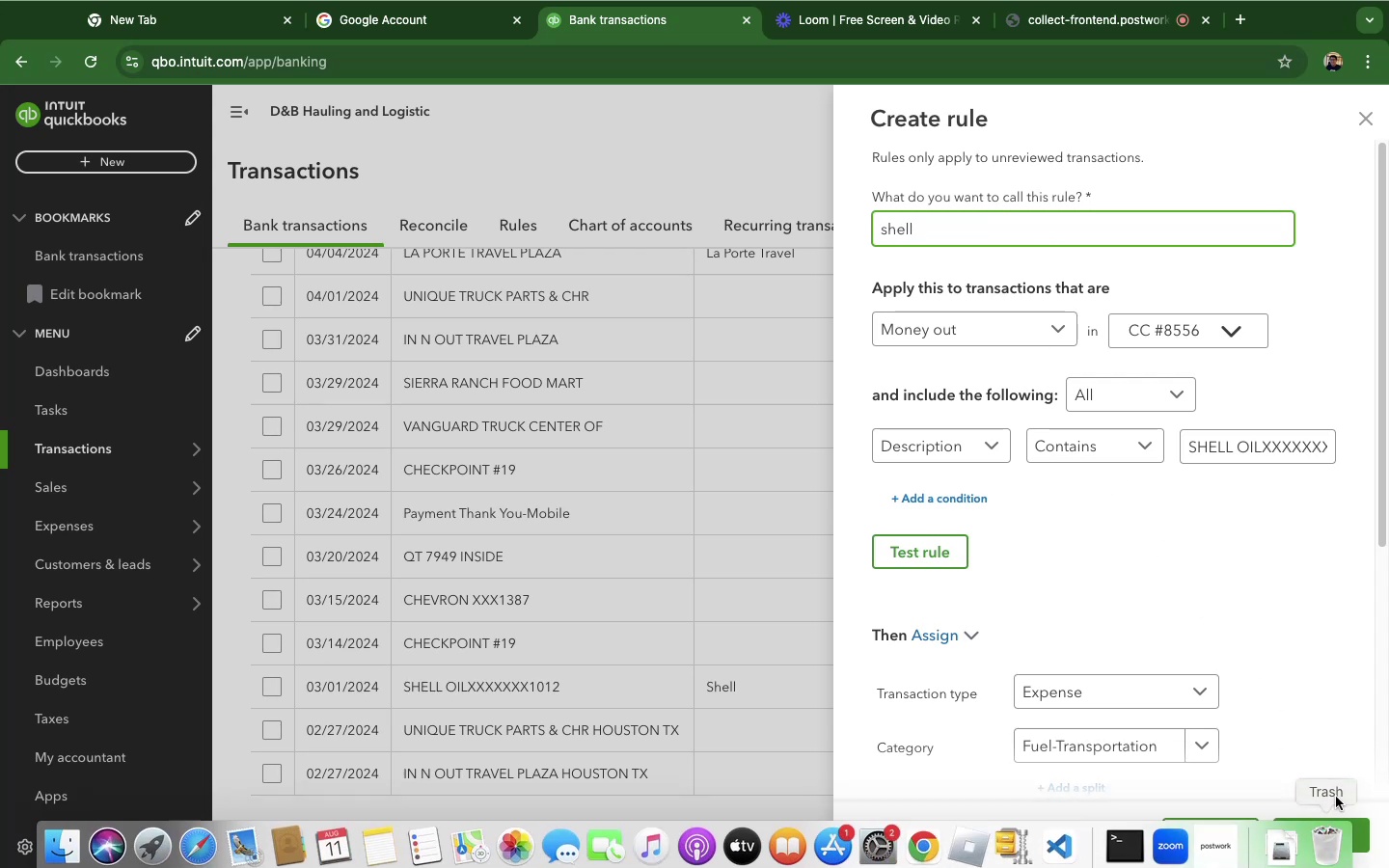 
left_click([1346, 836])
 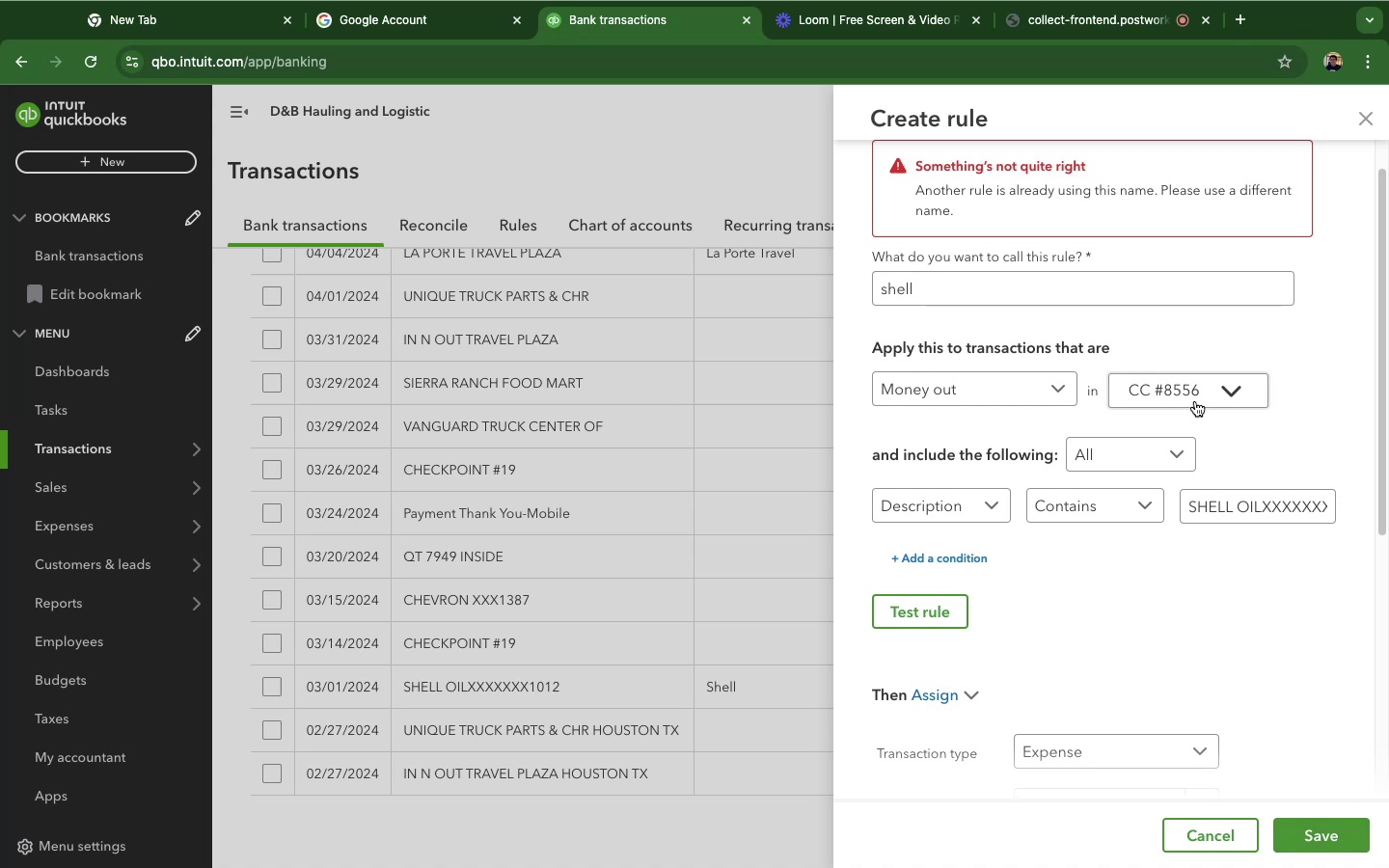 
wait(5.34)
 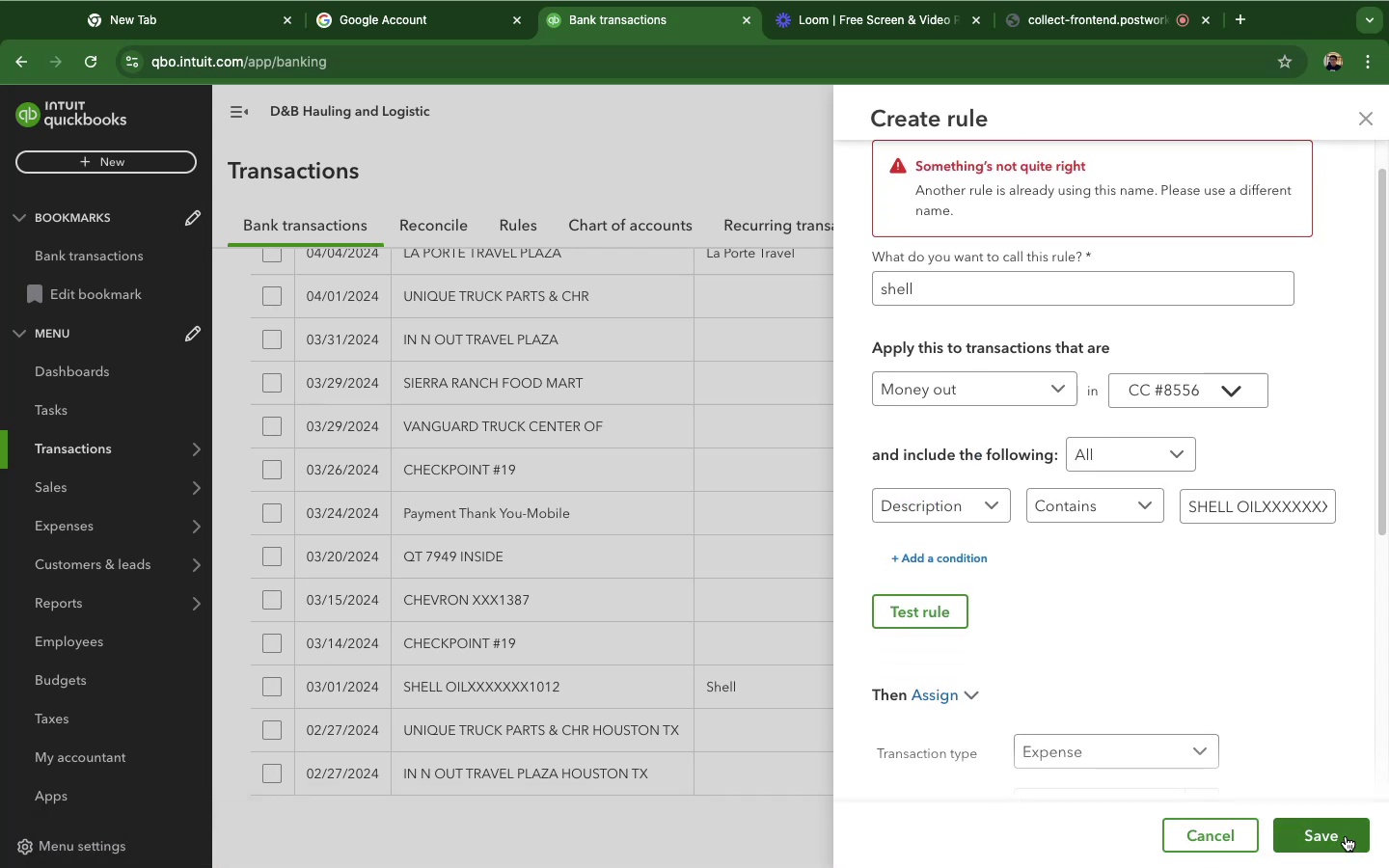 
left_click([1031, 289])
 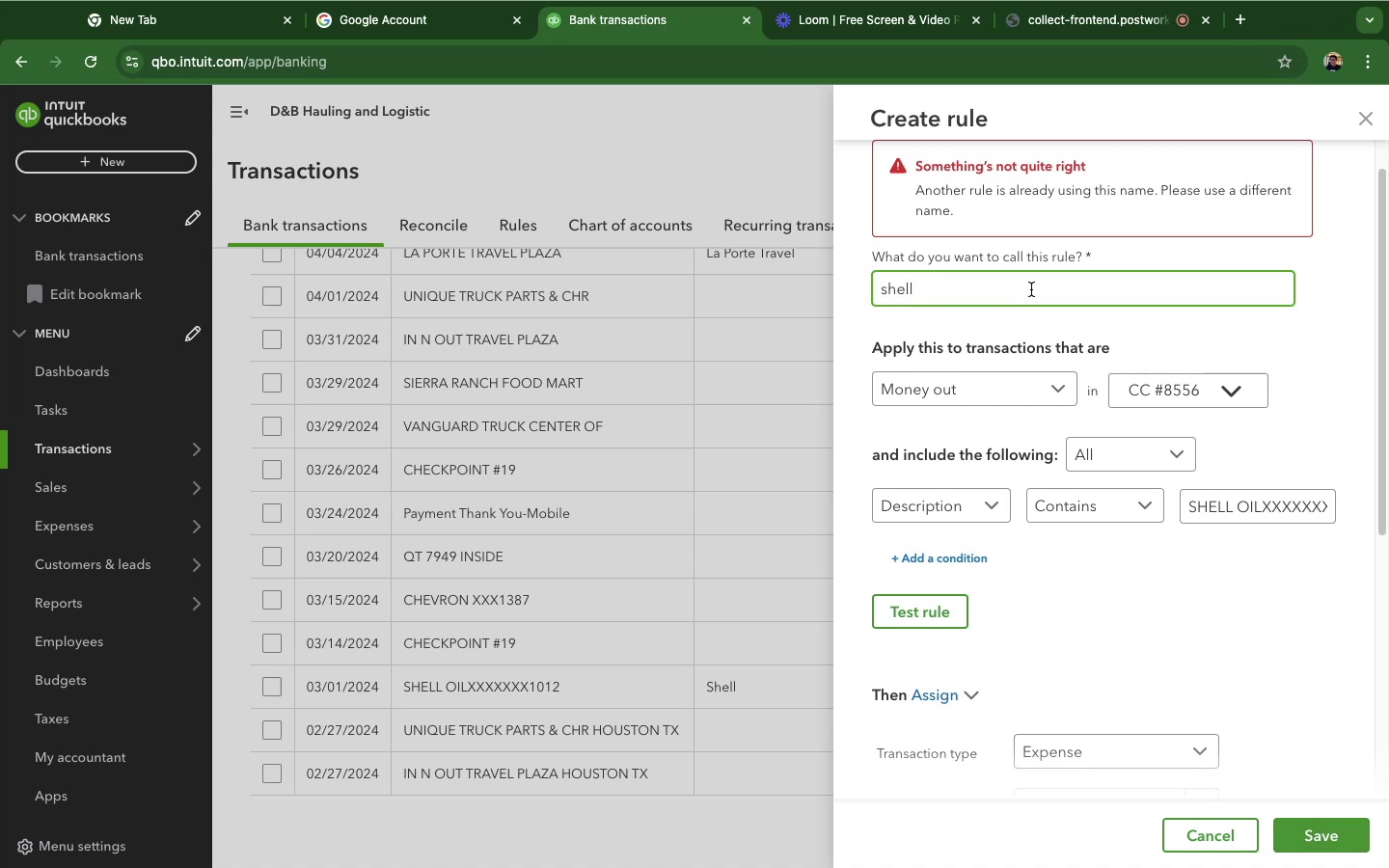 
key(Space)
 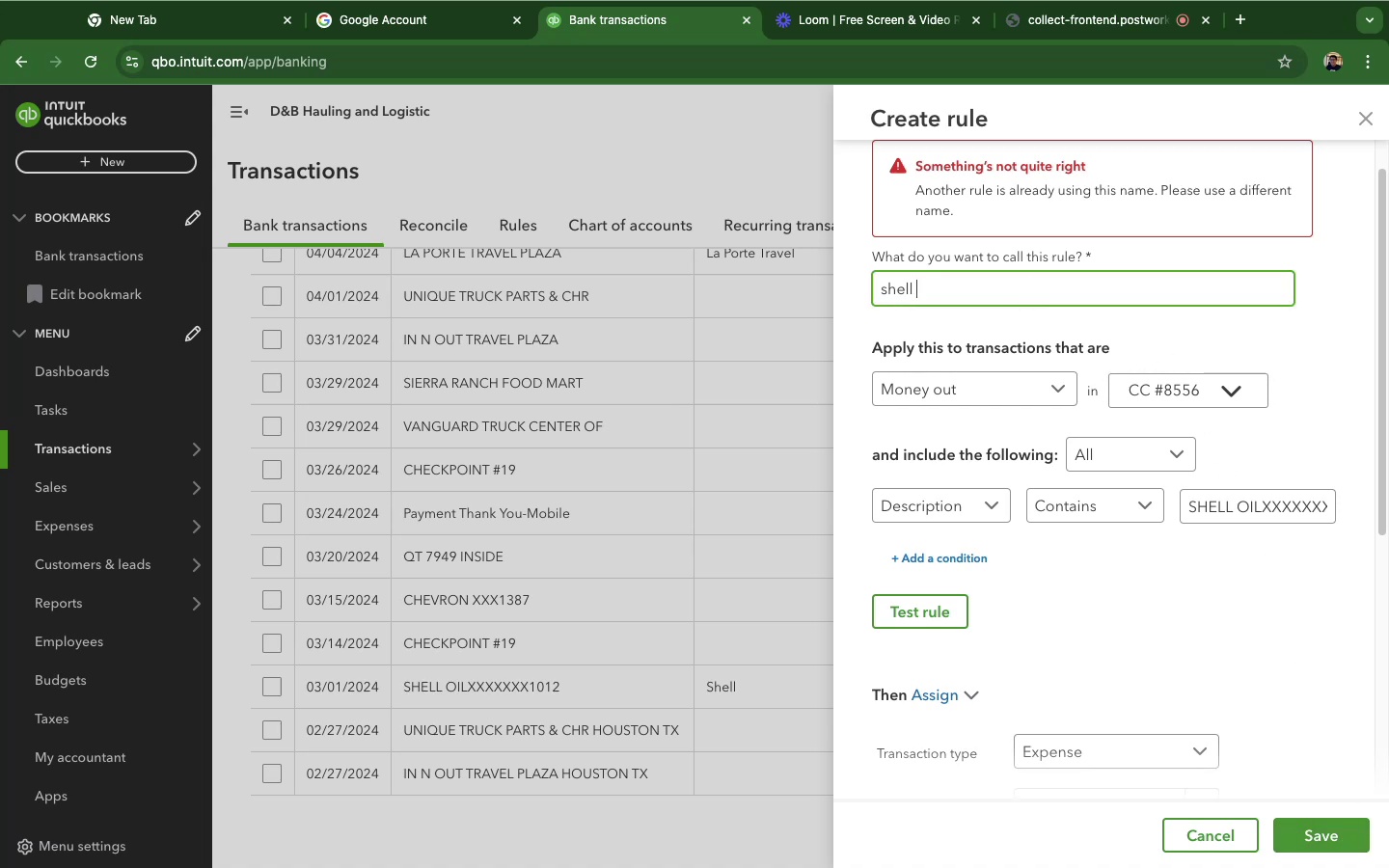 
key(2)
 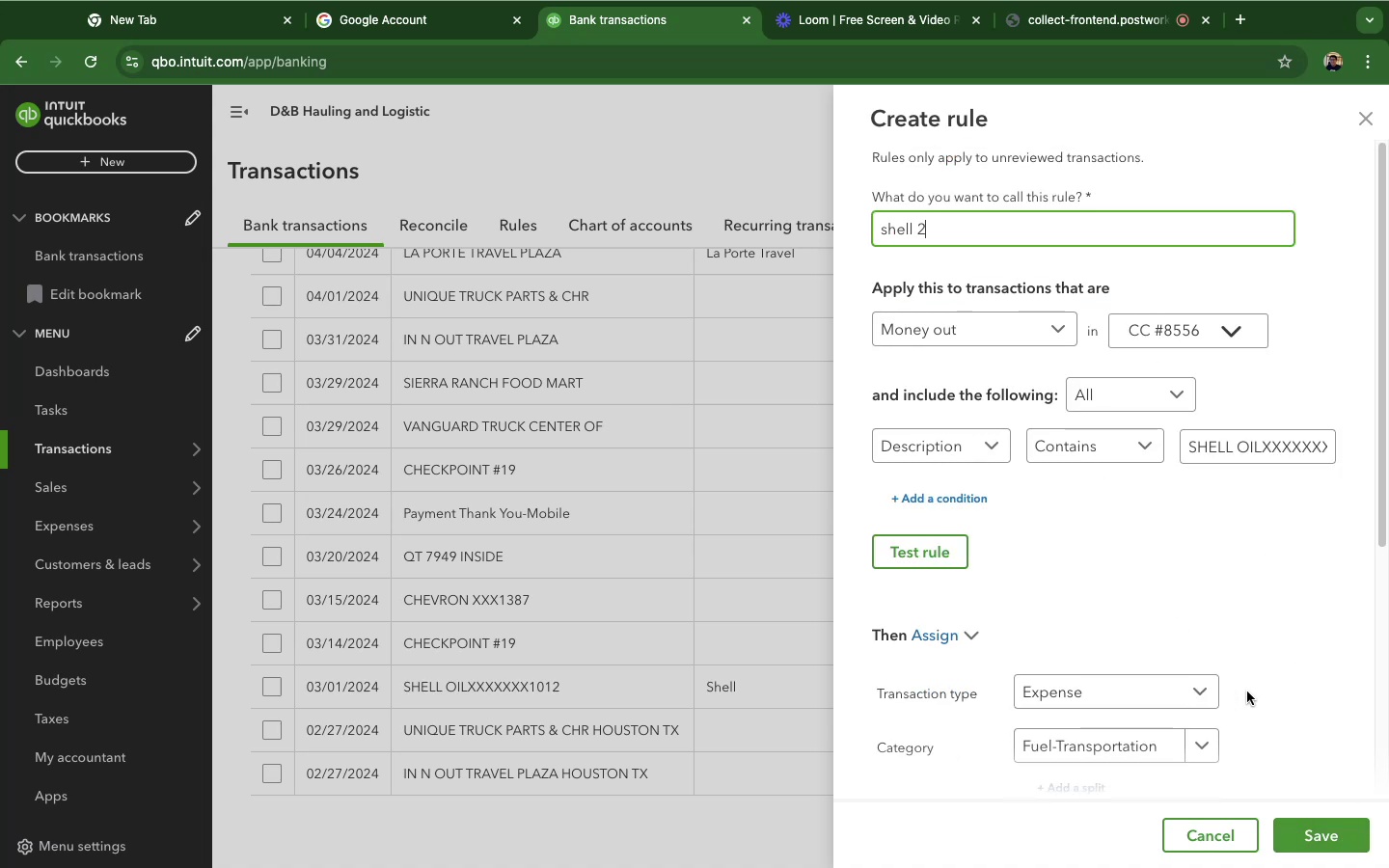 
left_click([1284, 833])
 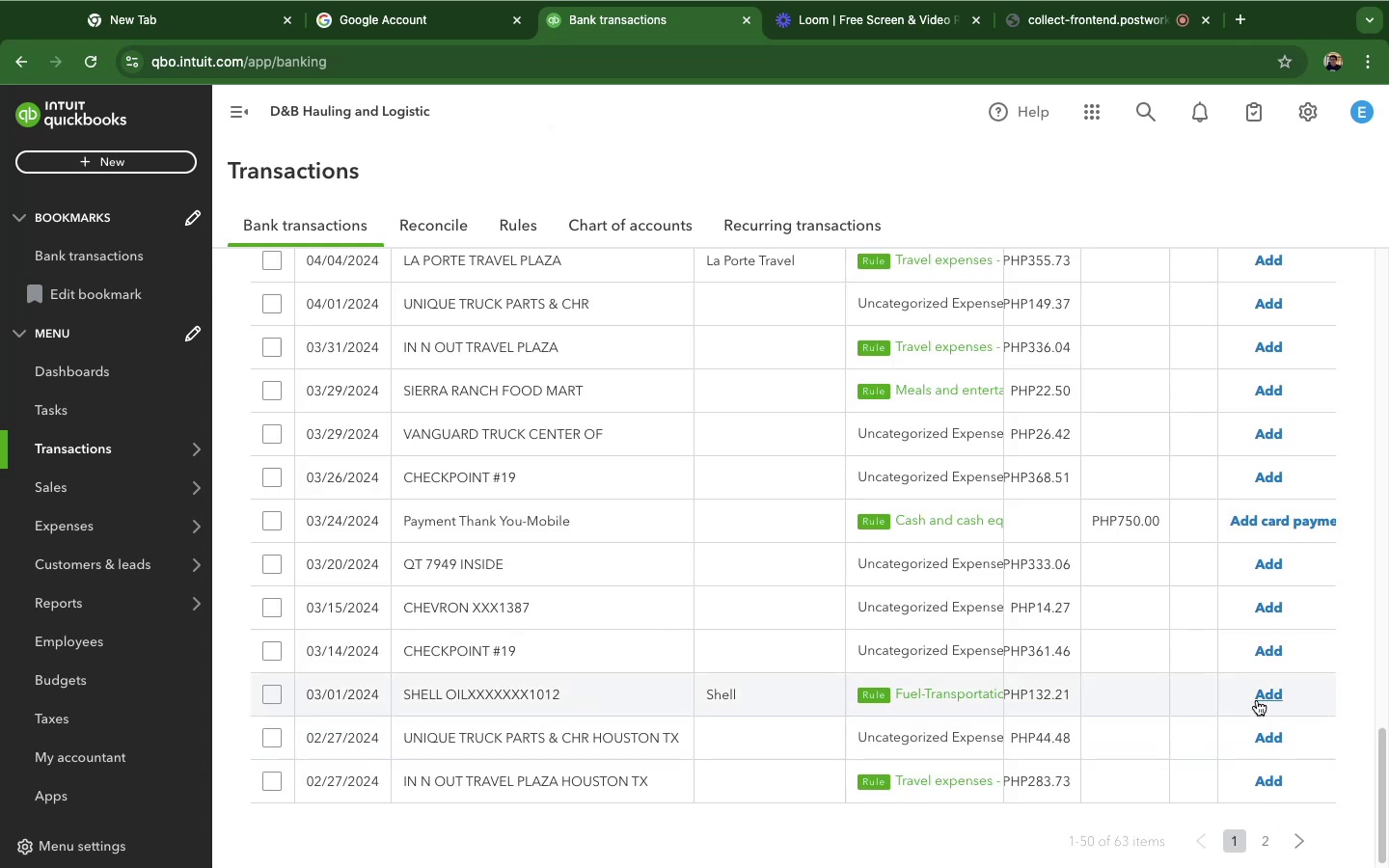 
wait(12.97)
 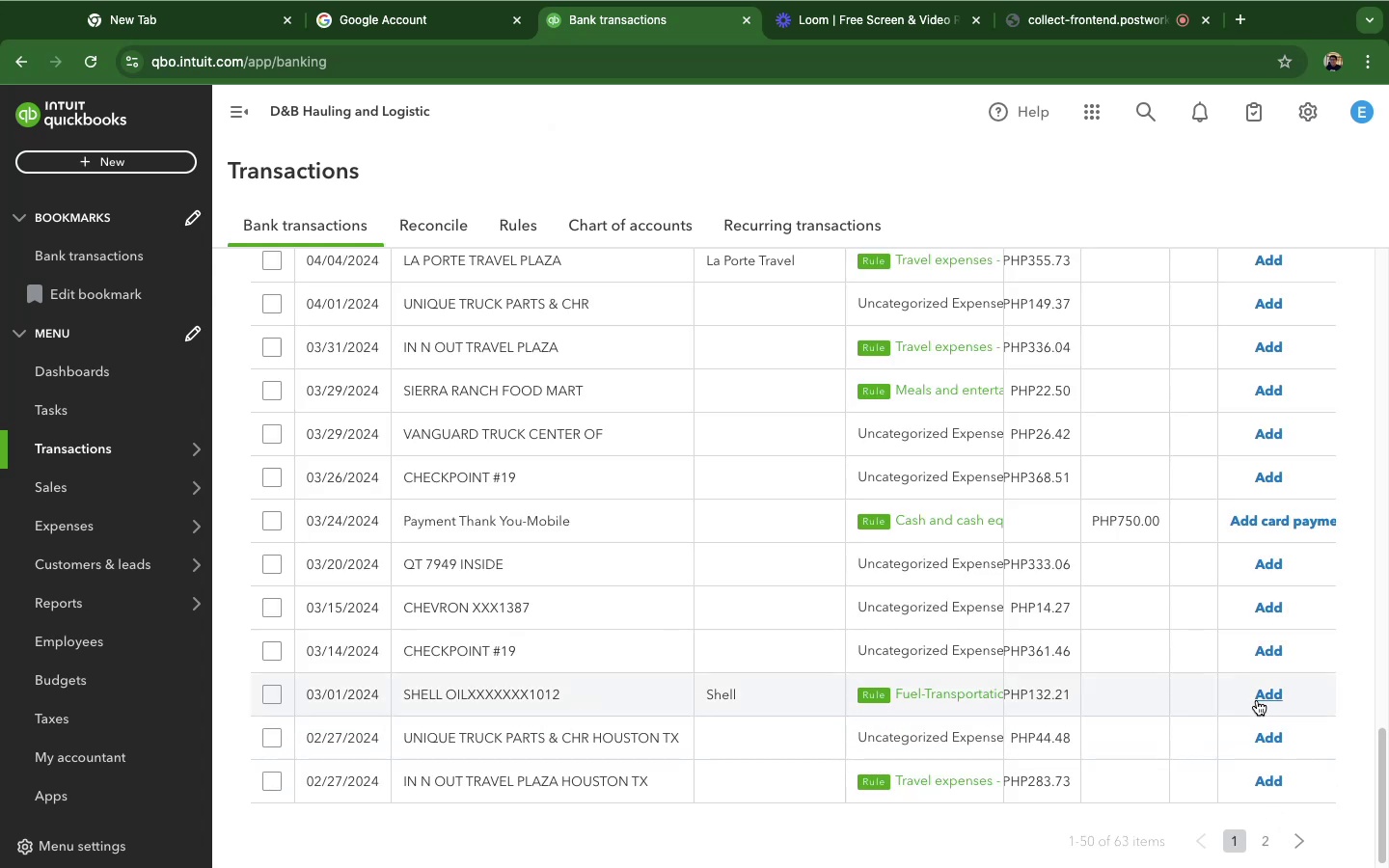 
left_click([1272, 699])
 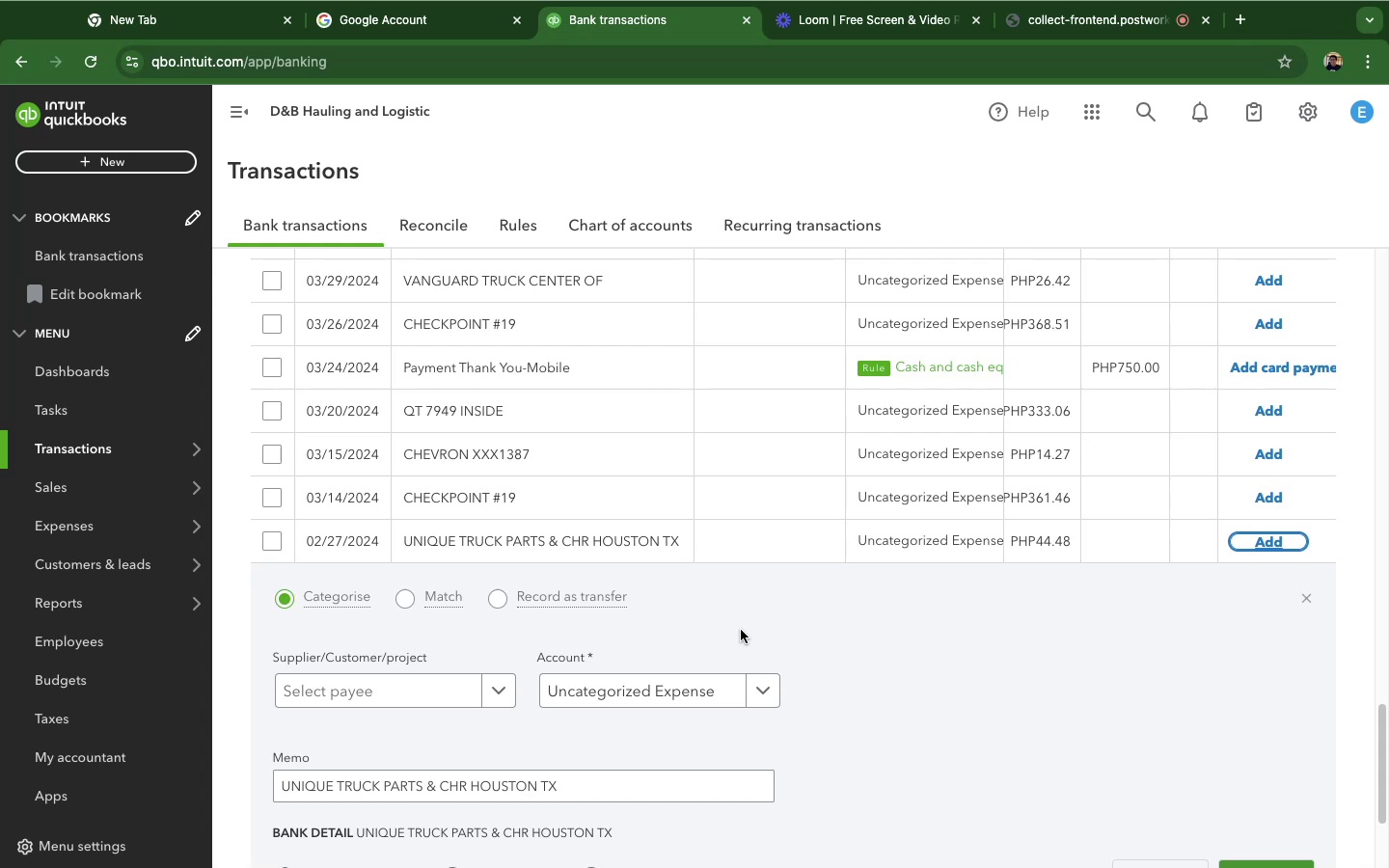 
wait(13.91)
 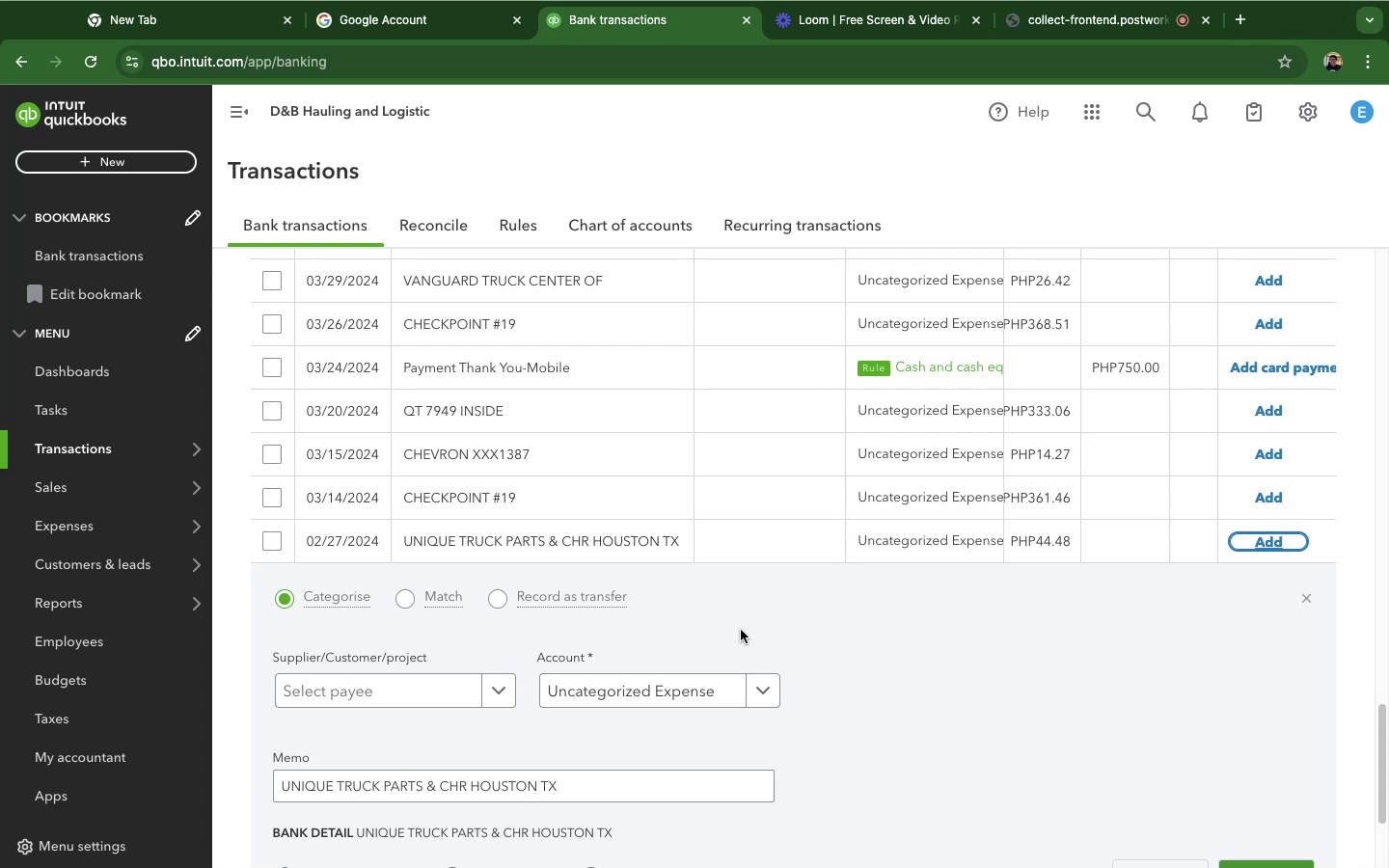 
left_click([462, 692])
 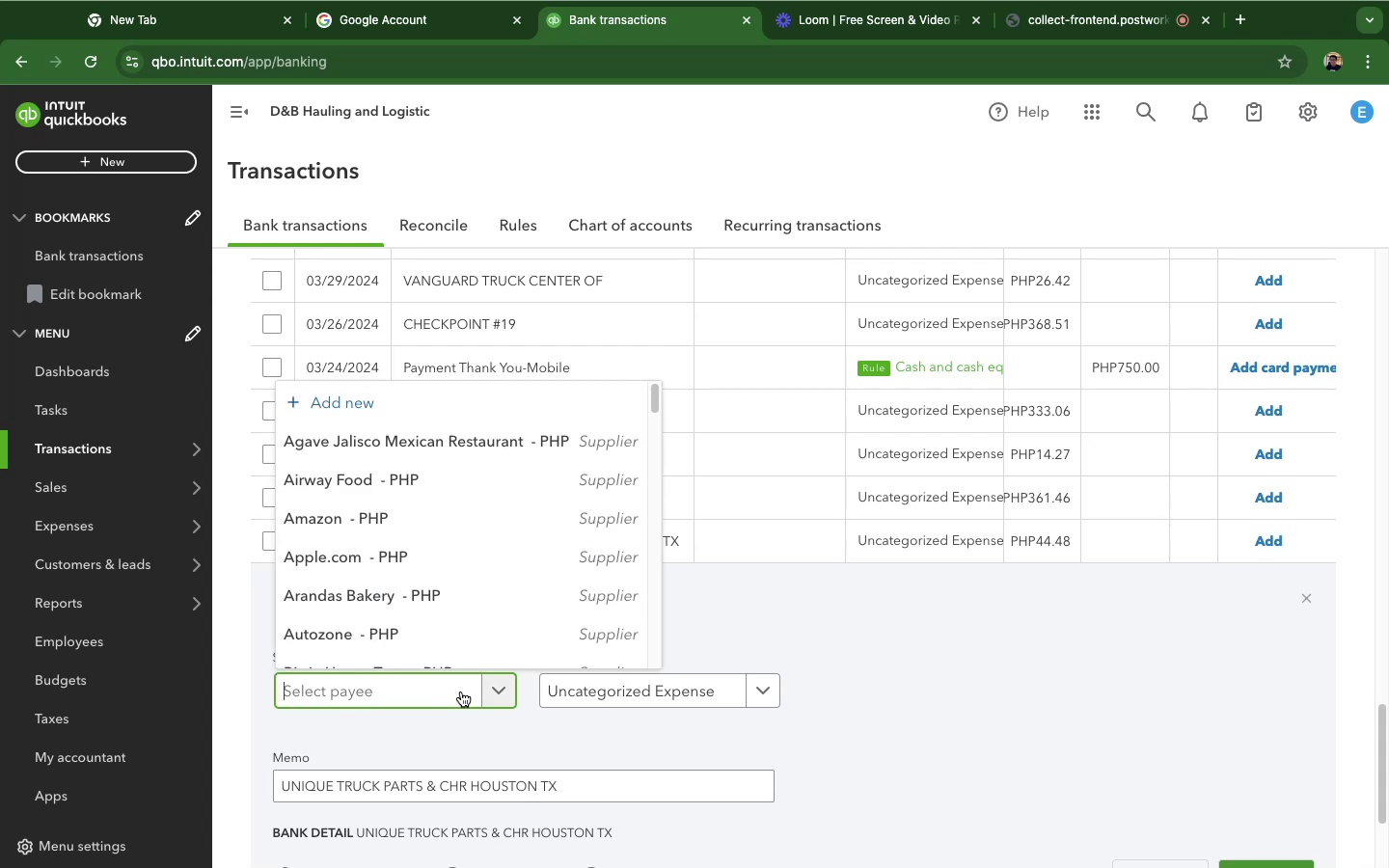 
type(Uique Truck Pats)
 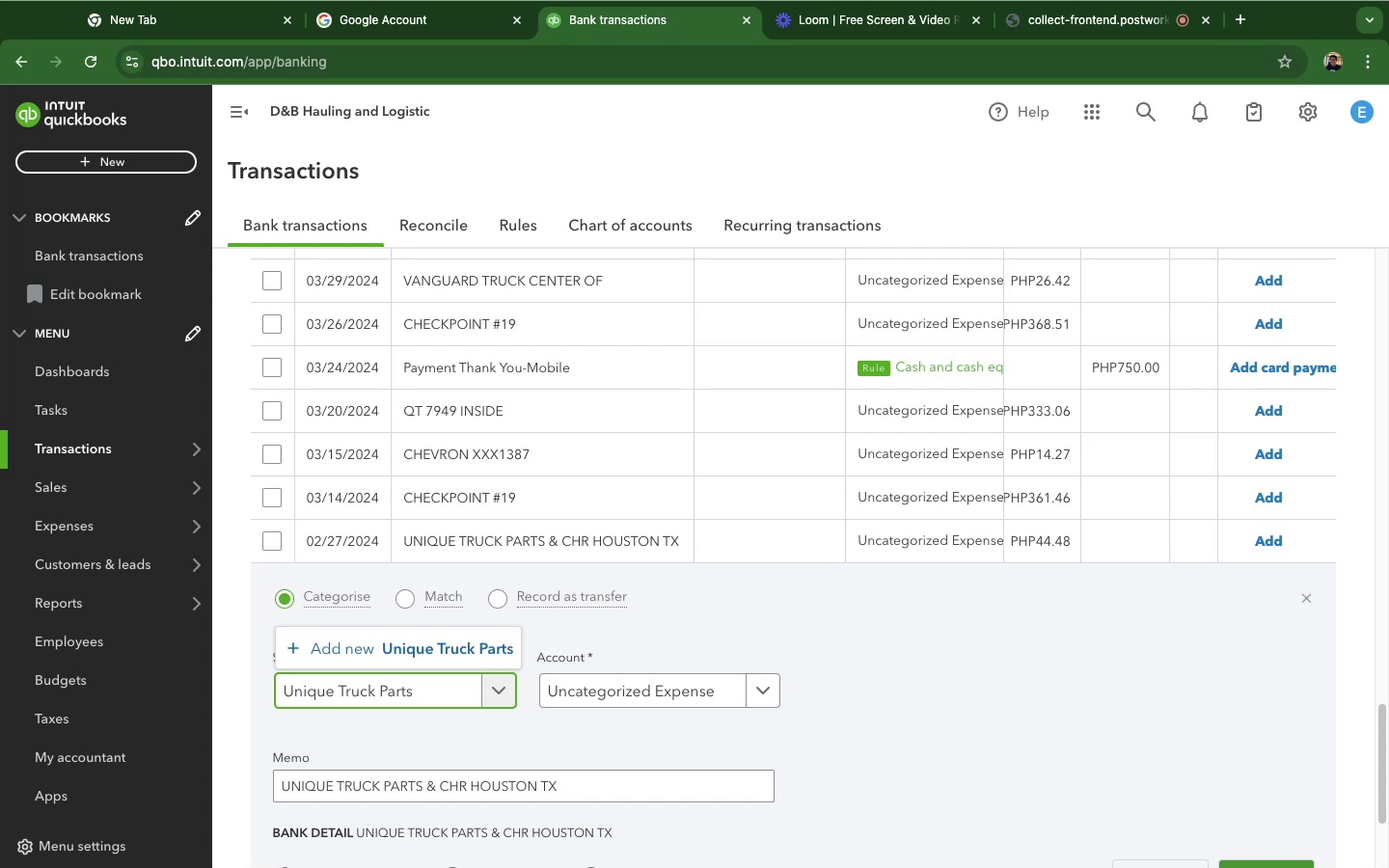 
hold_key(key=N, duration=0.3)
 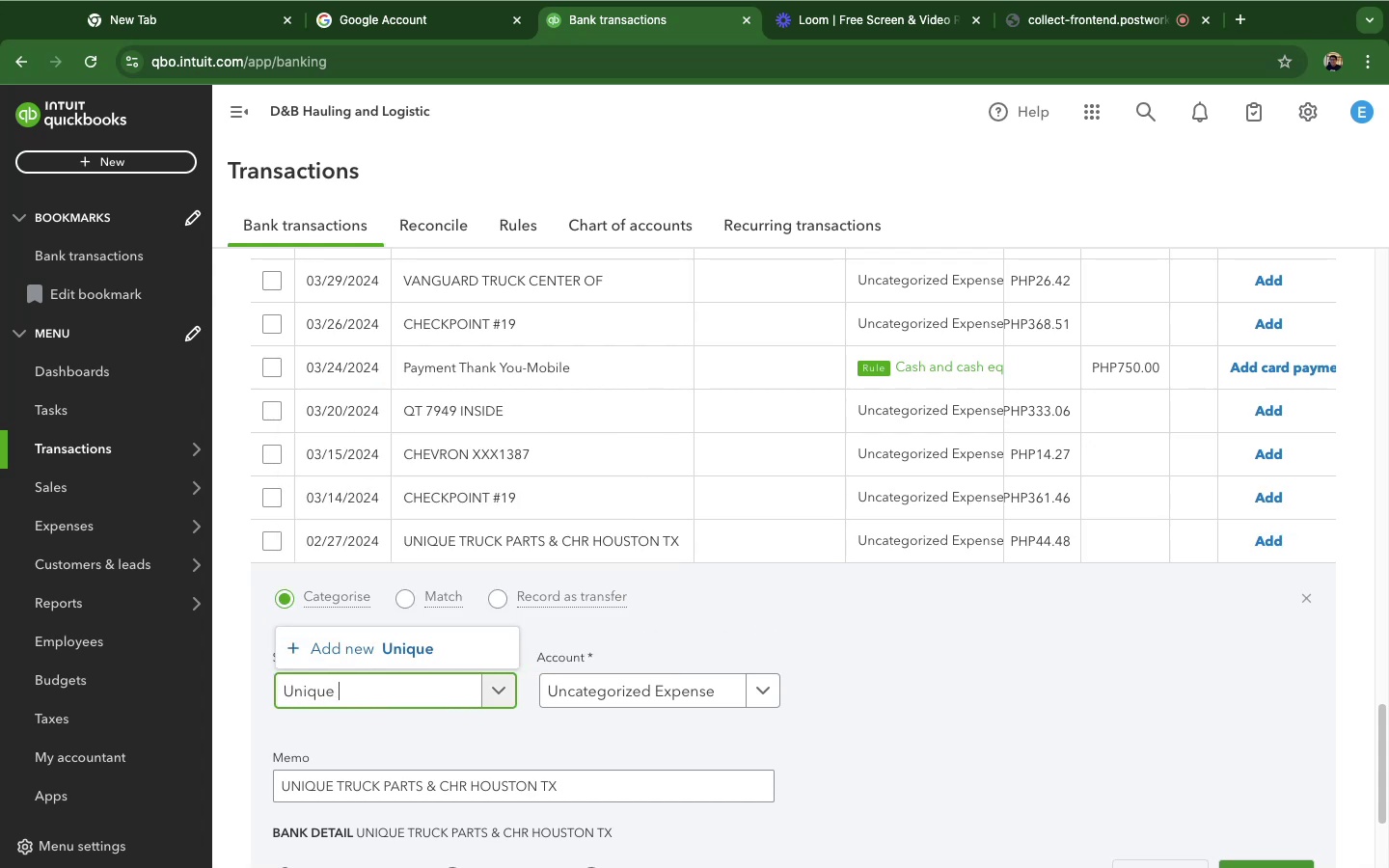 
left_click([446, 643])
 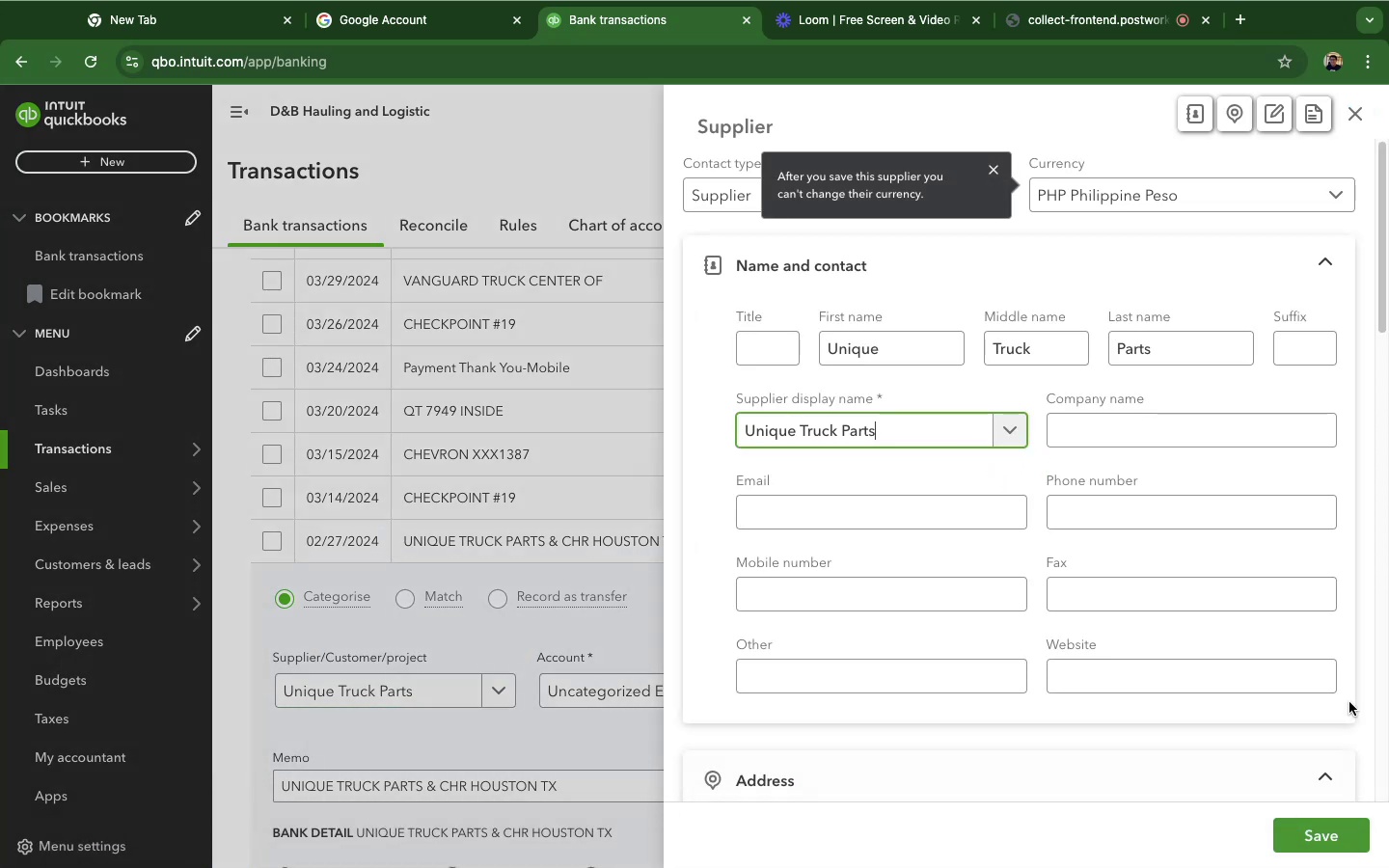 
left_click([1331, 832])
 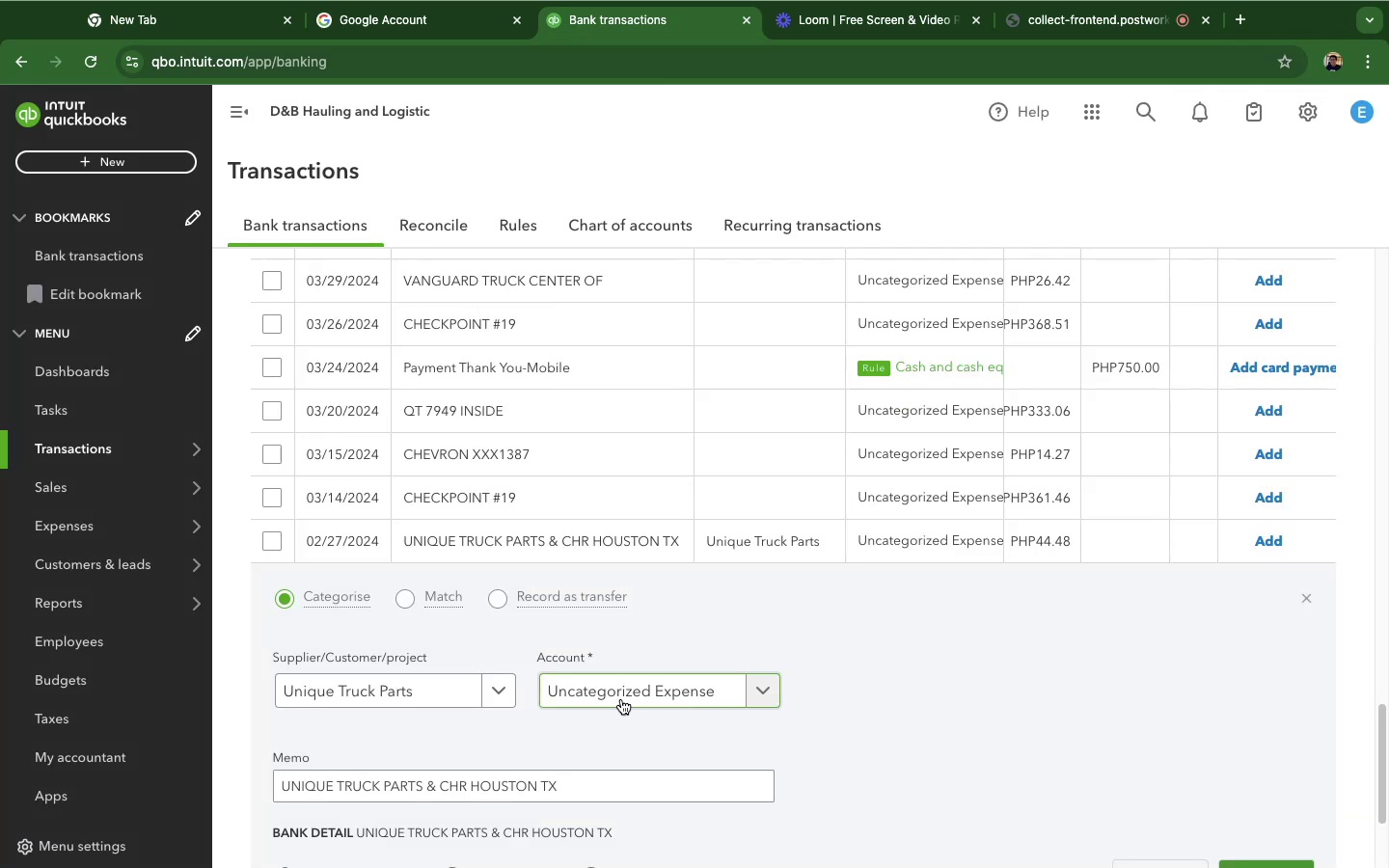 
left_click([621, 698])
 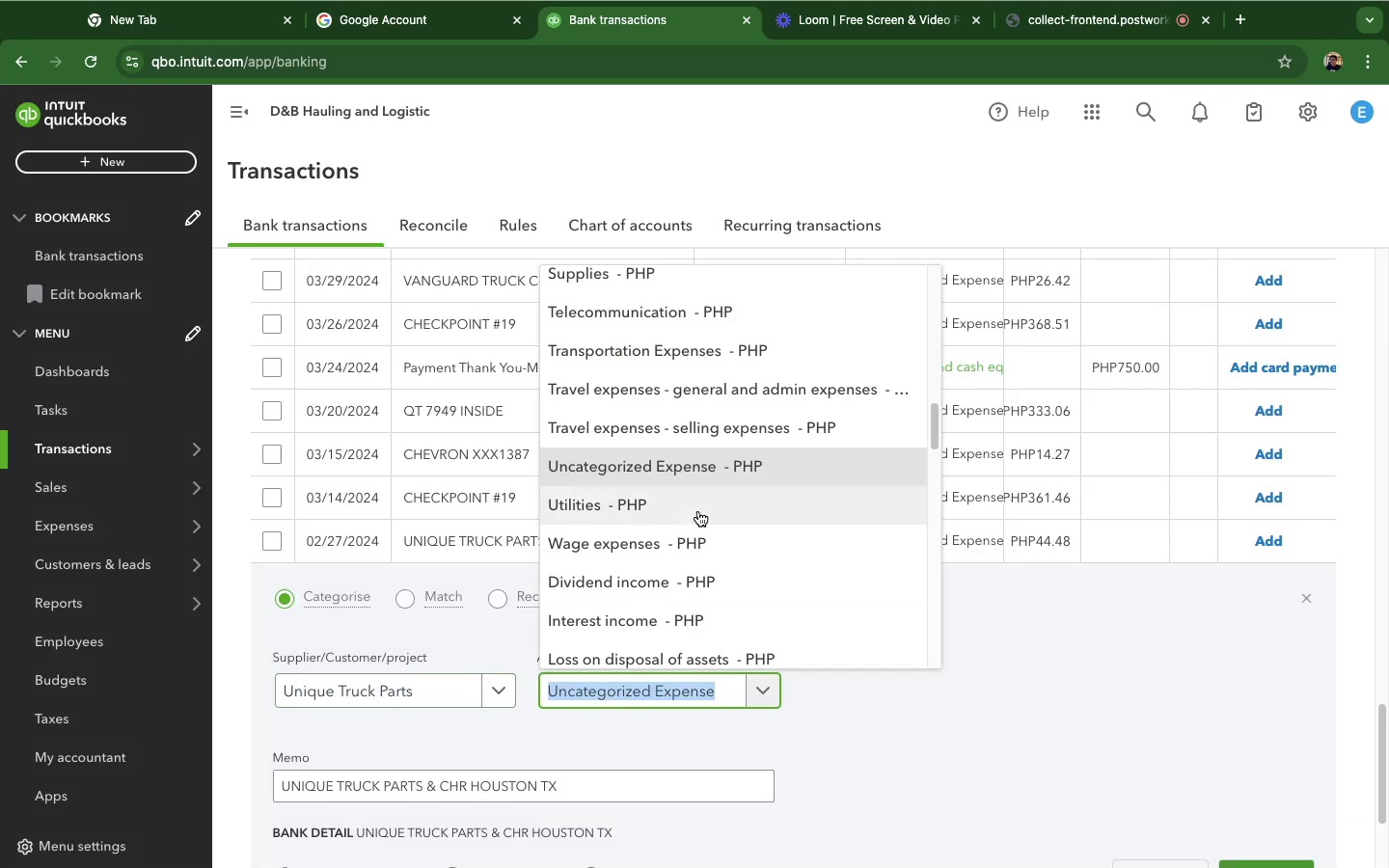 
wait(7.5)
 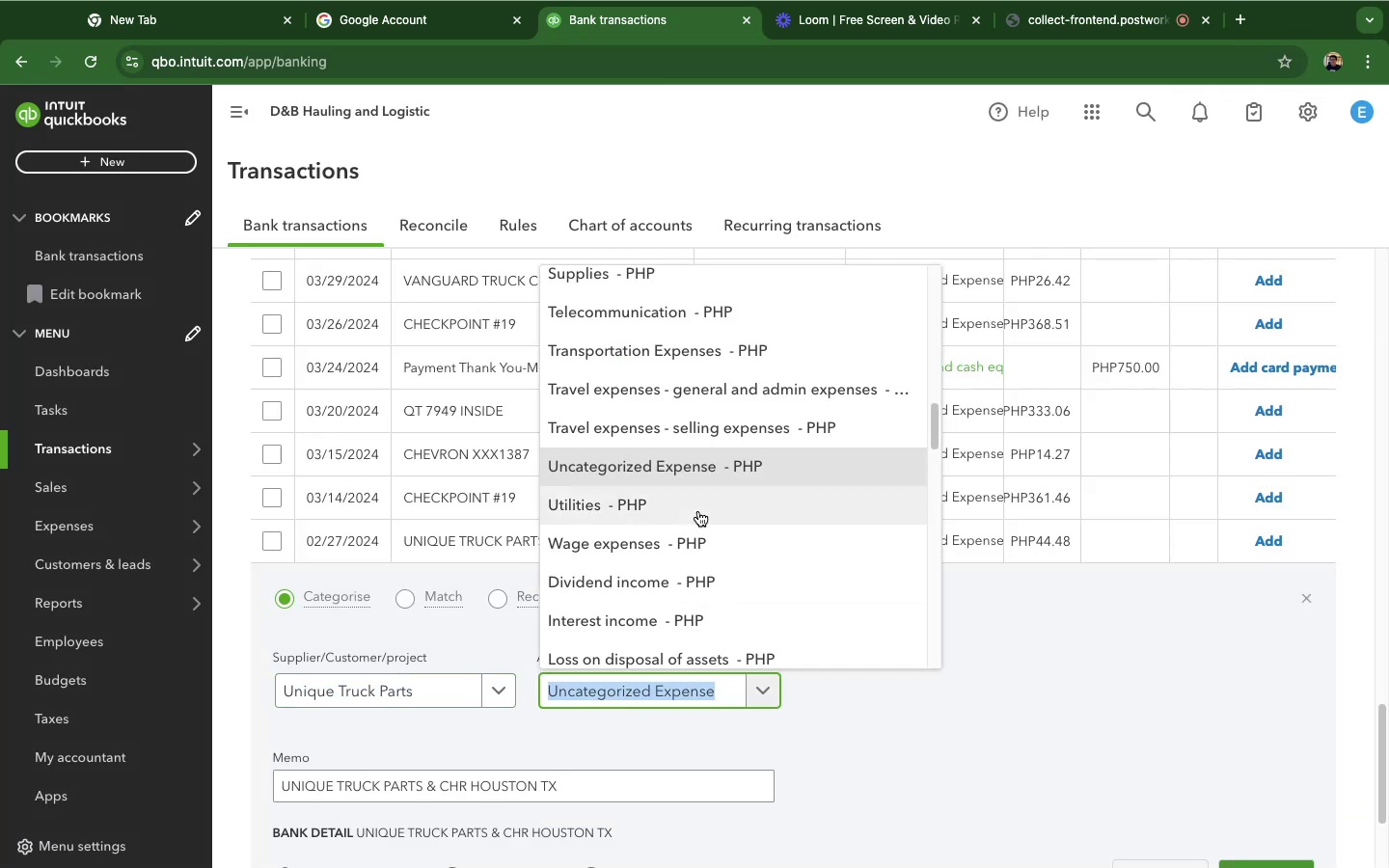 
type(repa)
 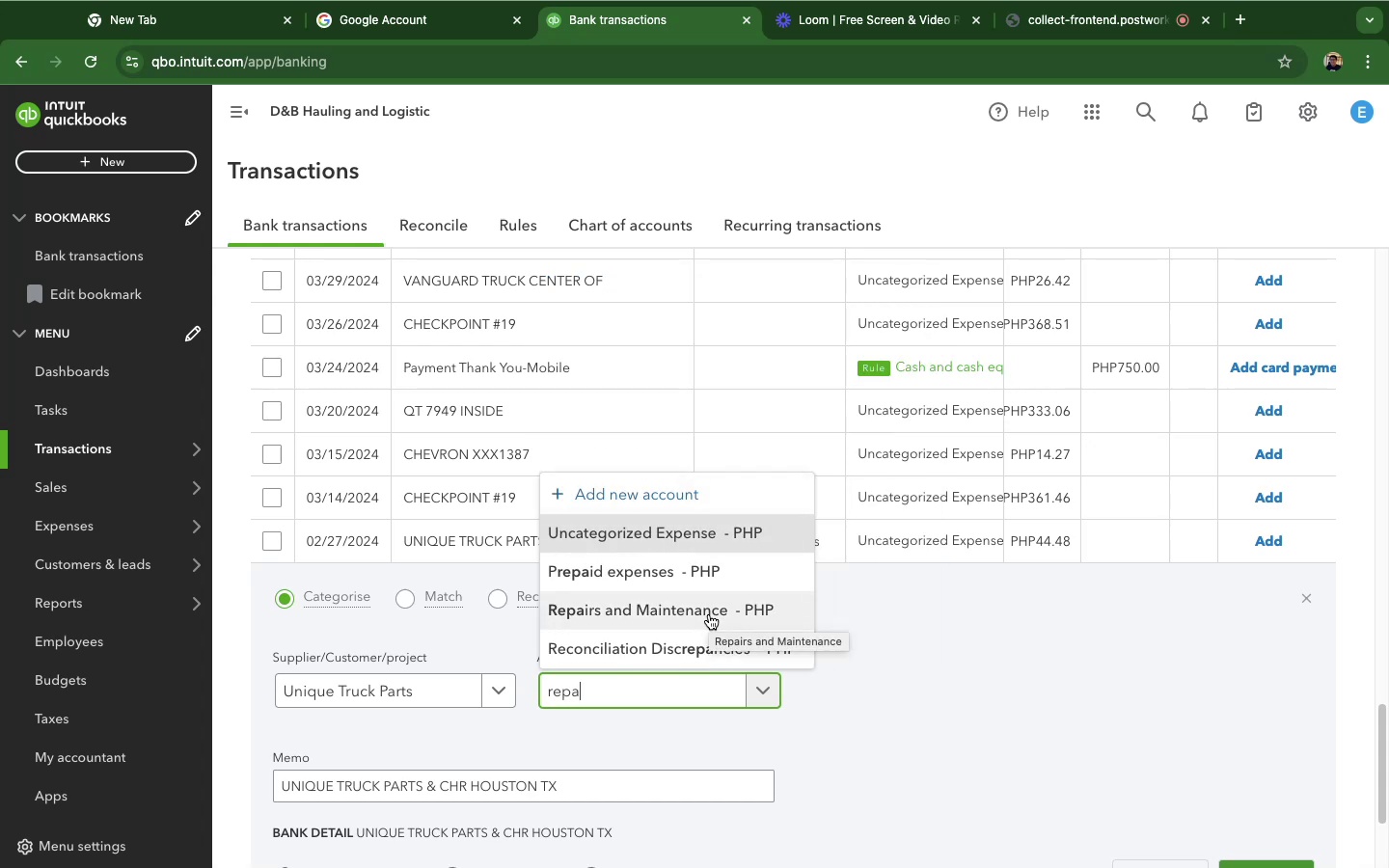 
wait(5.47)
 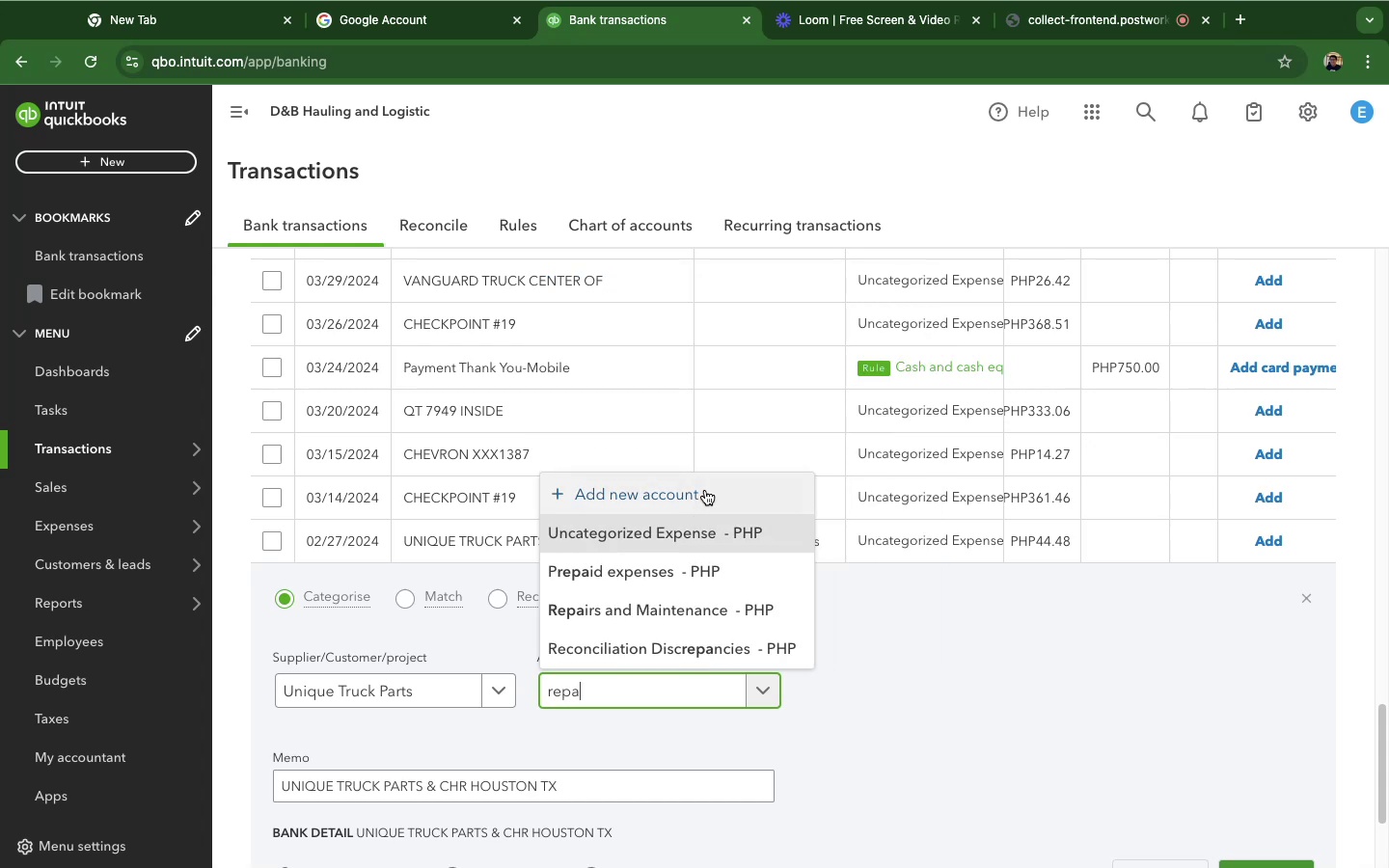 
left_click([709, 614])
 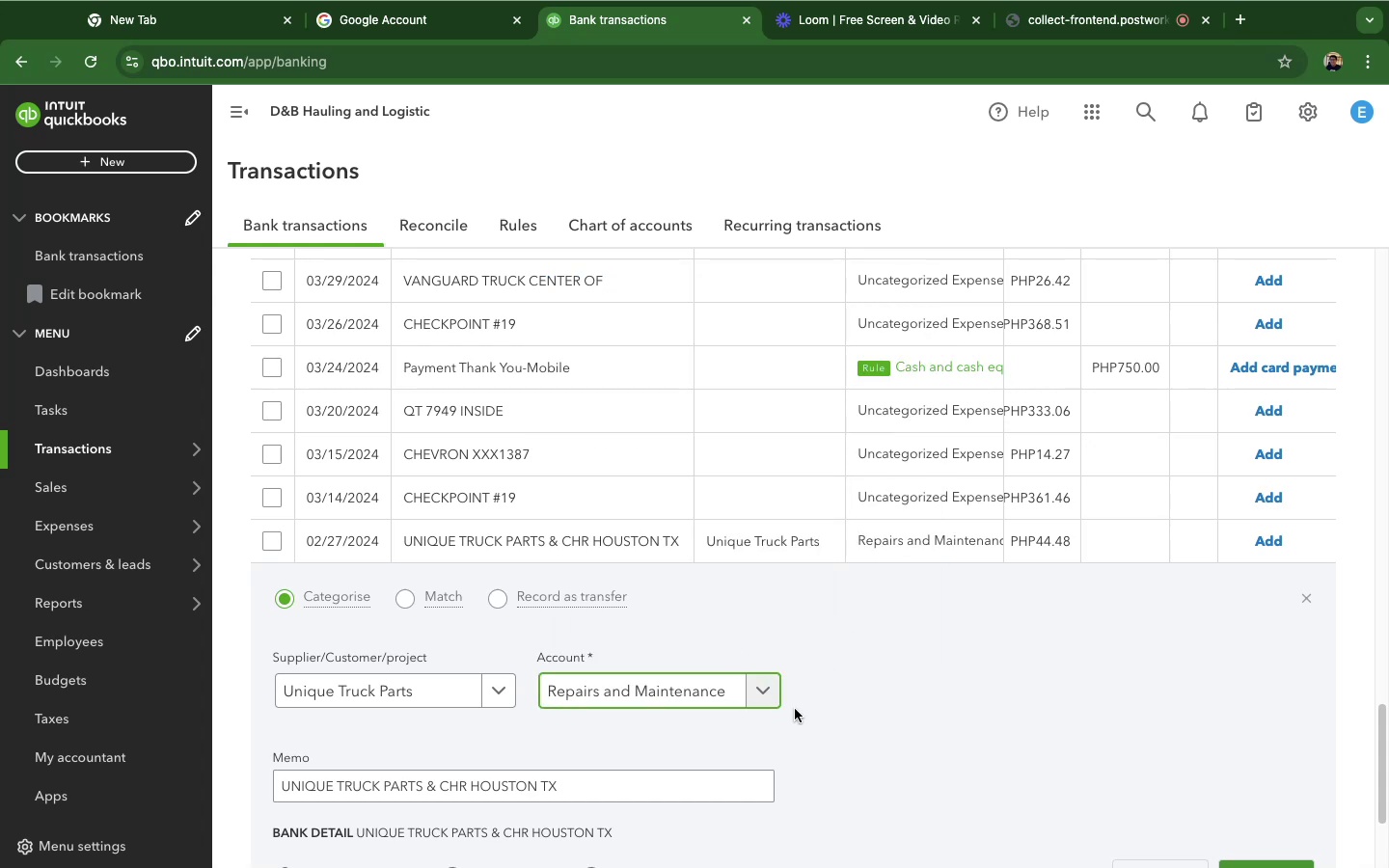 
scroll: coordinate [891, 774], scroll_direction: down, amount: 4.0
 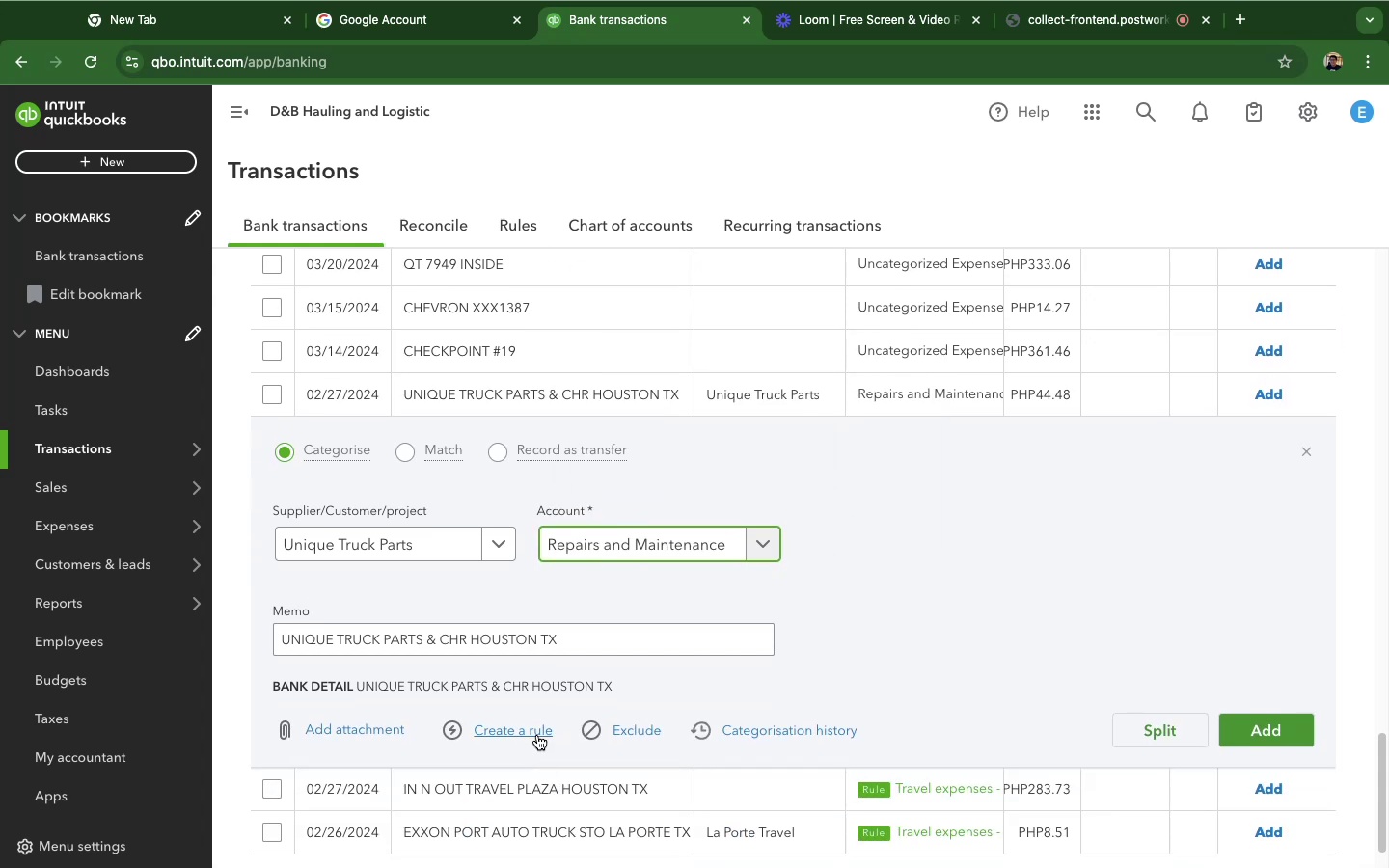 
left_click([537, 733])
 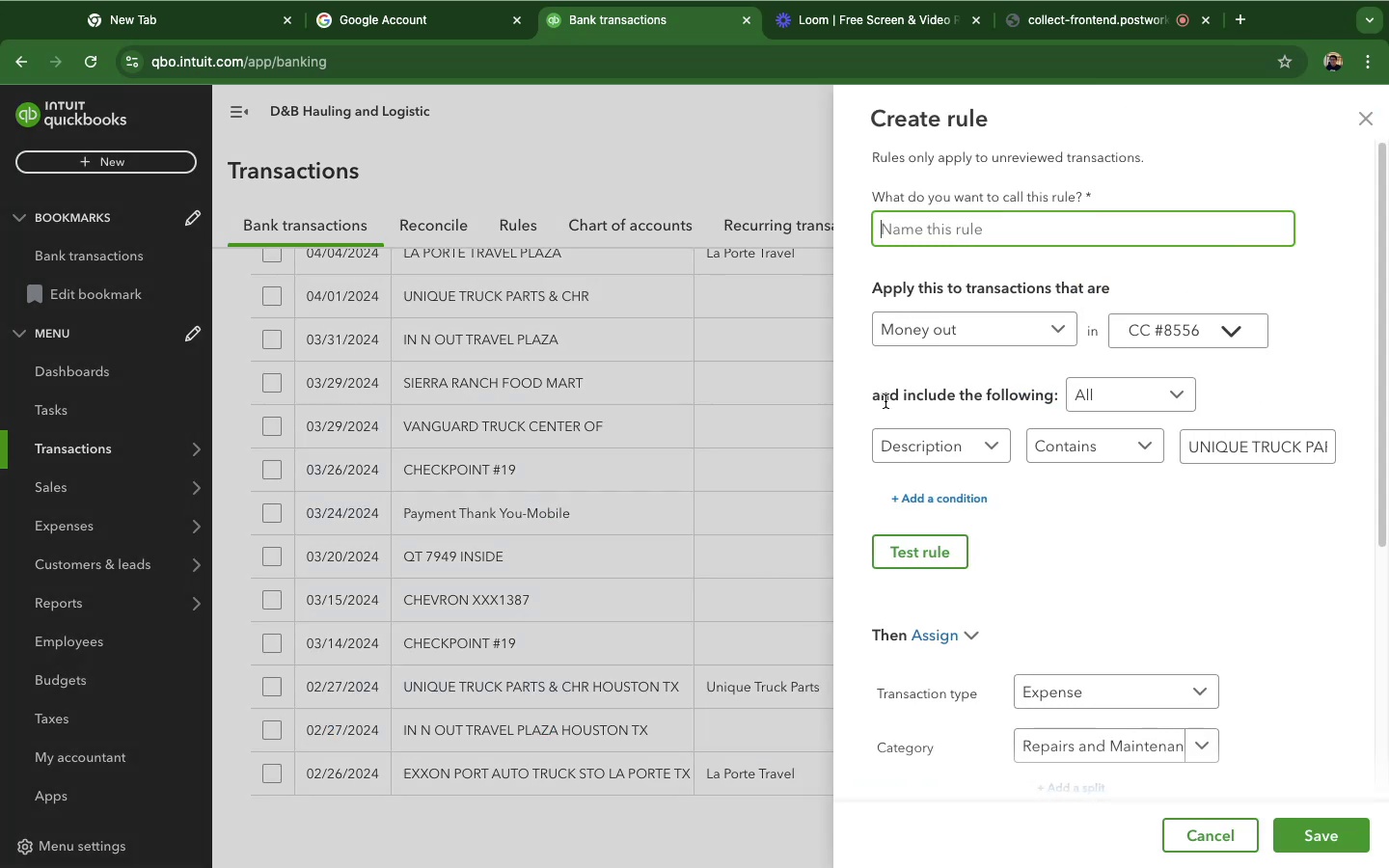 
type(uique)
 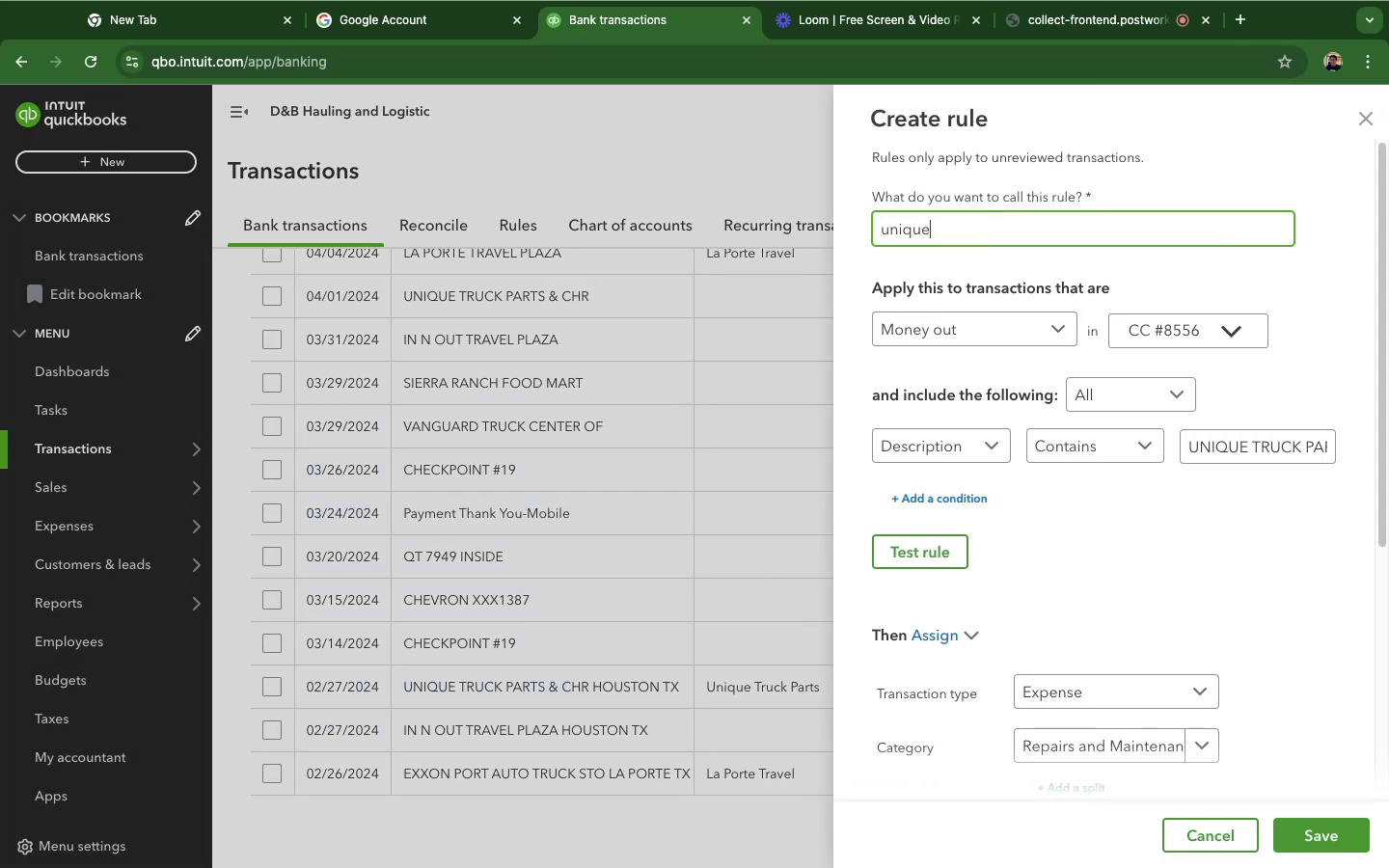 
hold_key(key=N, duration=0.3)
 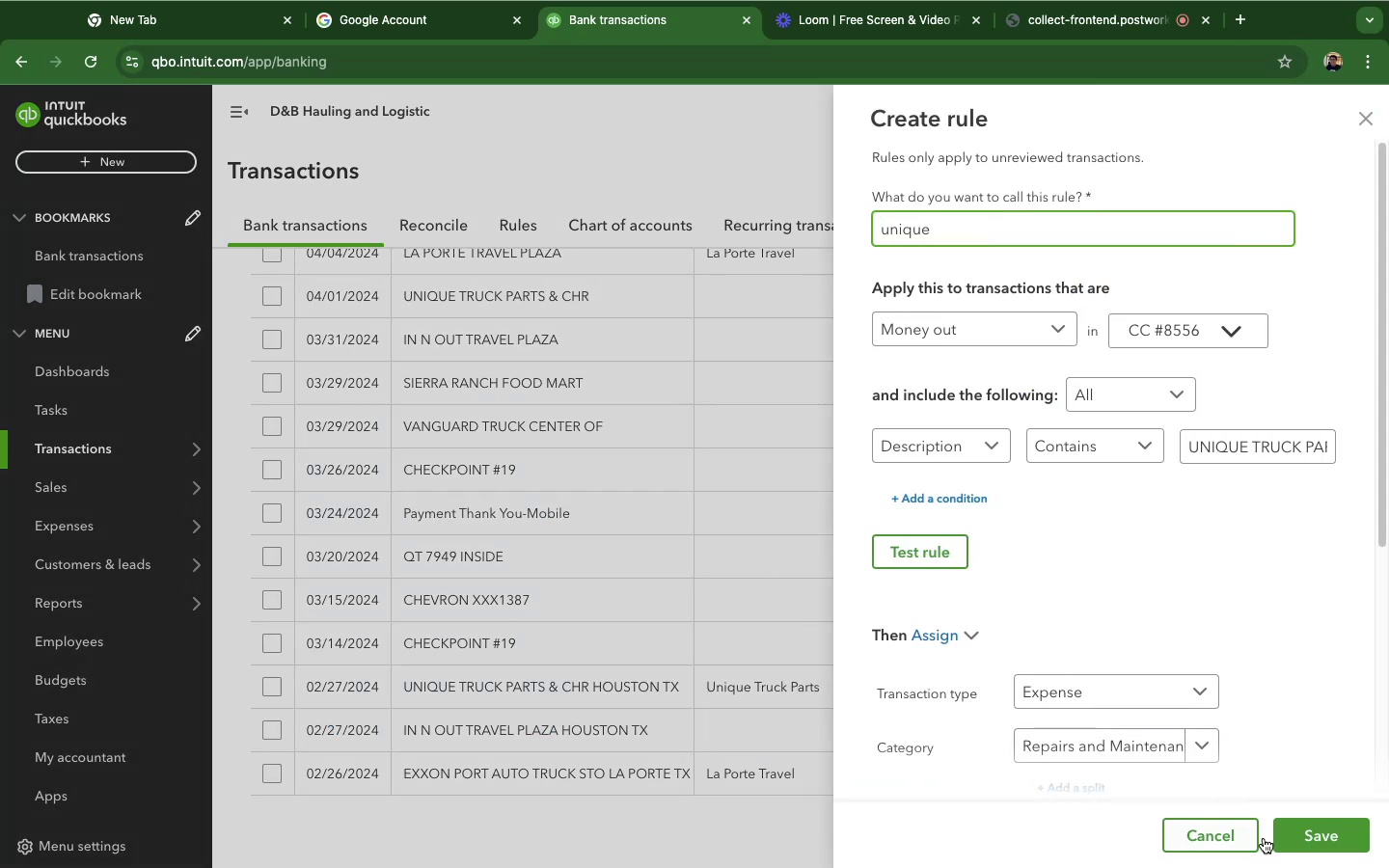 
left_click([1295, 847])
 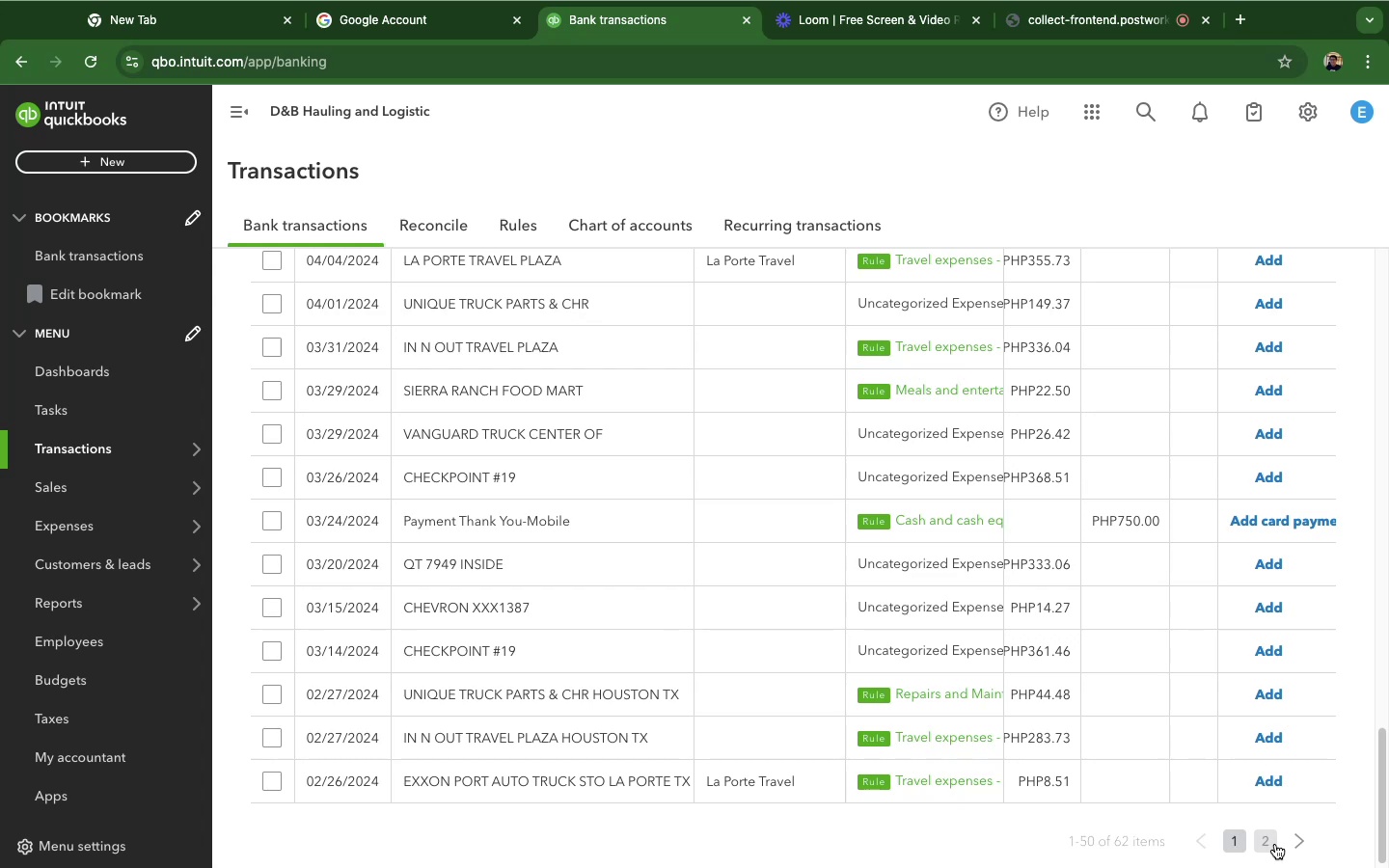 
mouse_move([1273, 704])
 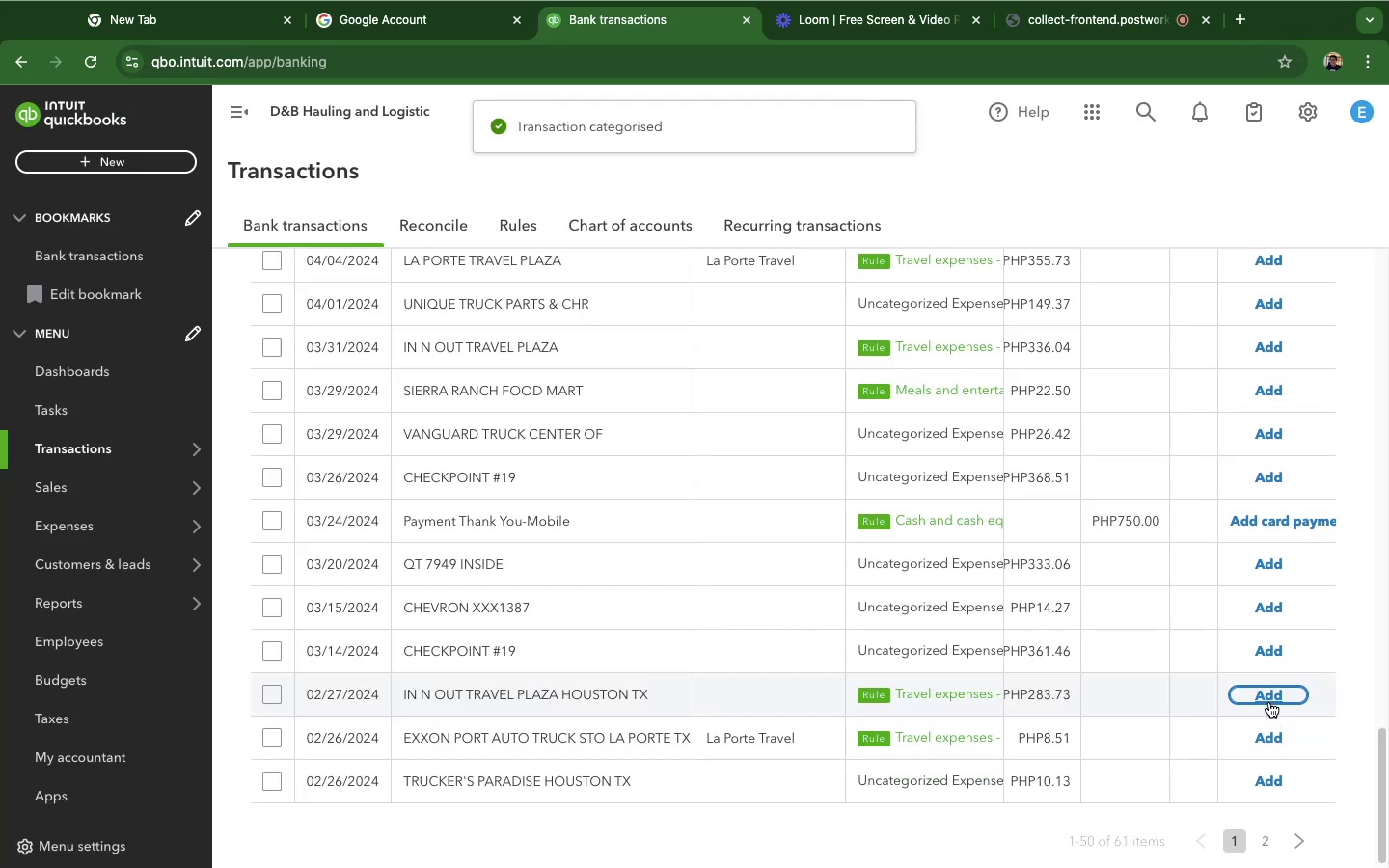 
left_click([1267, 698])
 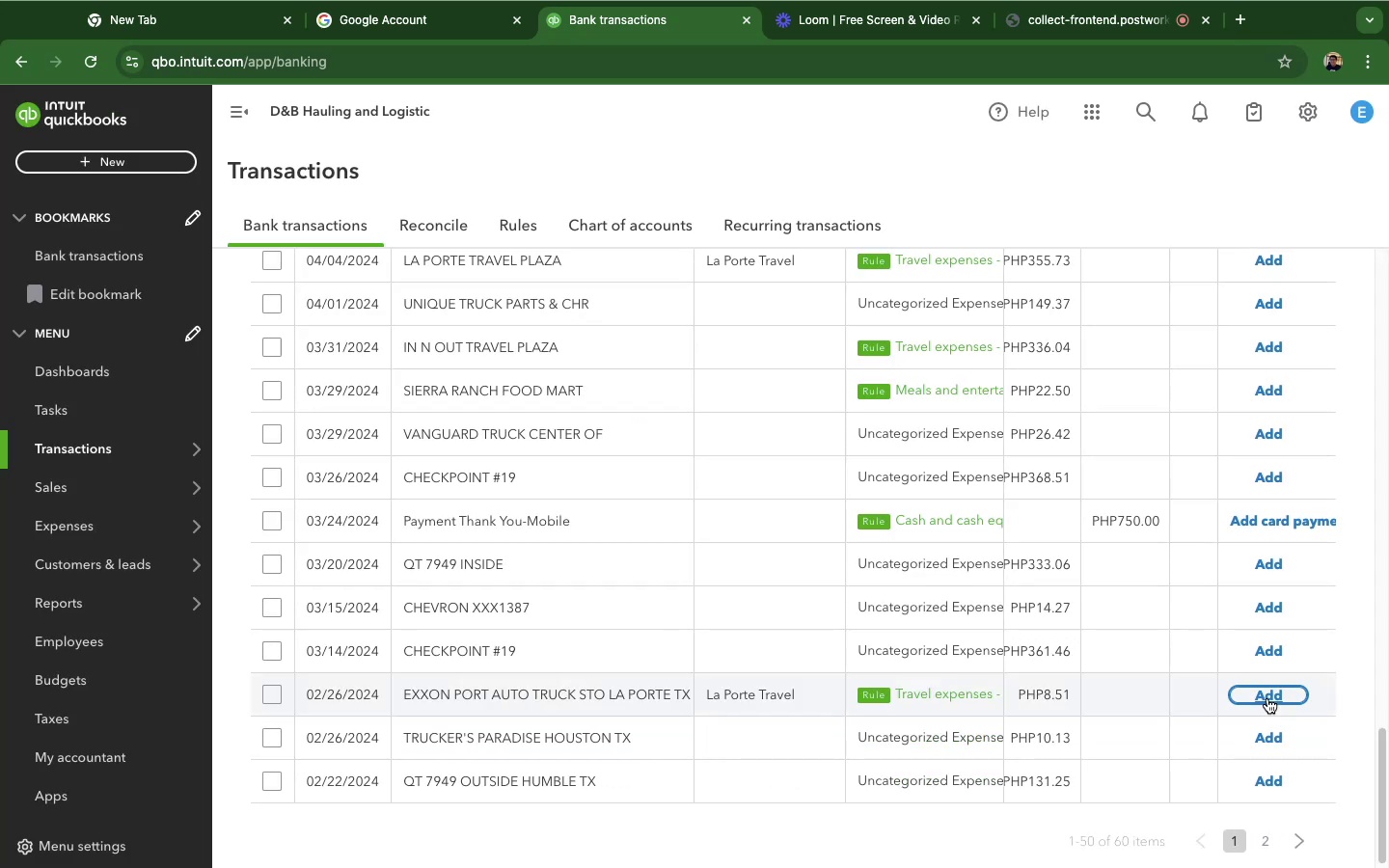 
wait(5.01)
 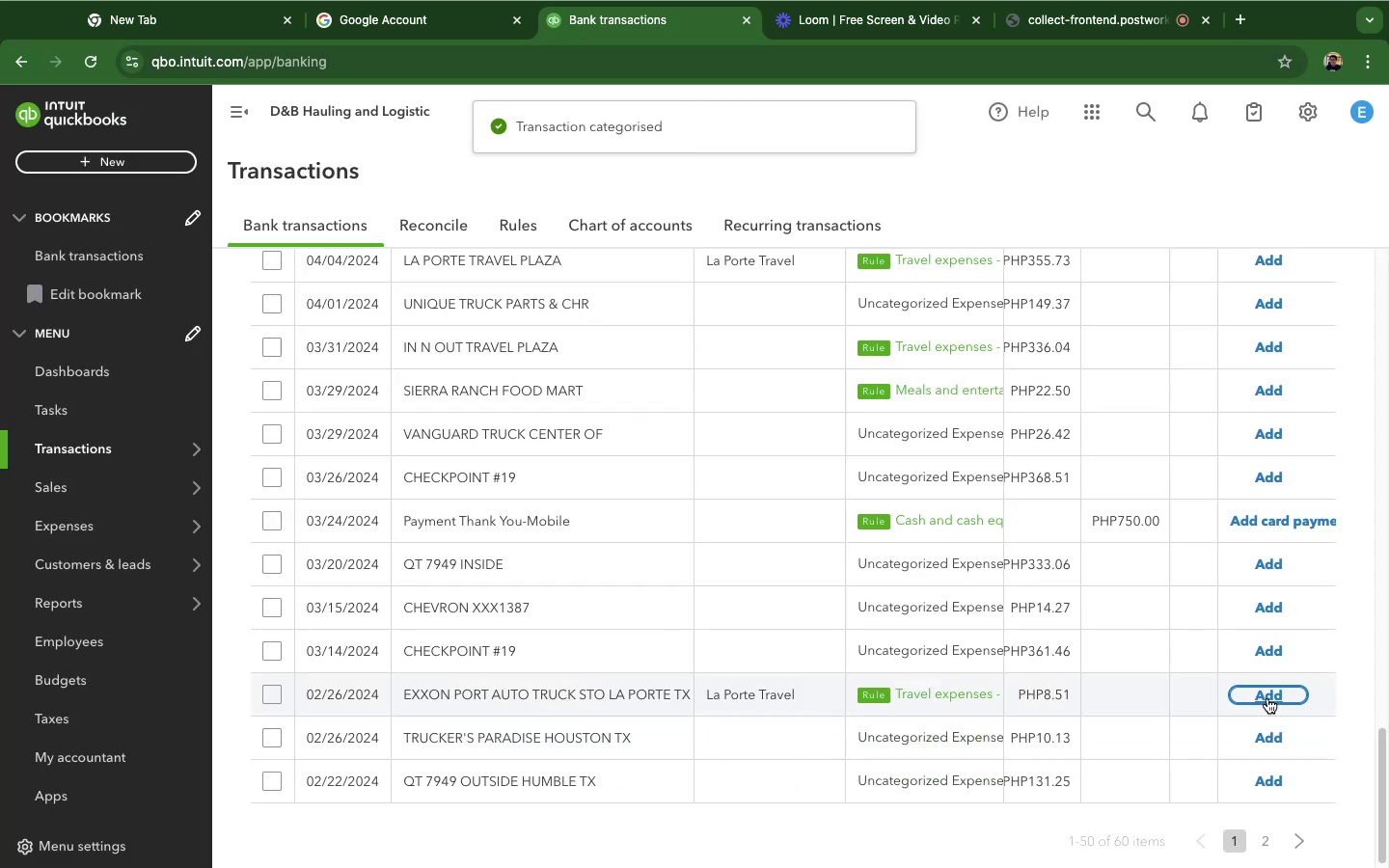 
left_click([1267, 698])
 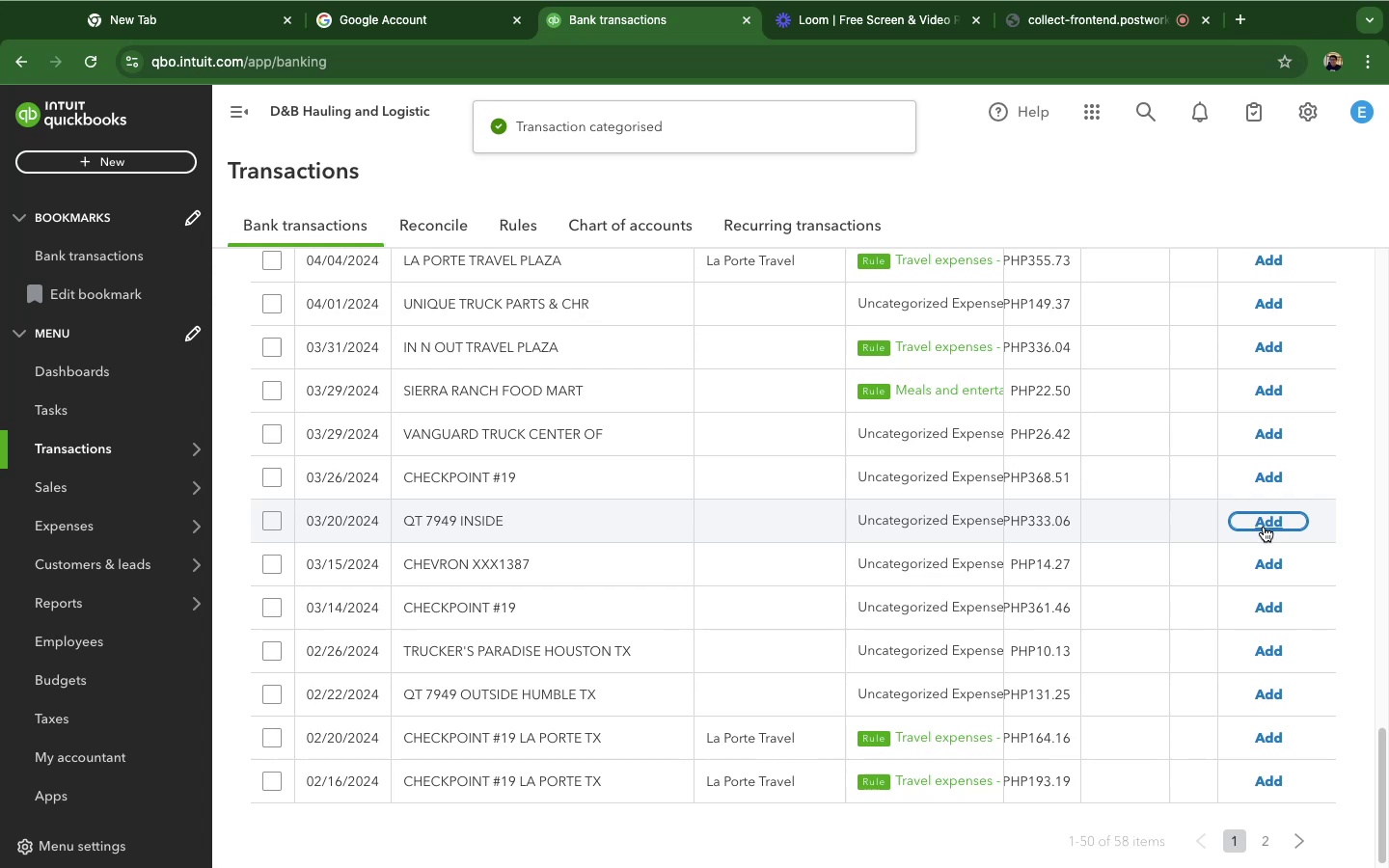 
wait(15.8)
 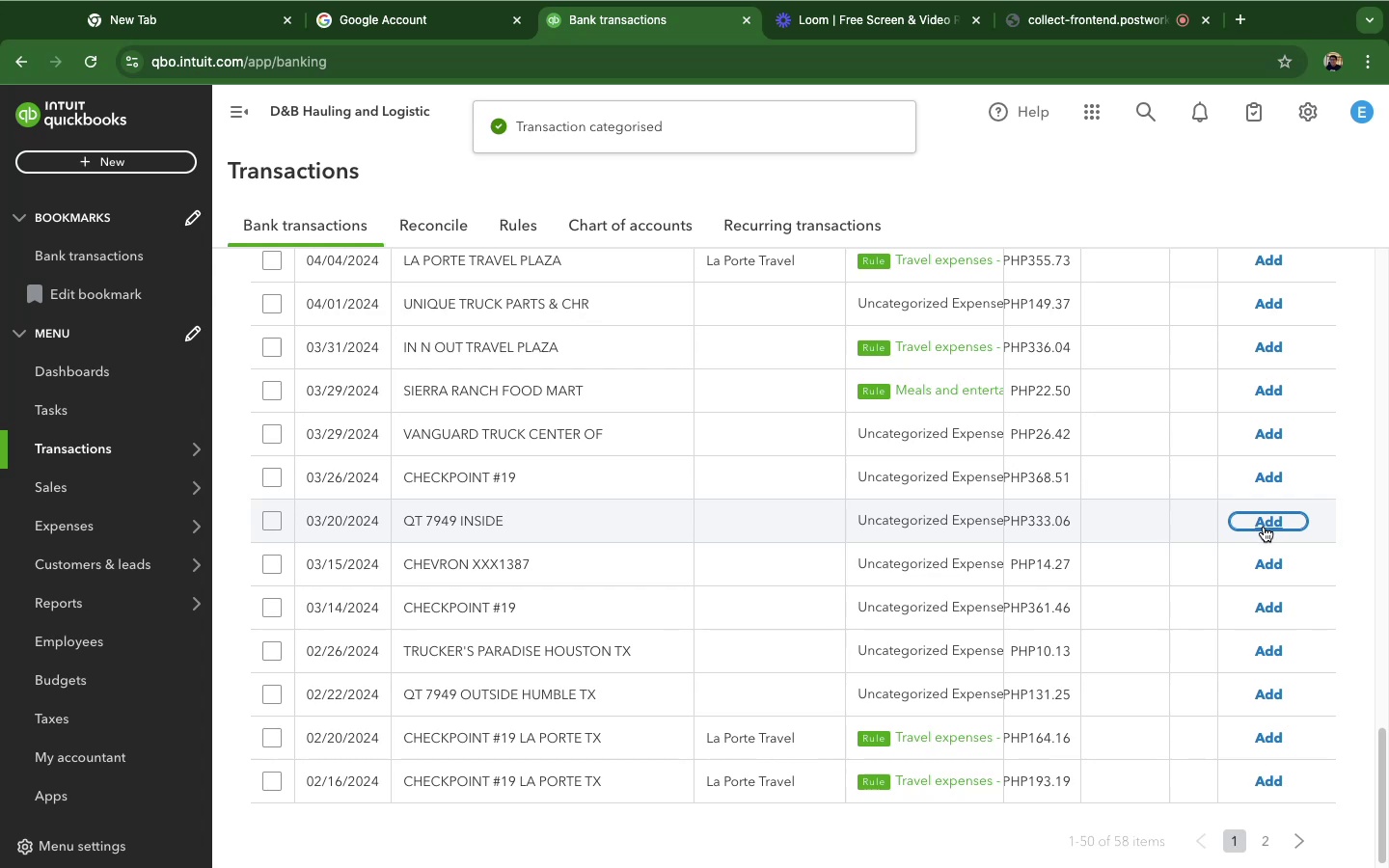 
left_click([558, 610])
 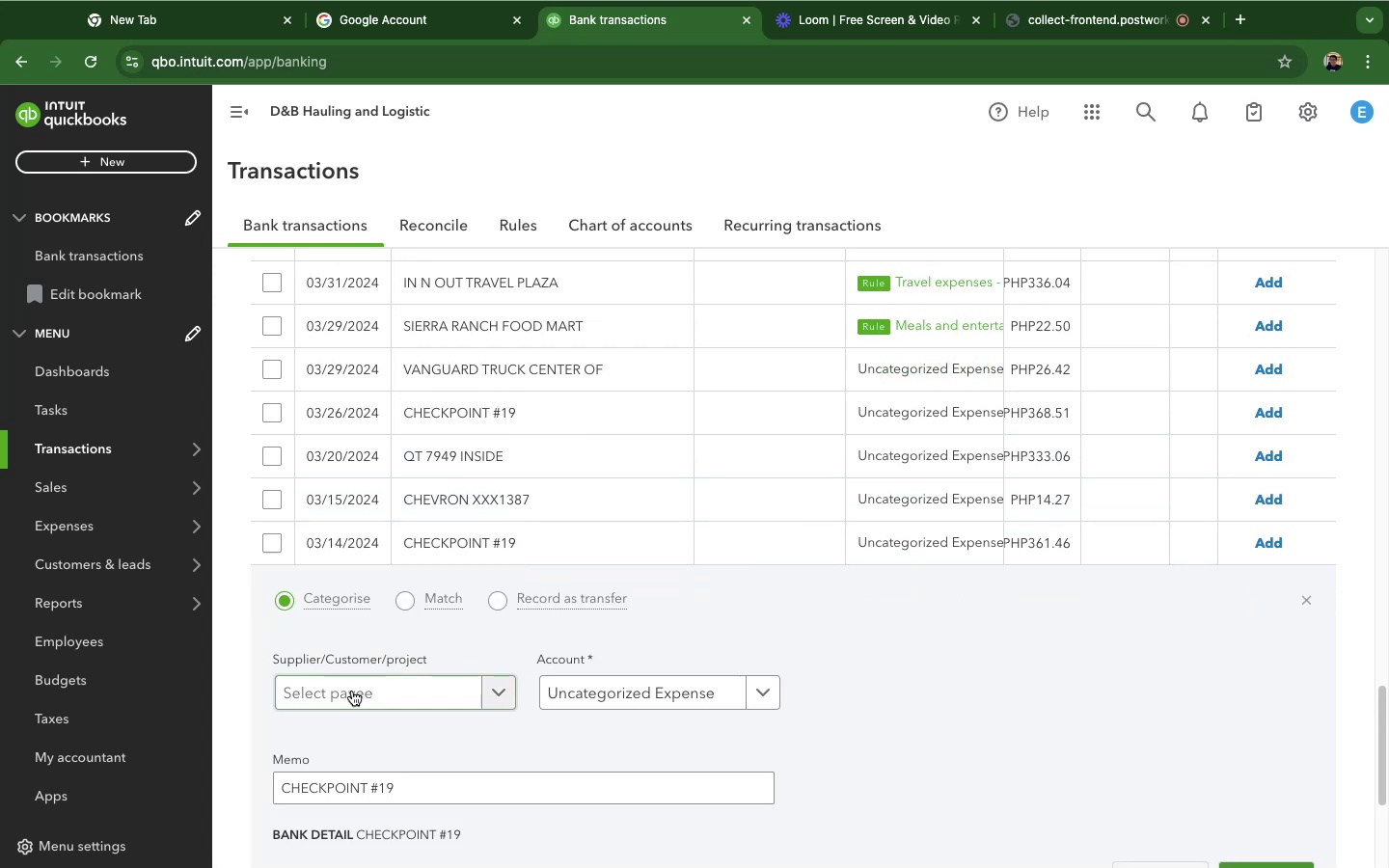 
left_click([352, 691])
 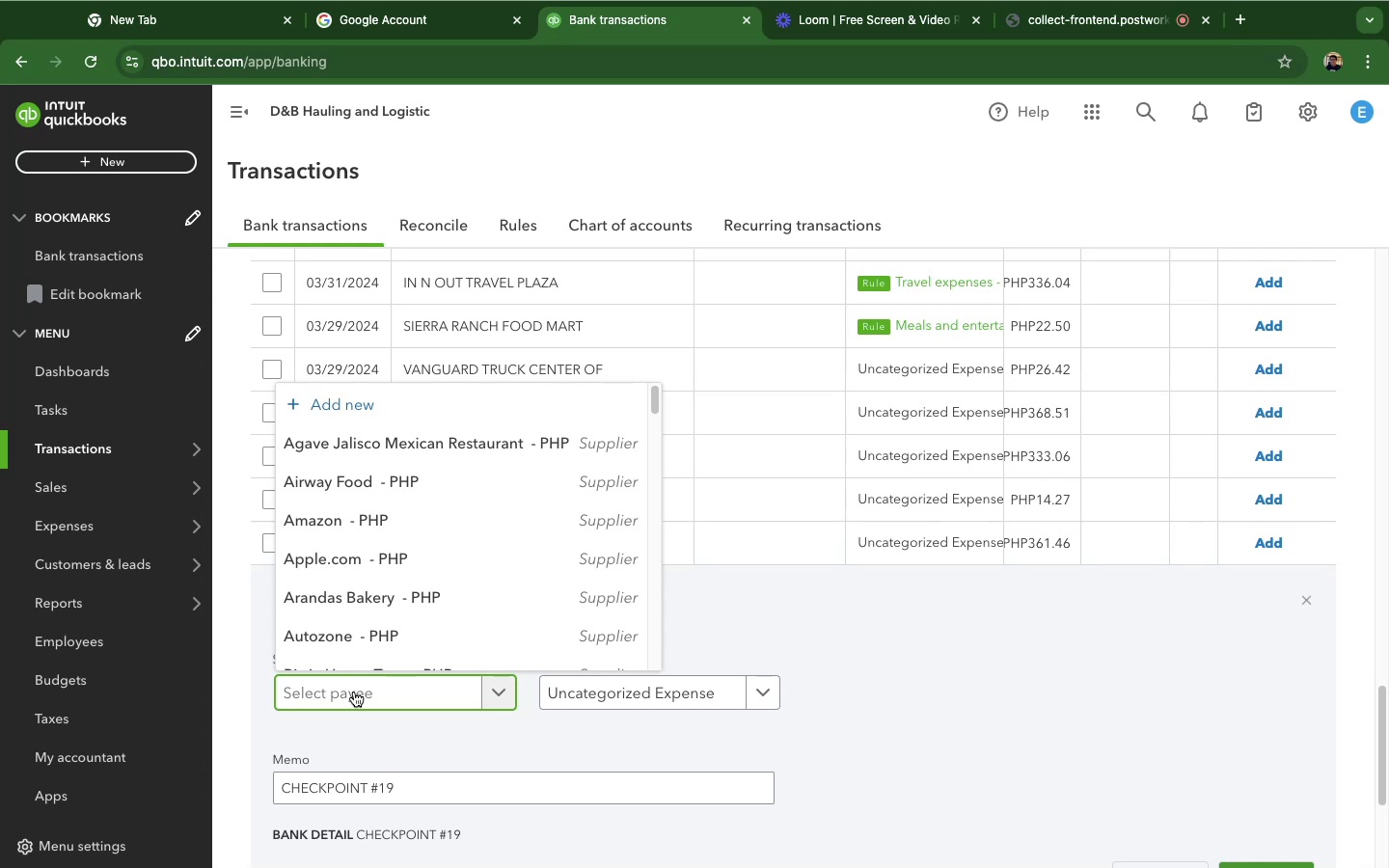 
type(Ce)
key(Backspace)
type(heckpoint)
 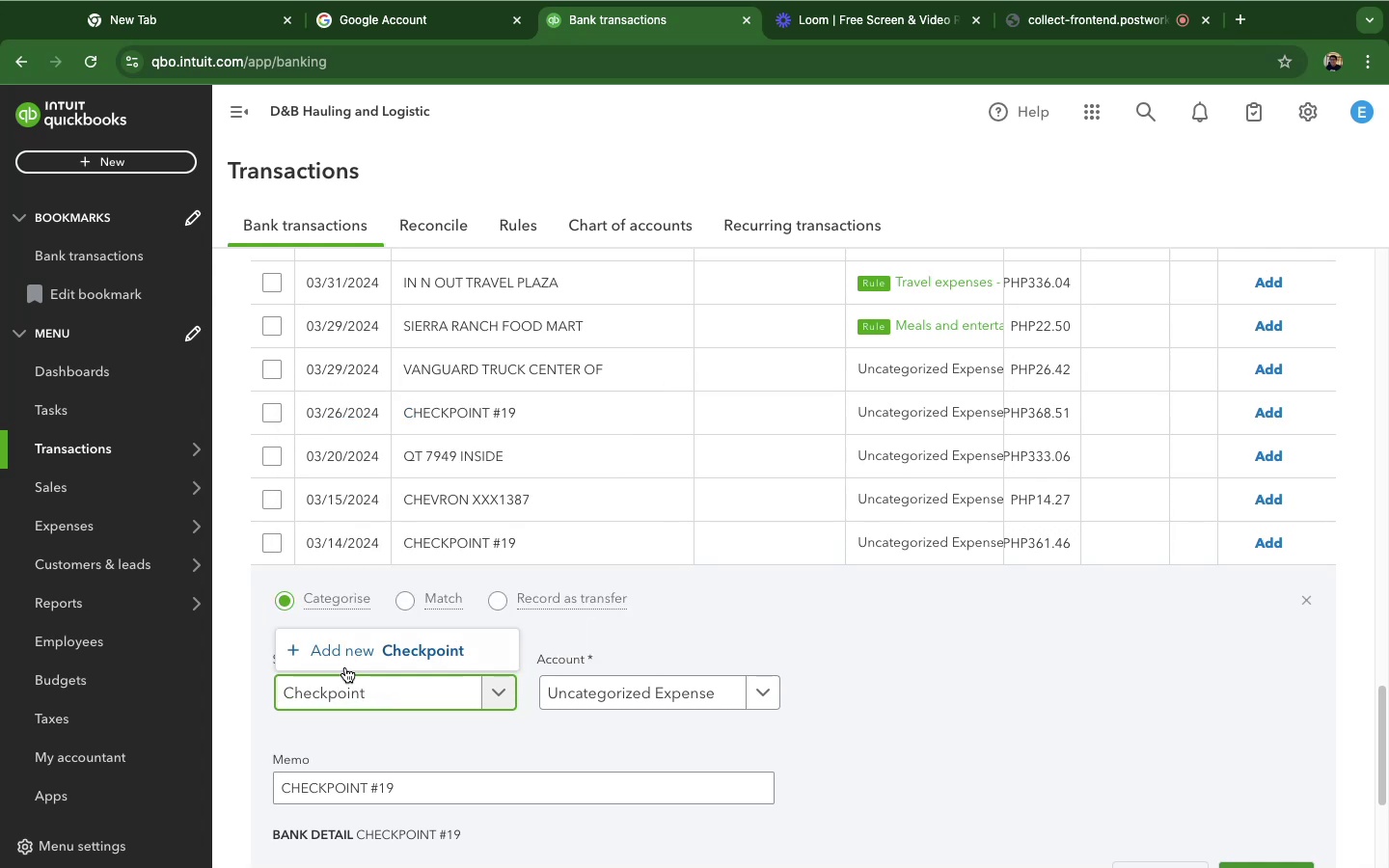 
left_click([345, 648])
 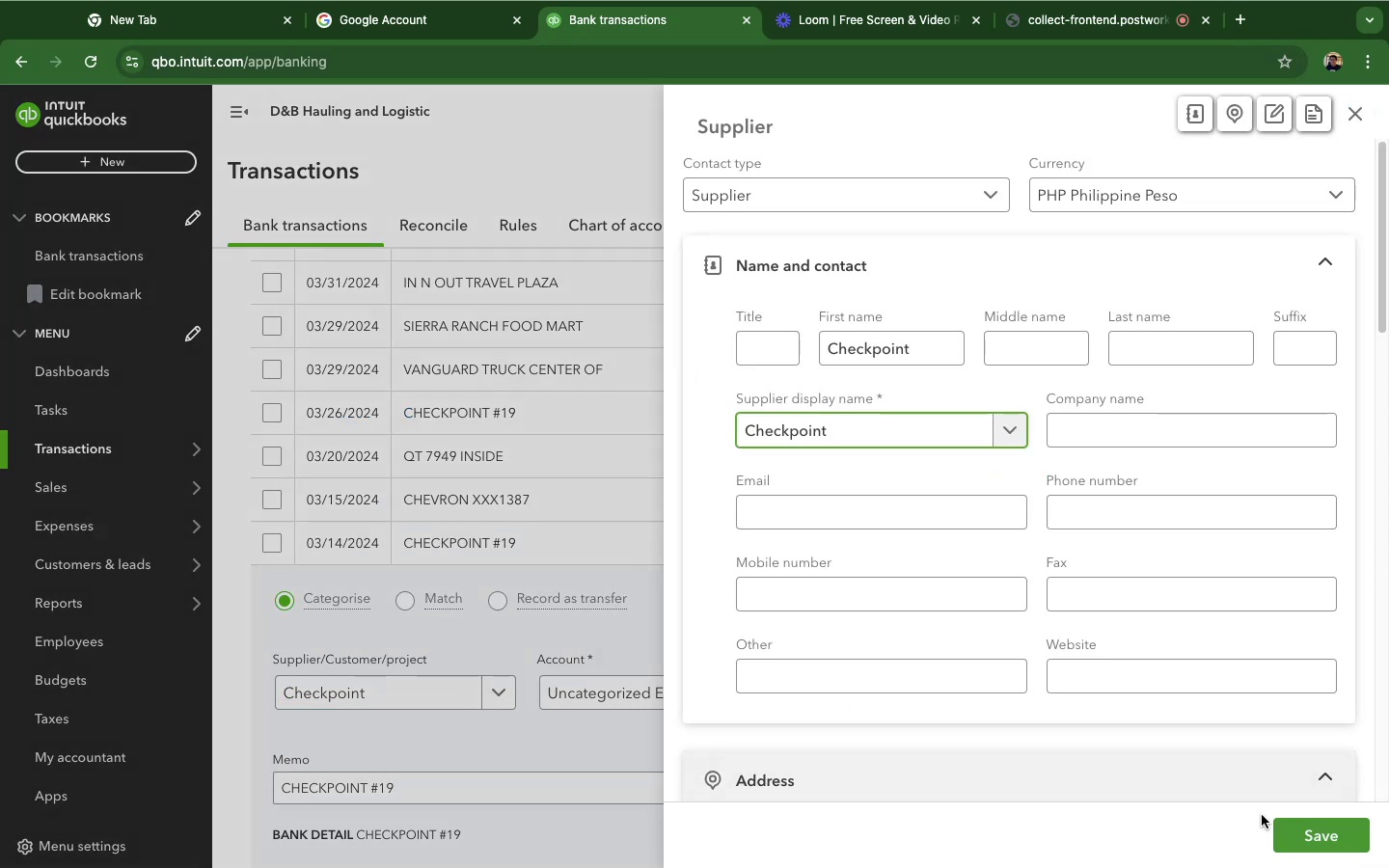 
left_click([1293, 833])
 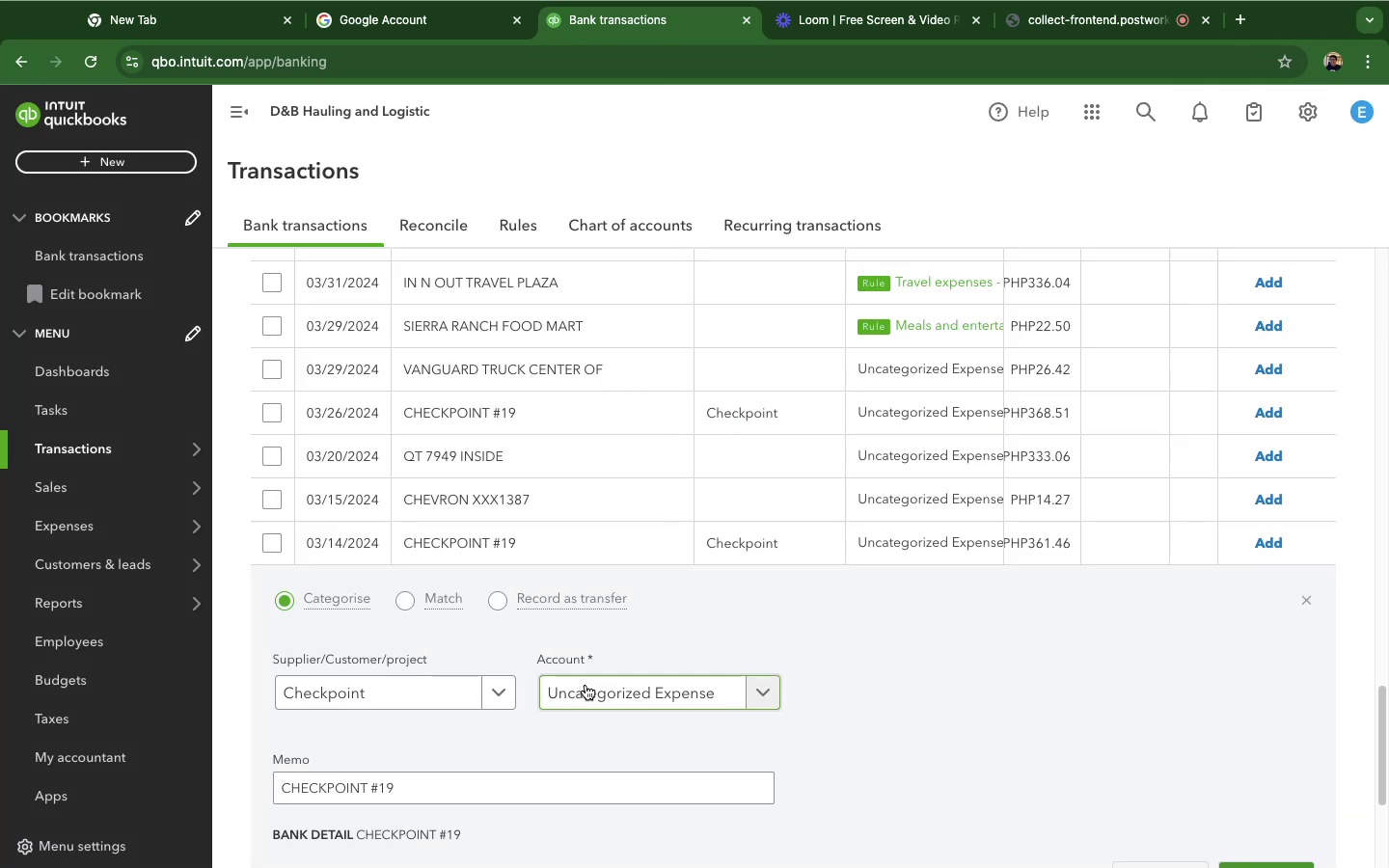 
left_click([586, 686])
 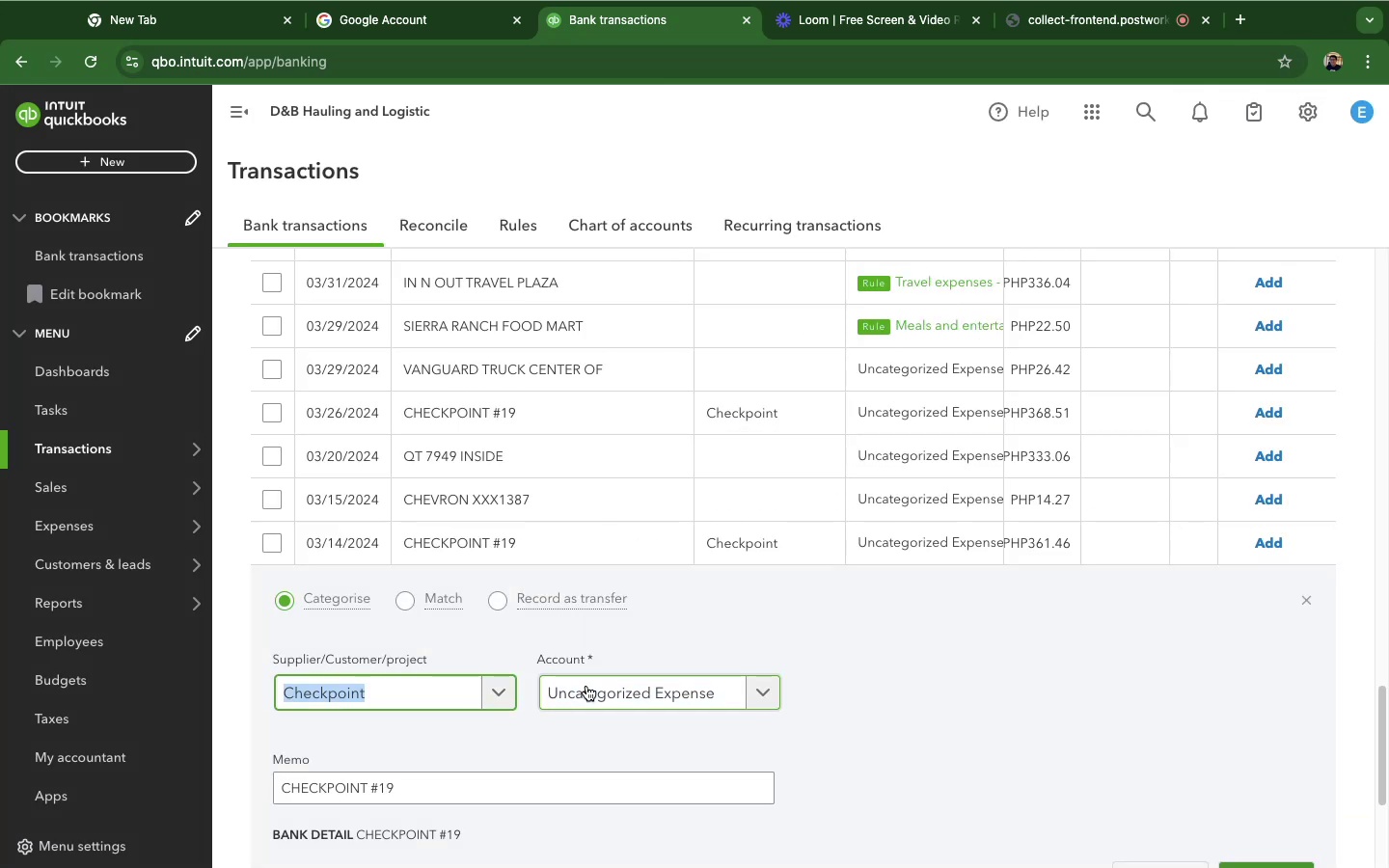 
left_click([586, 686])
 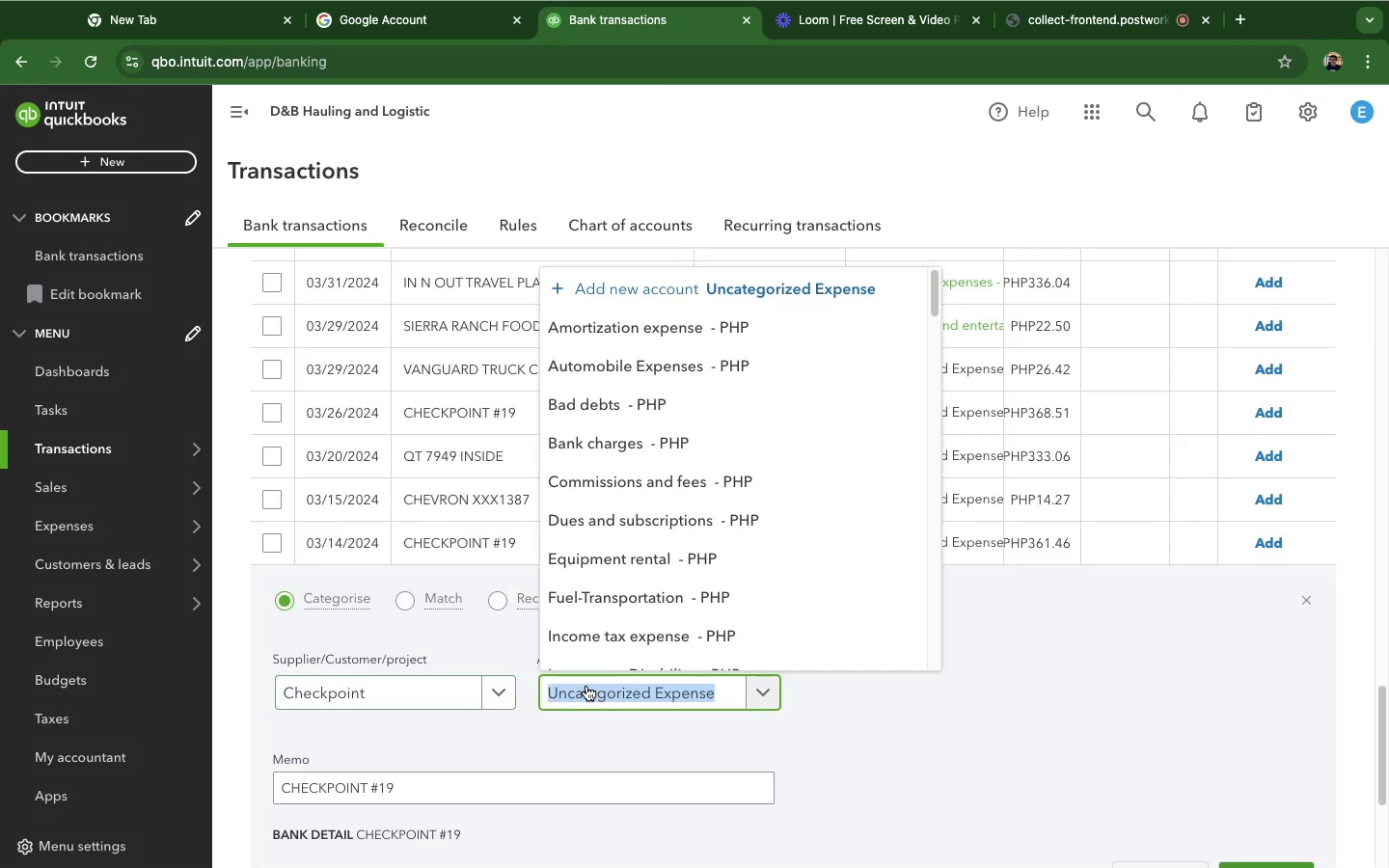 
type(trav)
 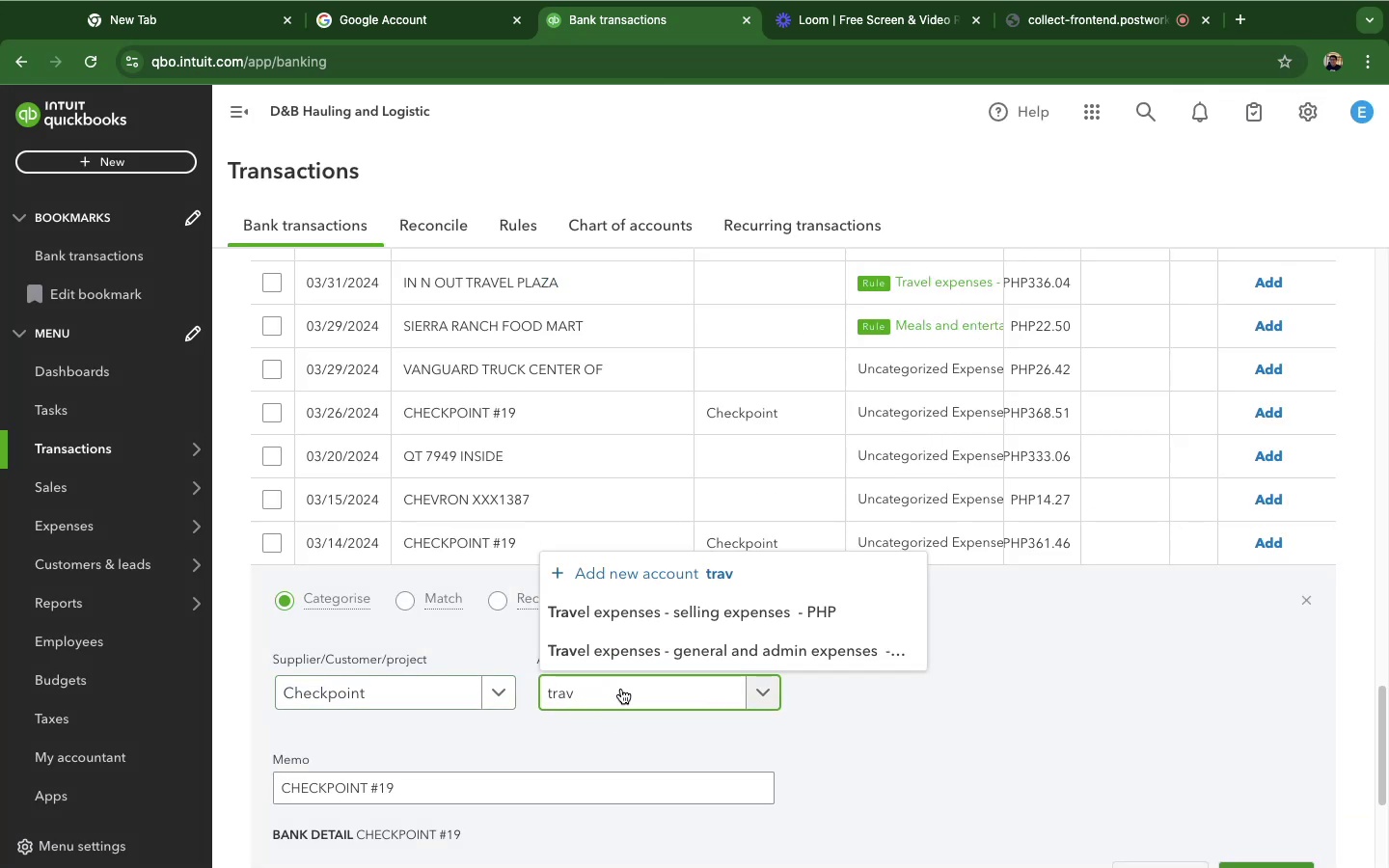 
left_click([626, 657])
 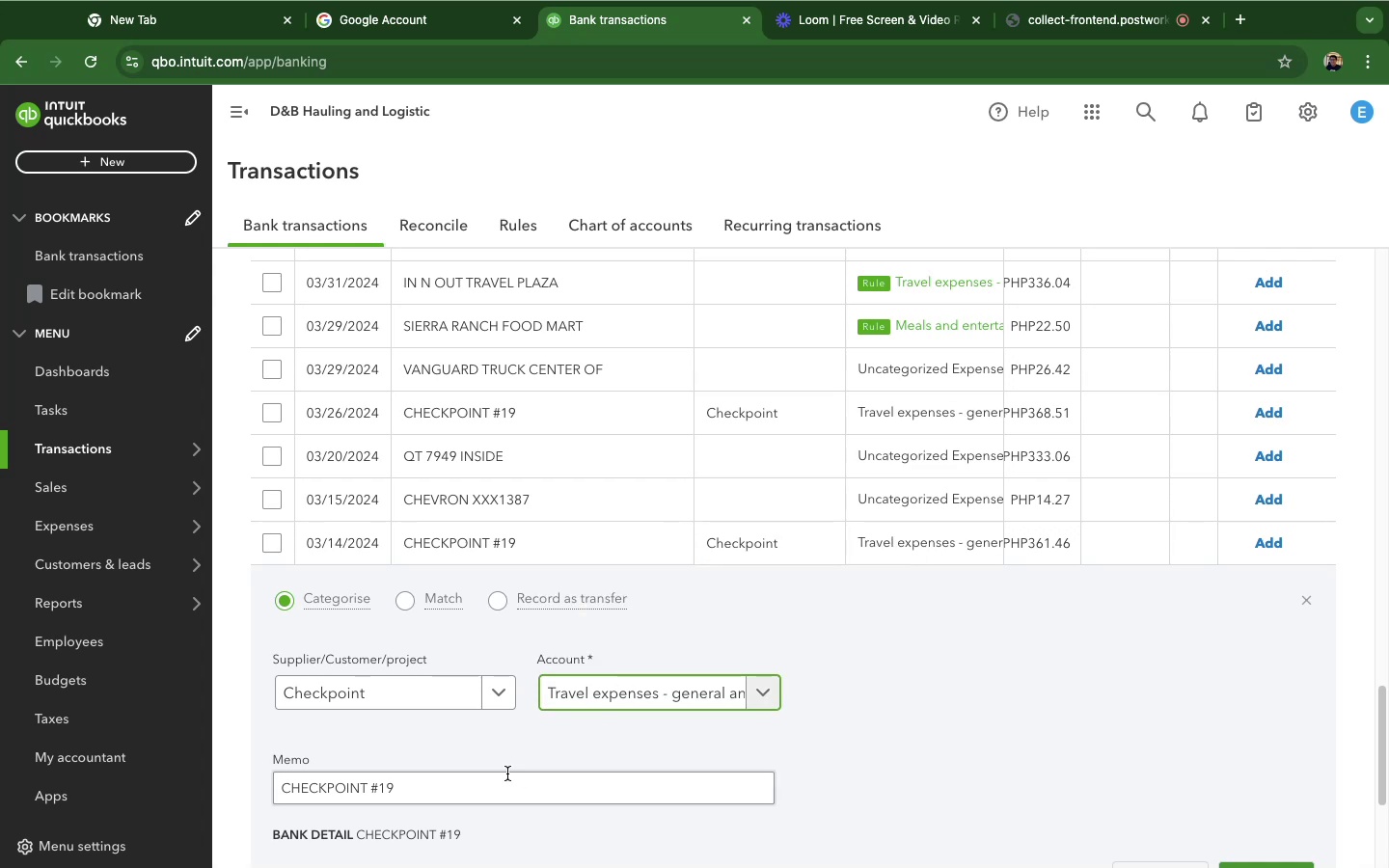 
scroll: coordinate [507, 774], scroll_direction: down, amount: 12.0
 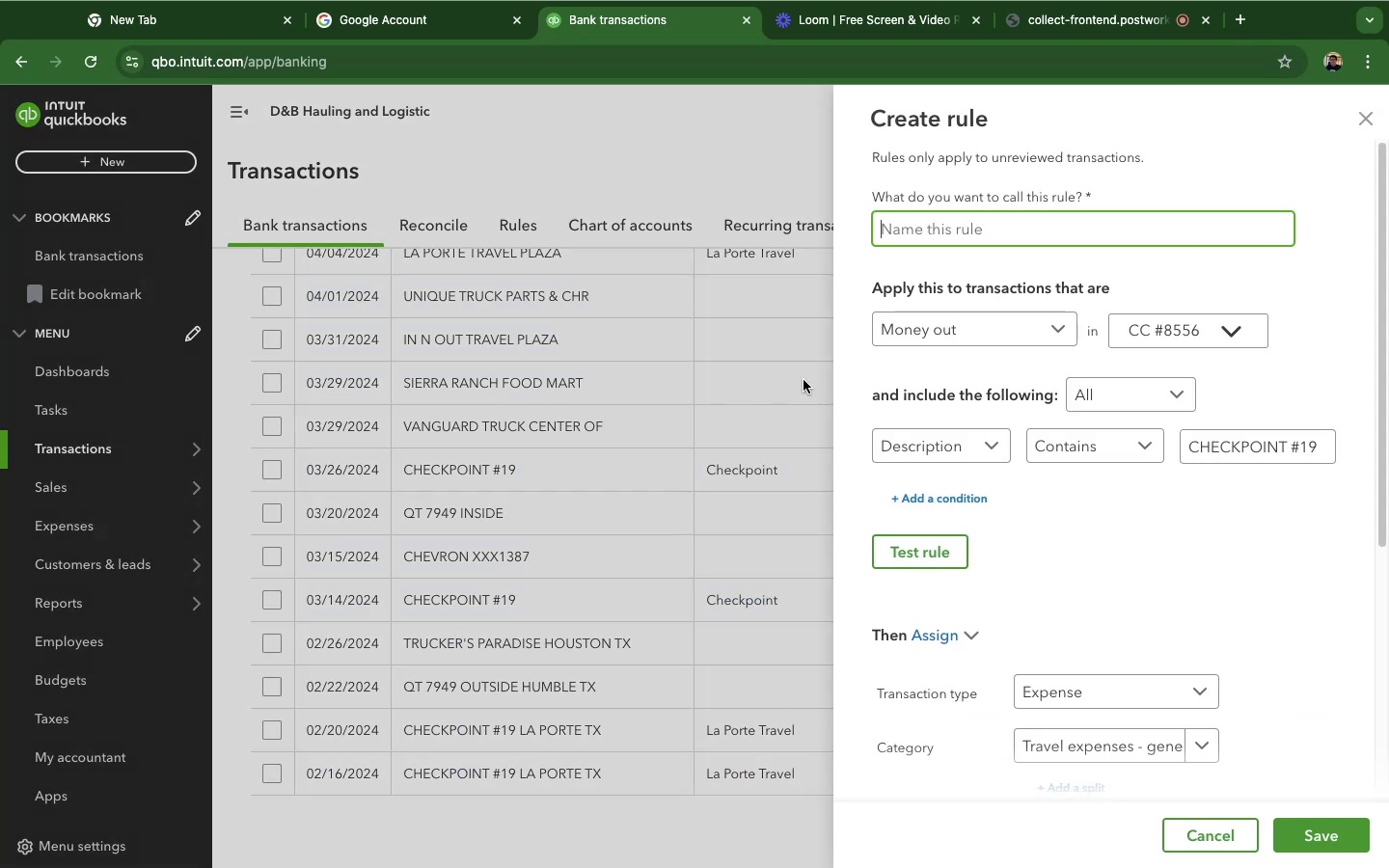 
type(ce)
key(Backspace)
type(heckpi)
key(Backspace)
type(oint)
 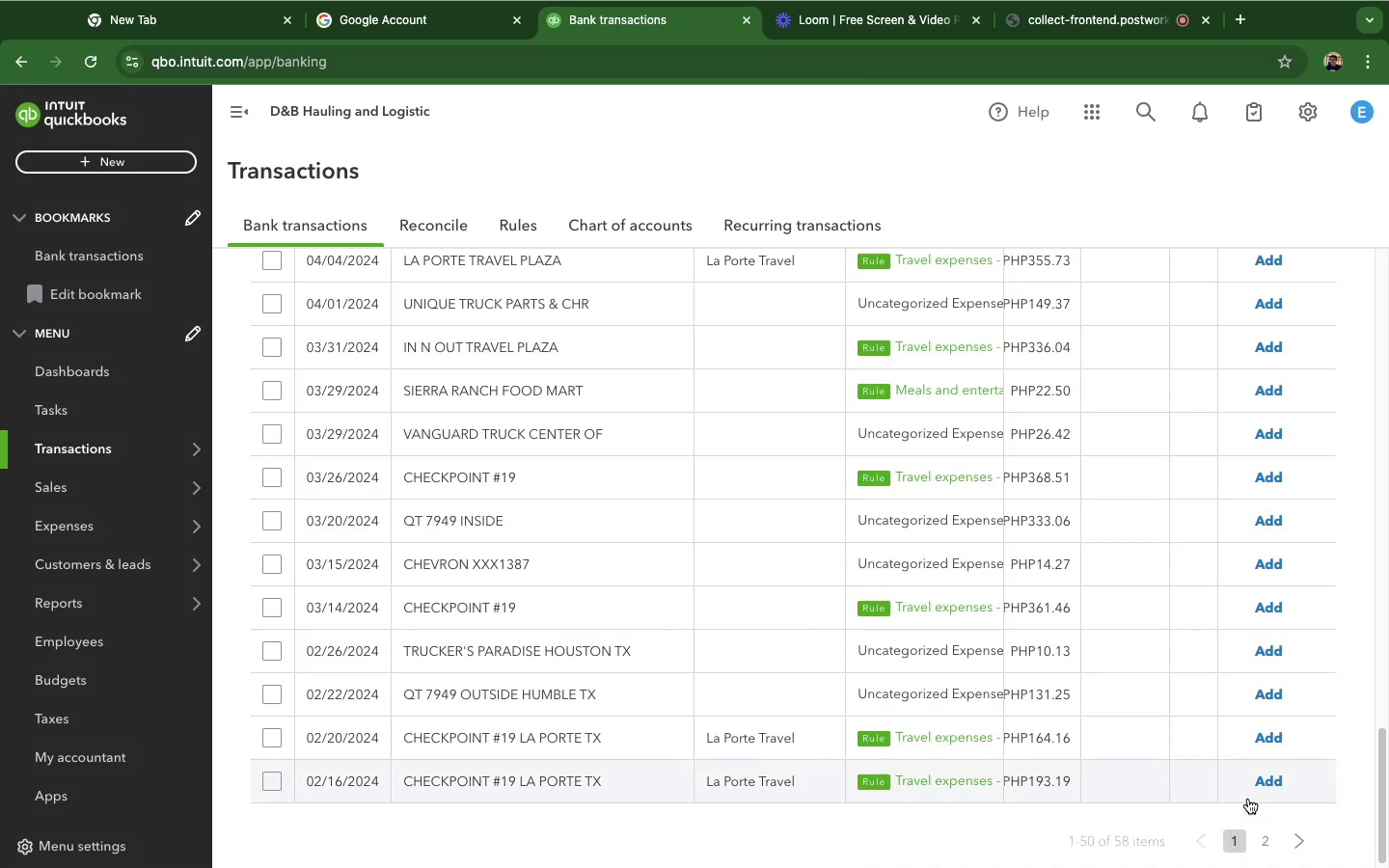 
wait(10.41)
 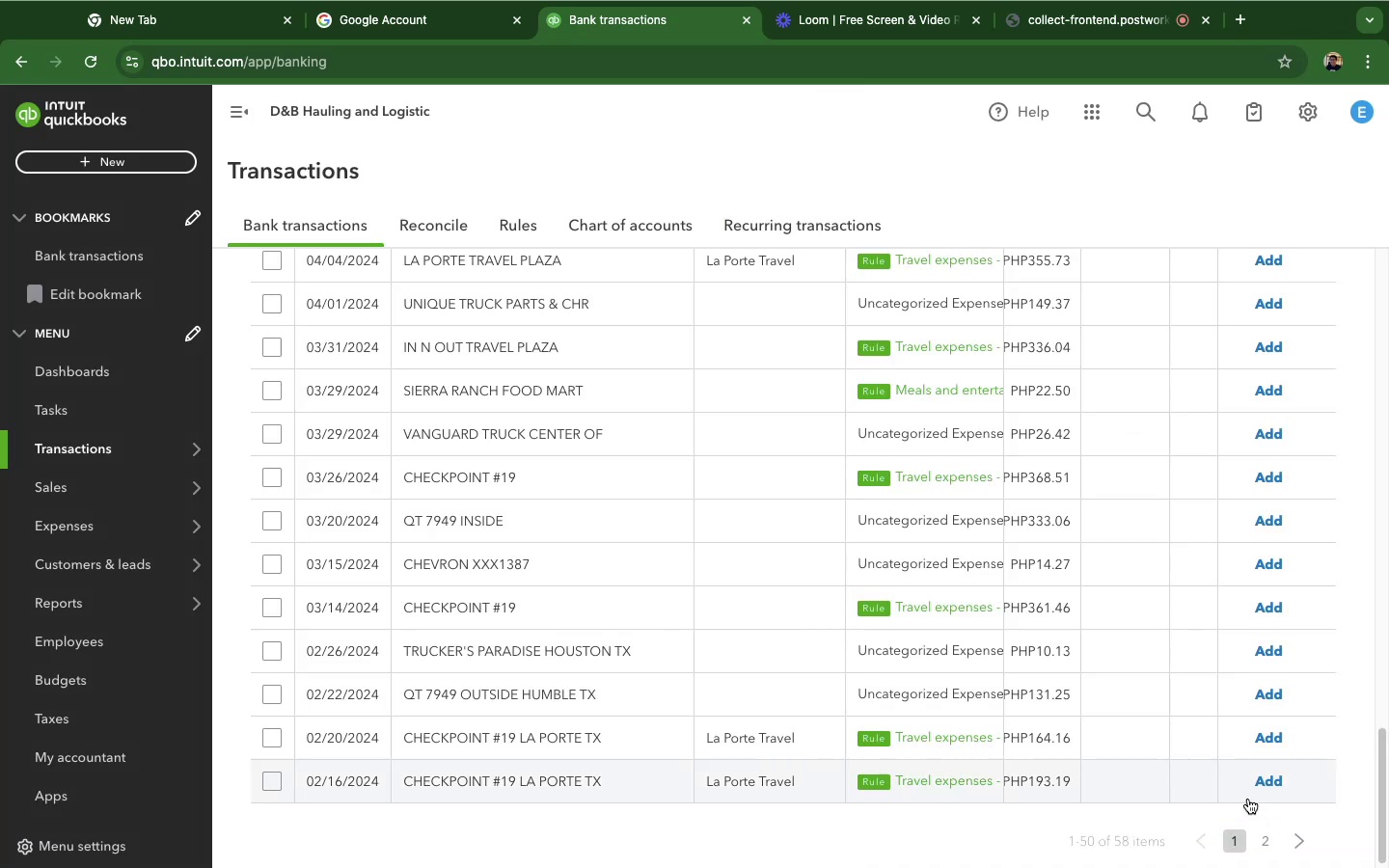 
scroll: coordinate [1130, 651], scroll_direction: up, amount: 26.0
 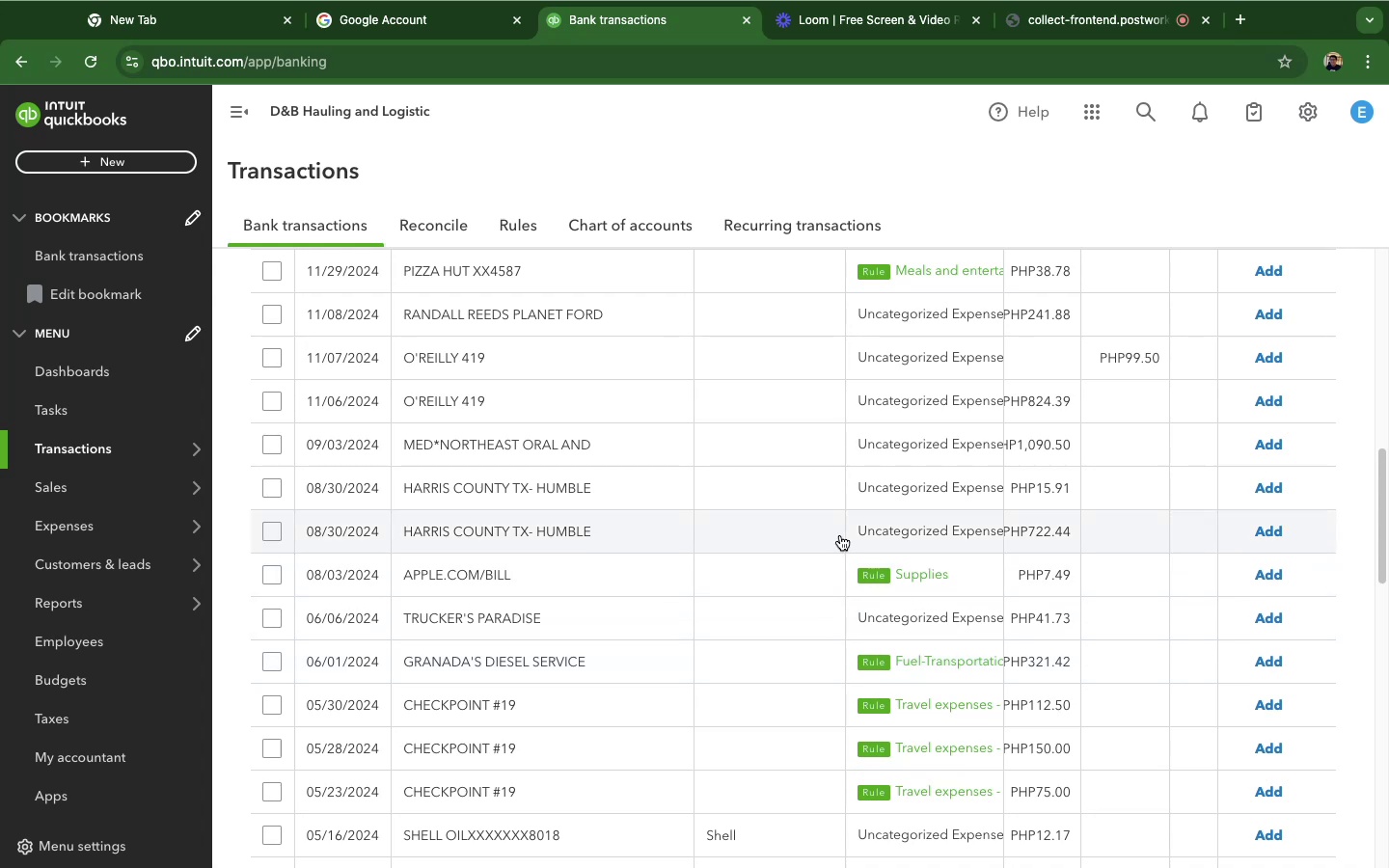 
left_click([815, 498])
 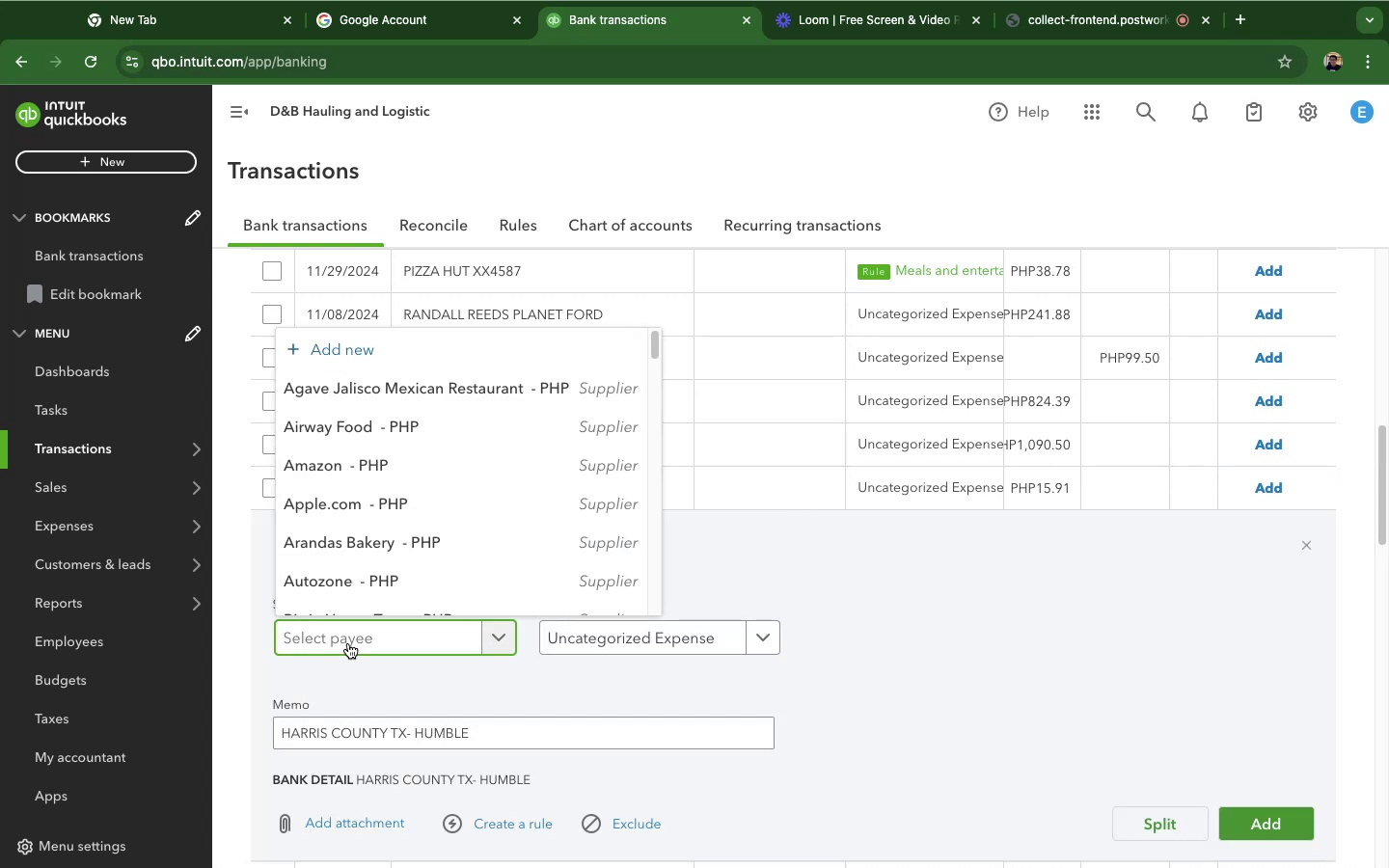 
type(Harris County)
 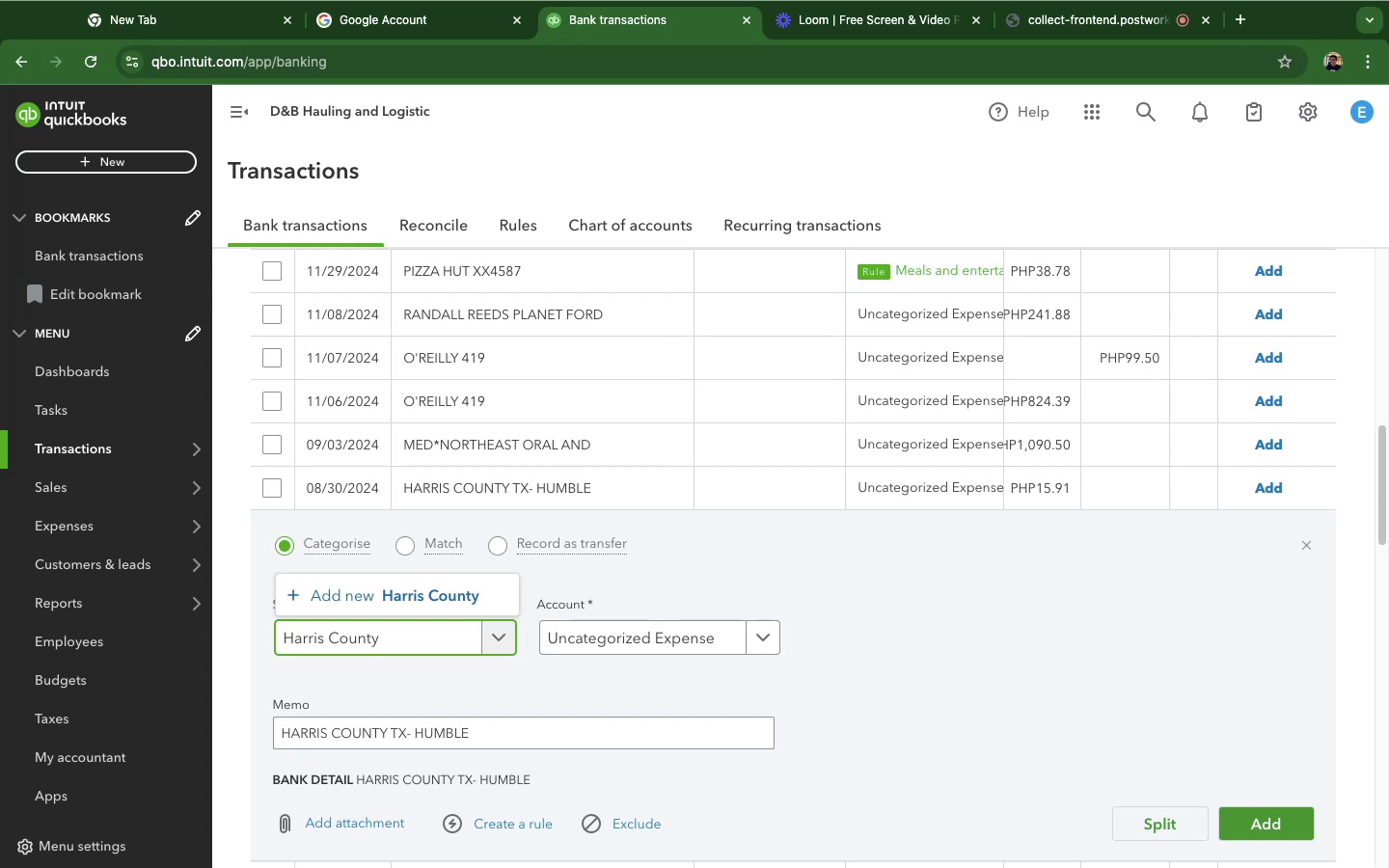 
wait(51.15)
 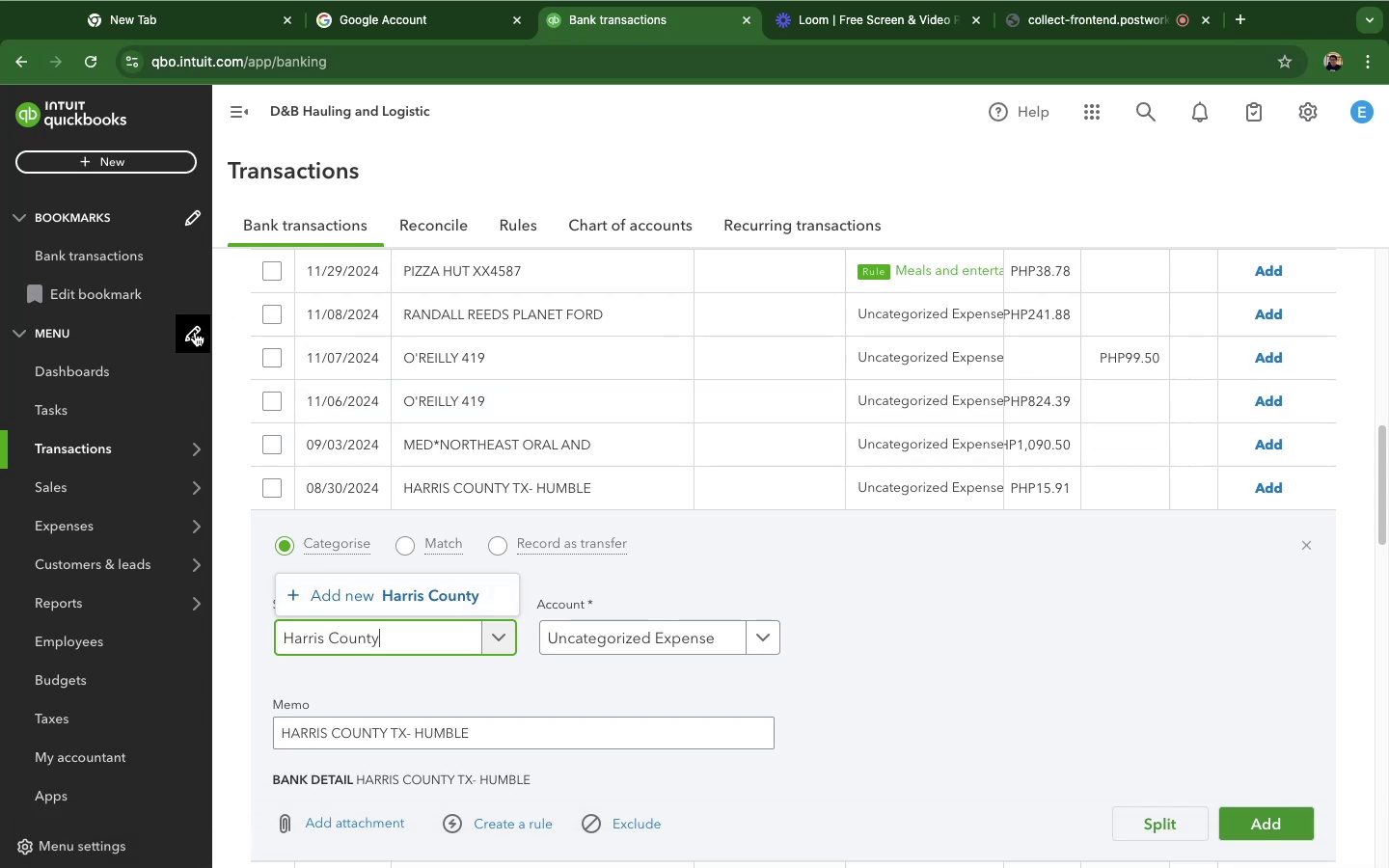 
left_click([408, 600])
 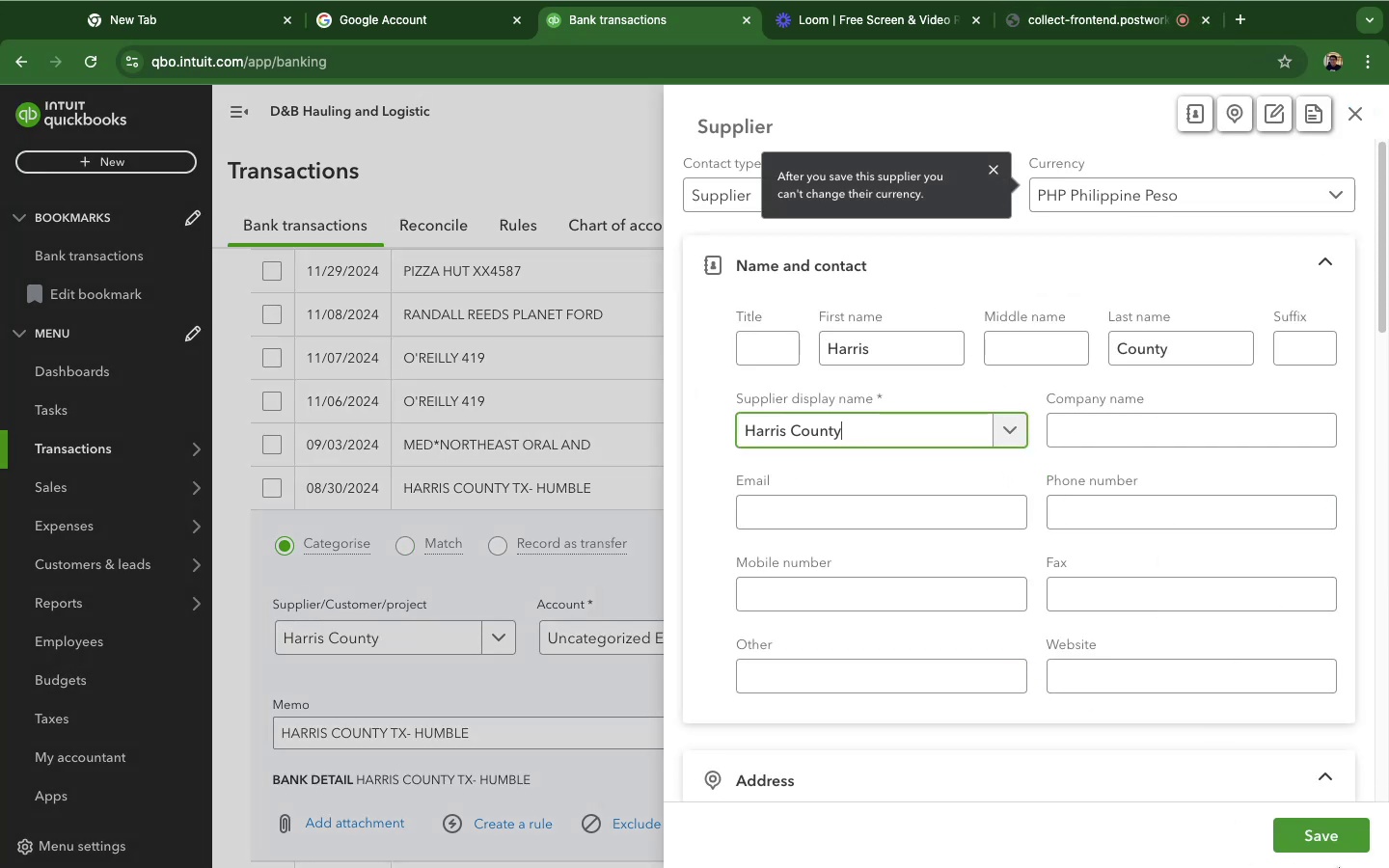 
left_click([1341, 826])
 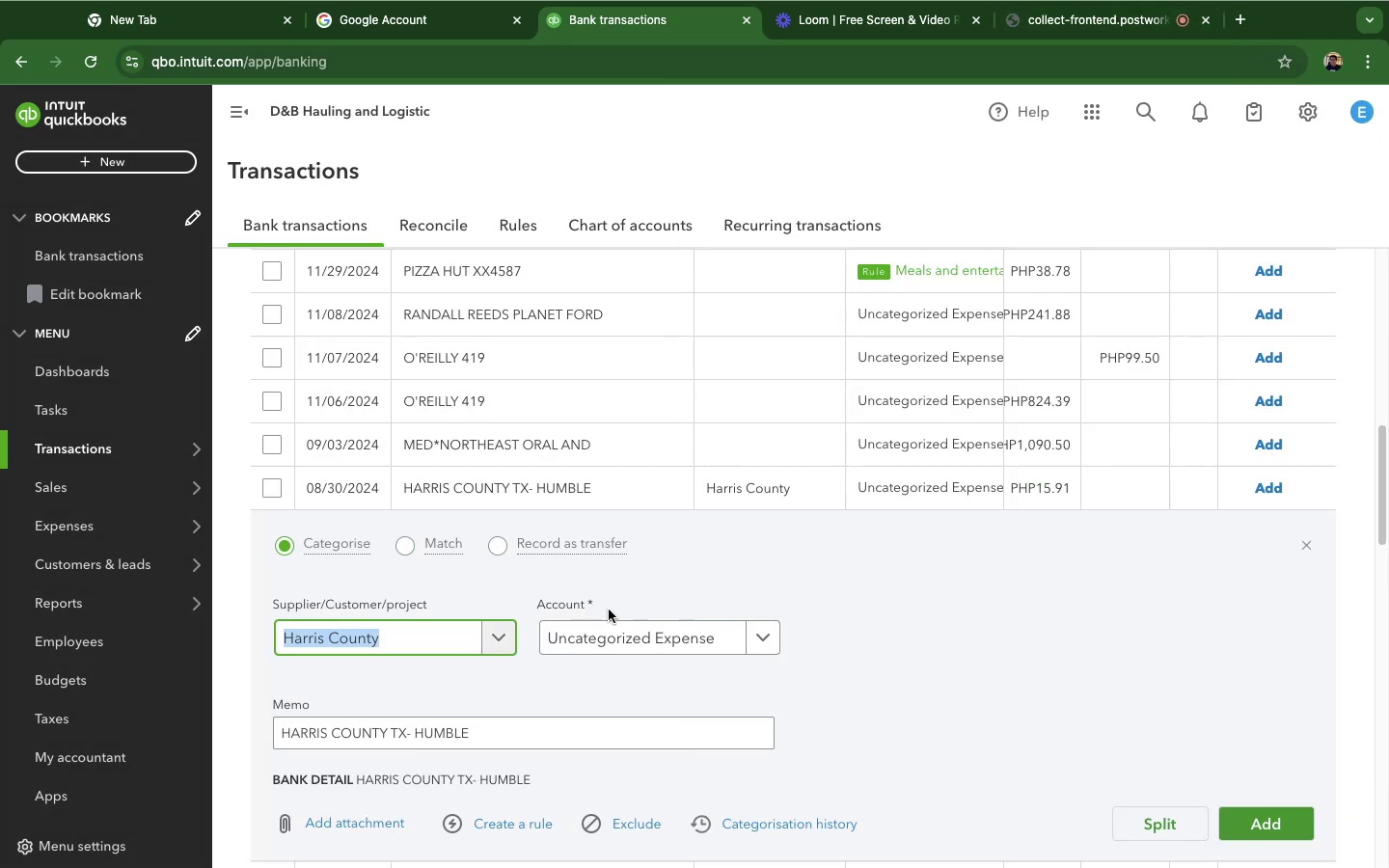 
left_click([622, 628])
 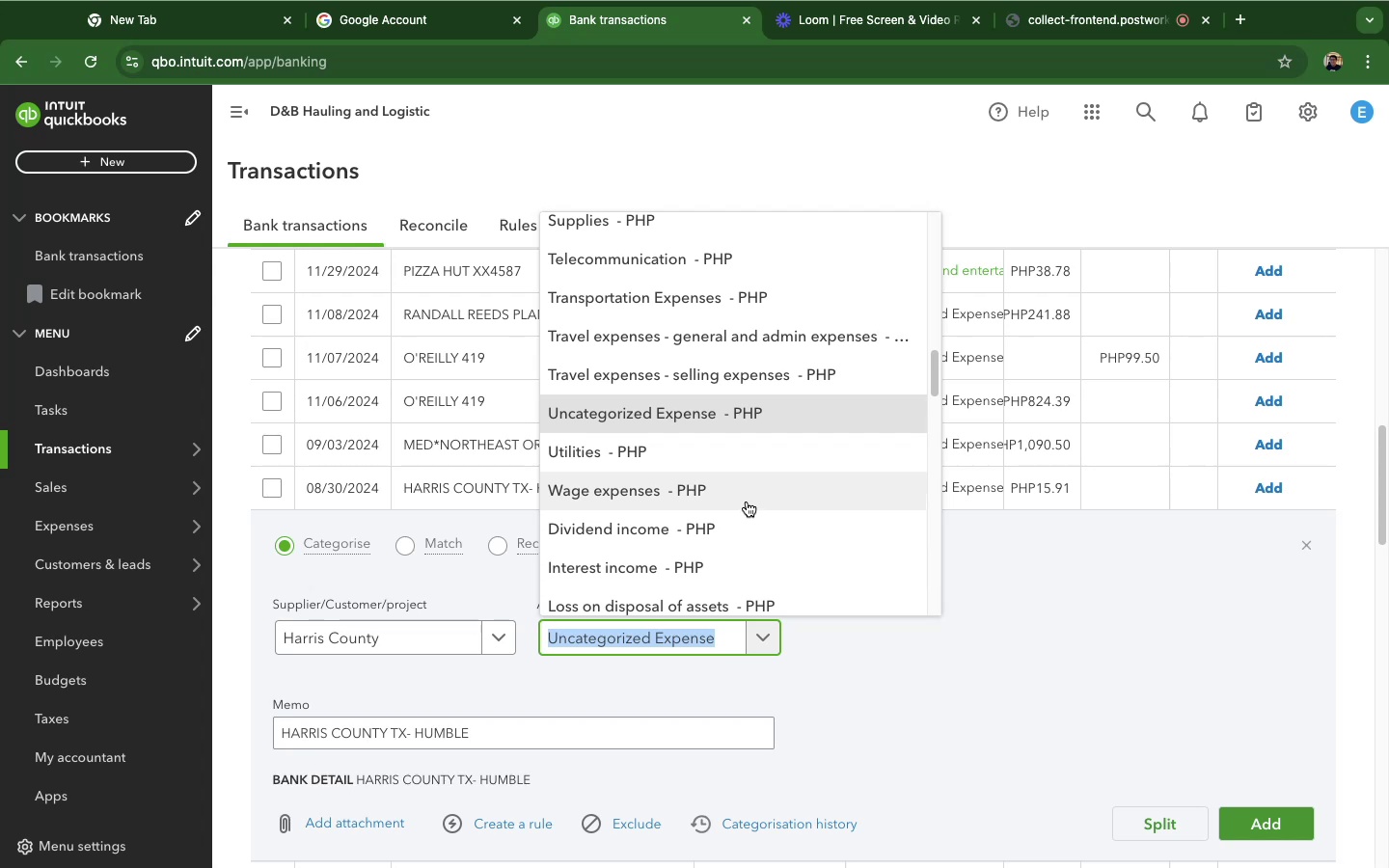 
scroll: coordinate [796, 507], scroll_direction: down, amount: 40.0
 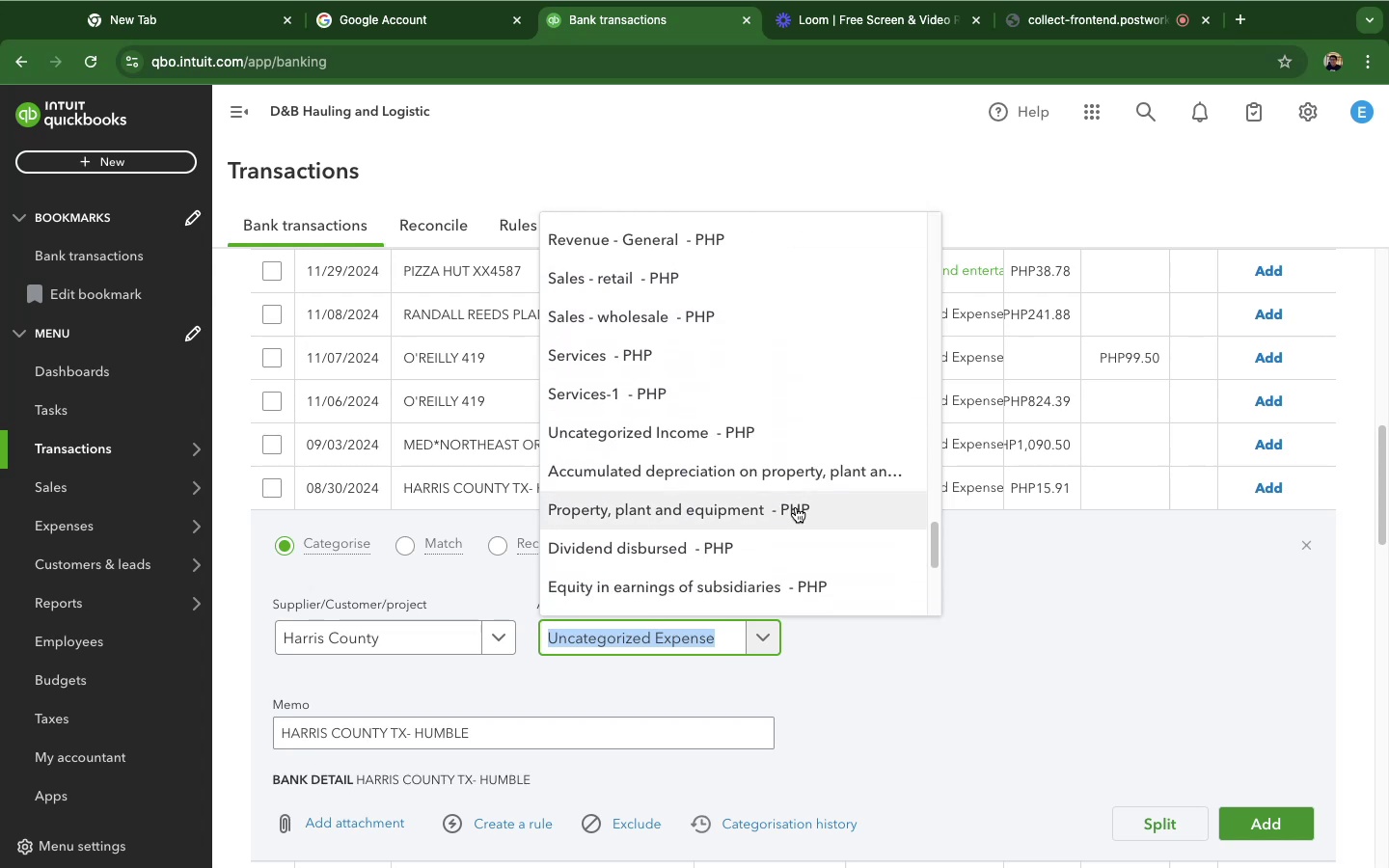 
scroll: coordinate [796, 510], scroll_direction: down, amount: 17.0
 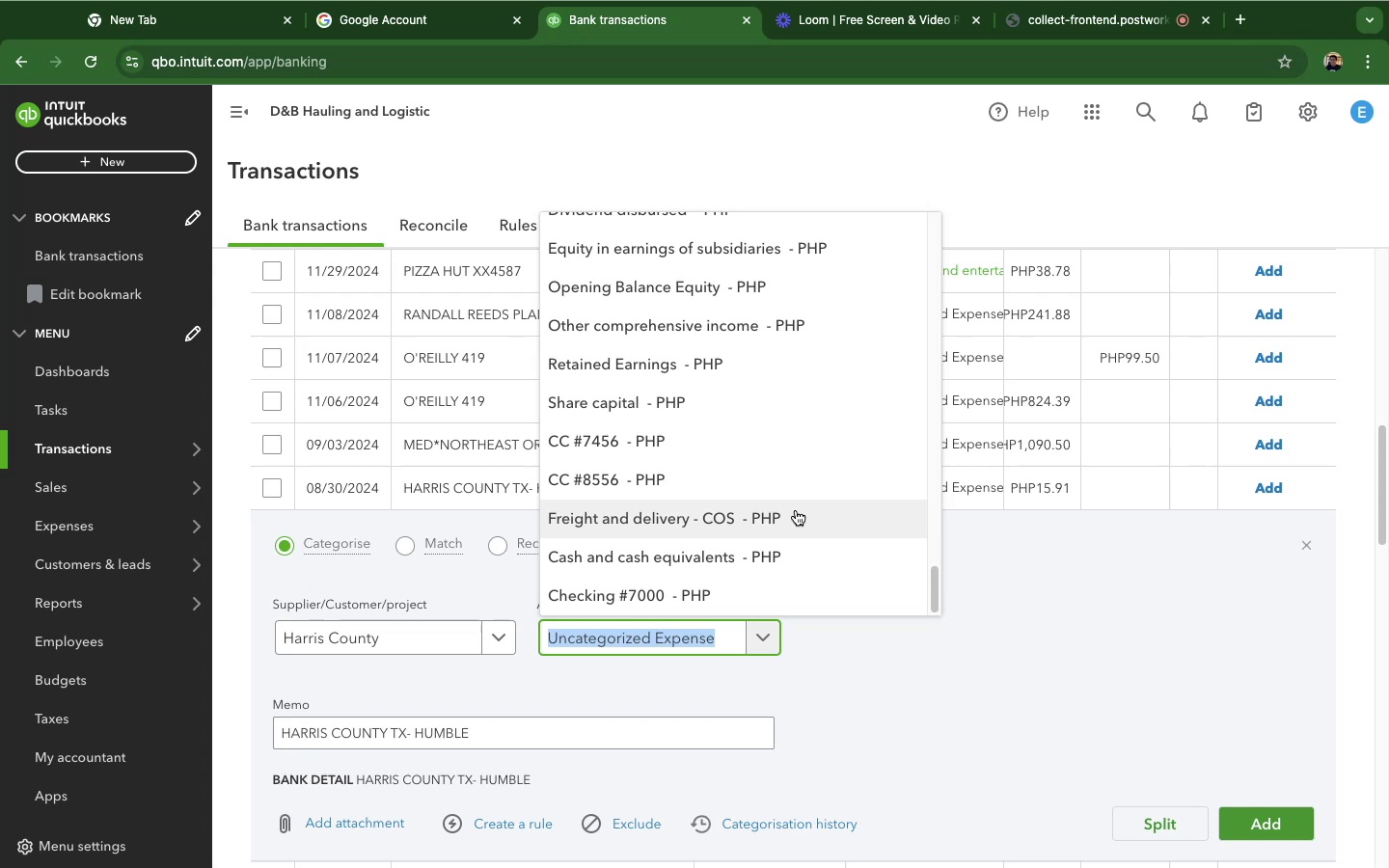 
scroll: coordinate [799, 510], scroll_direction: up, amount: 69.0
 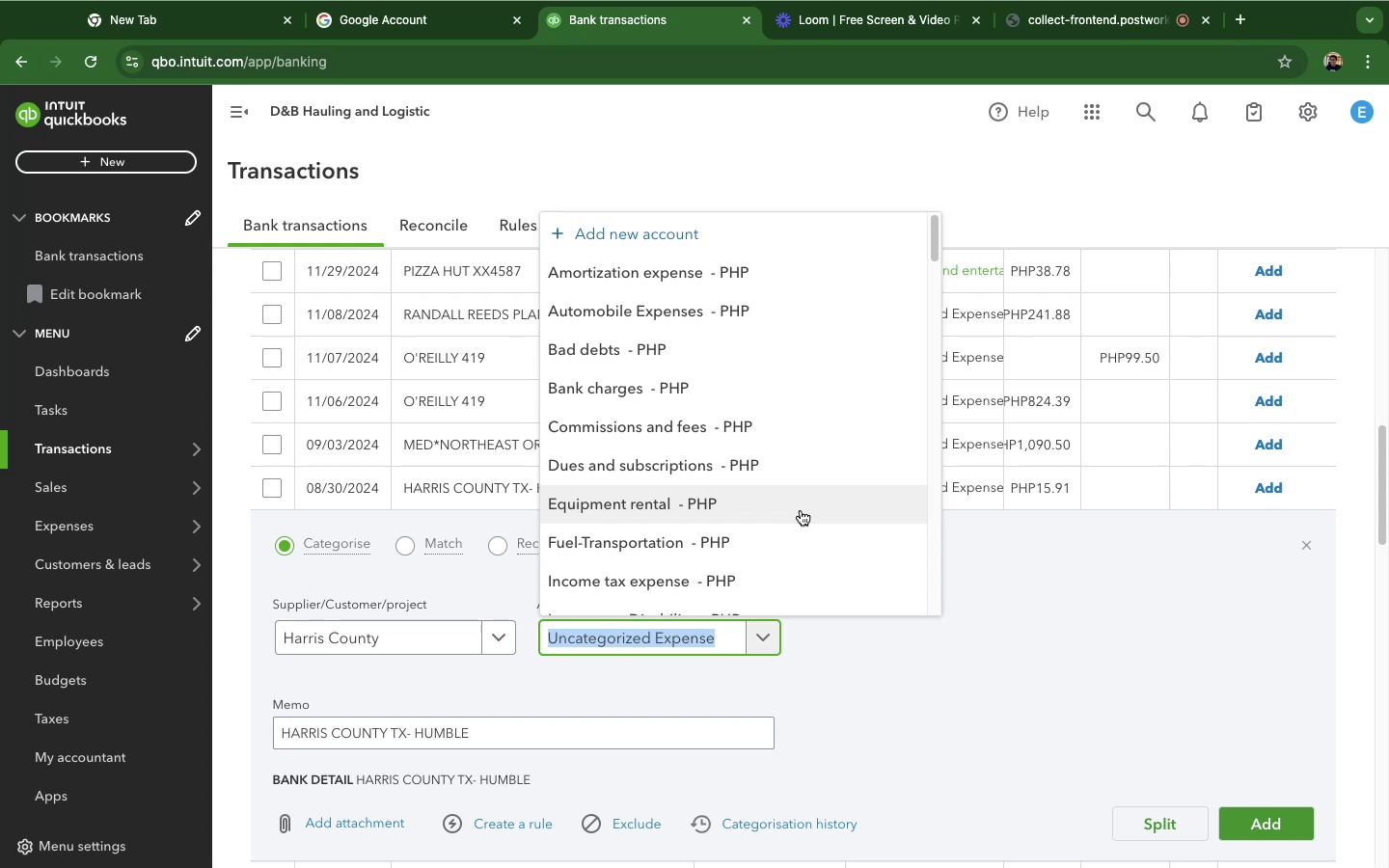 
scroll: coordinate [801, 511], scroll_direction: down, amount: 13.0
 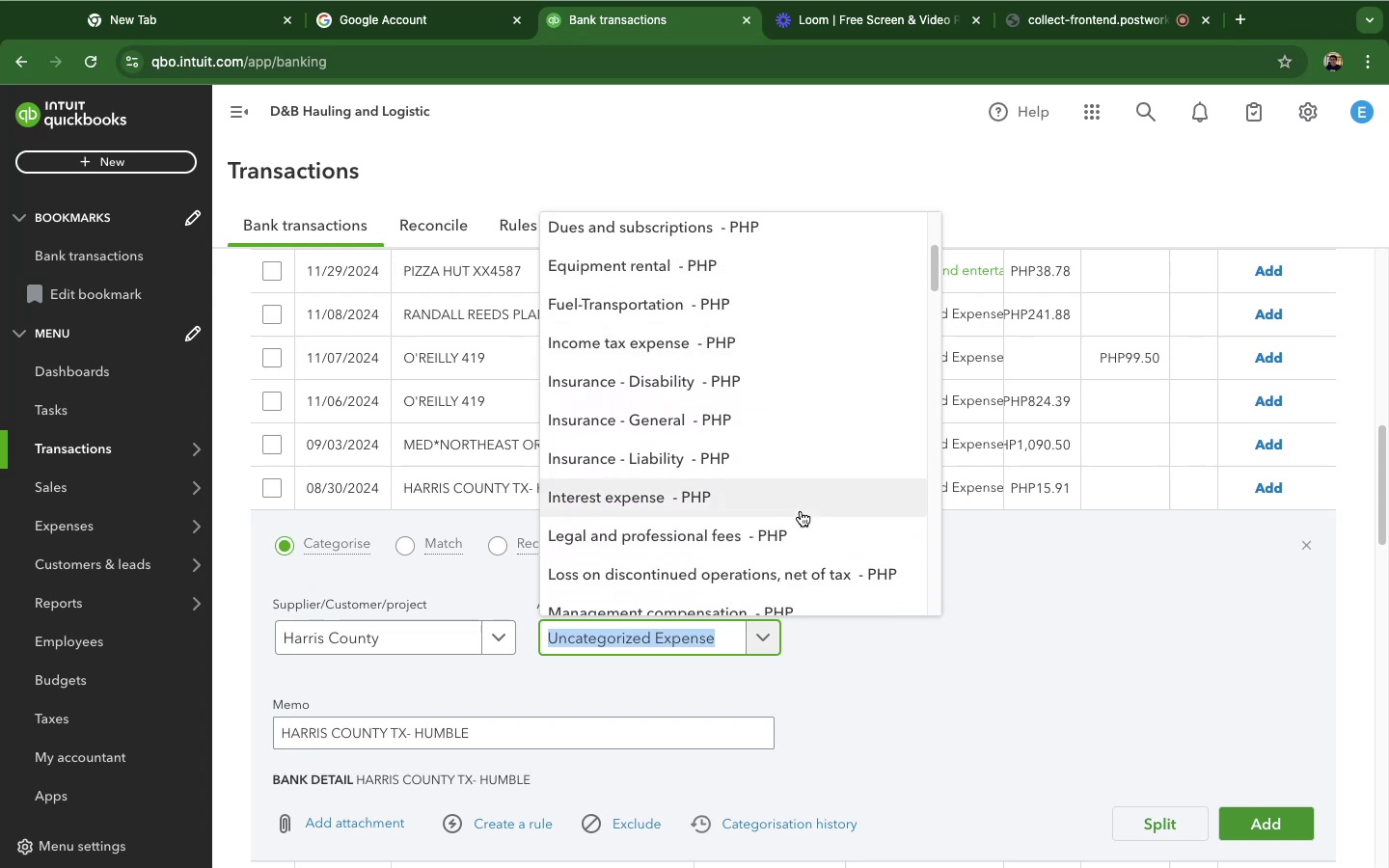 
scroll: coordinate [801, 511], scroll_direction: up, amount: 5.0
 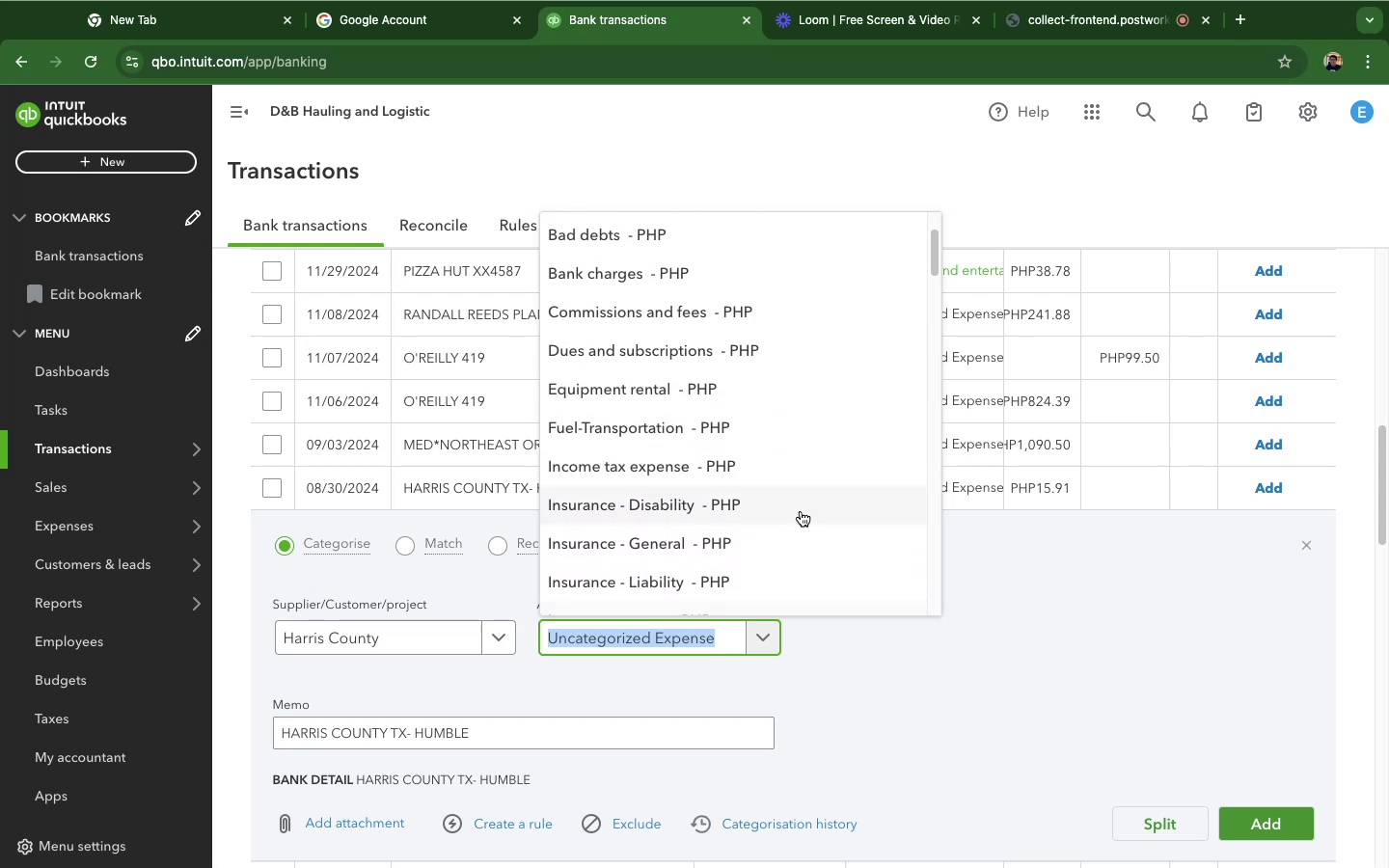 
scroll: coordinate [804, 510], scroll_direction: down, amount: 24.0
 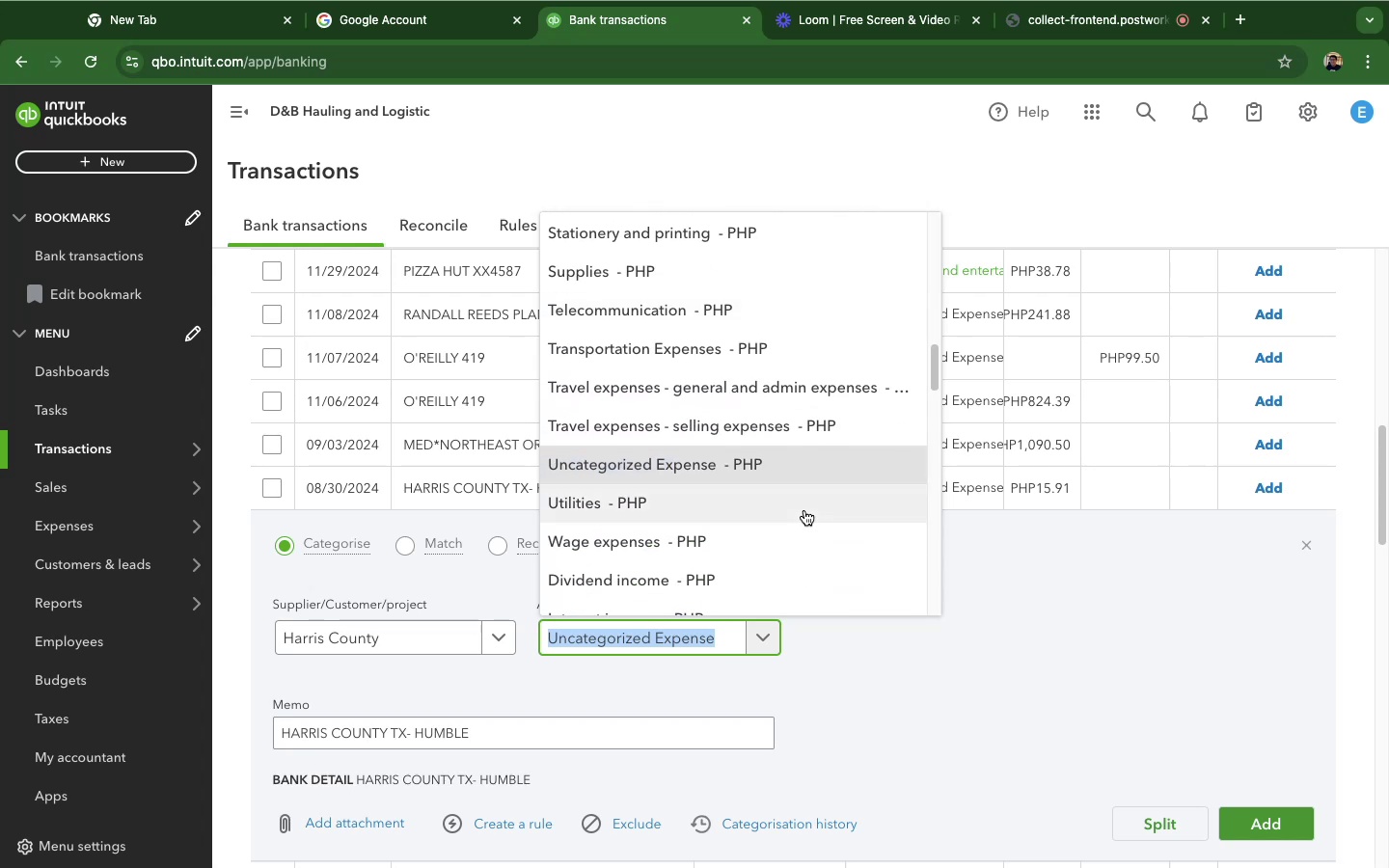 
scroll: coordinate [804, 510], scroll_direction: down, amount: 2.0
 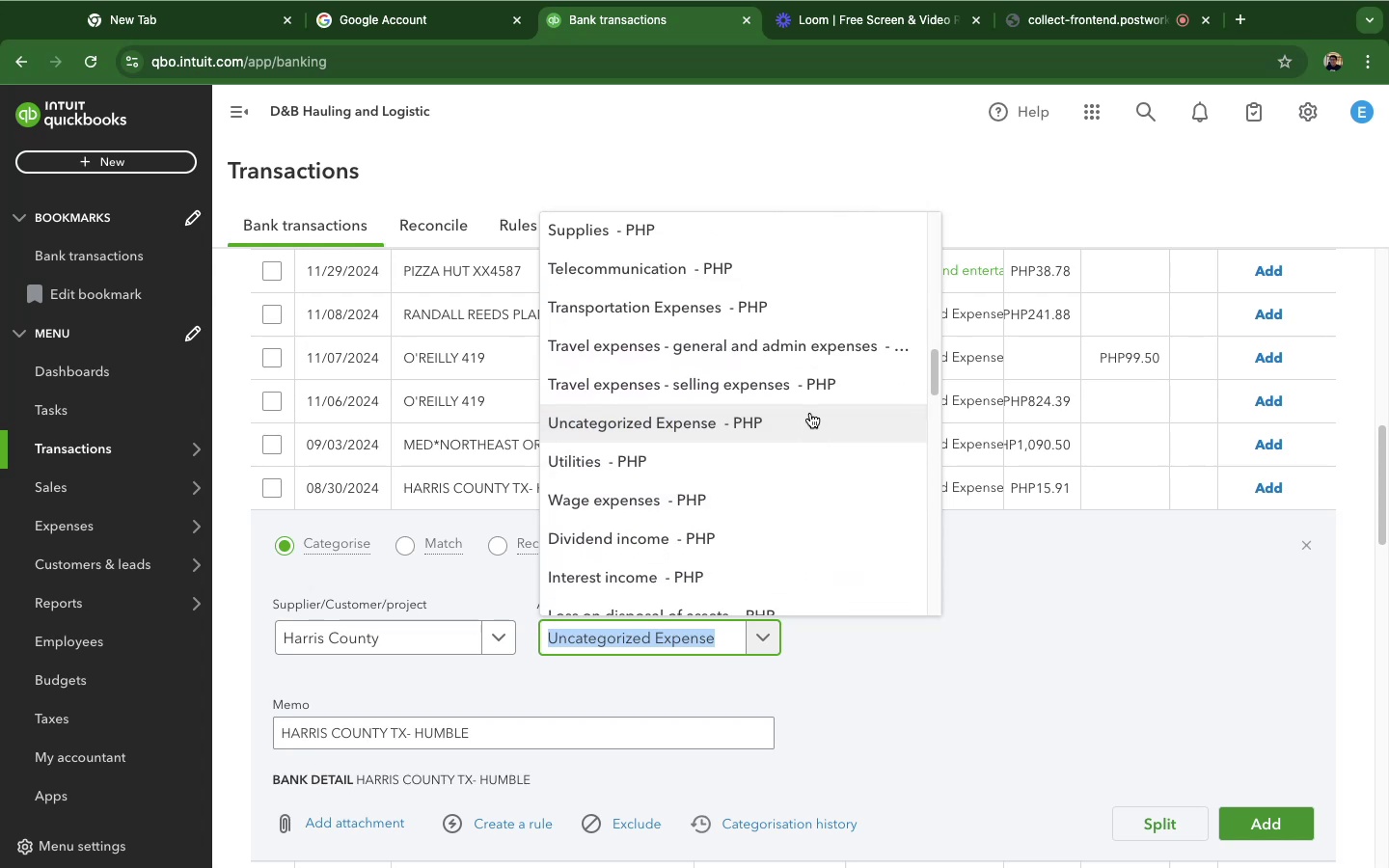 
left_click([810, 412])
 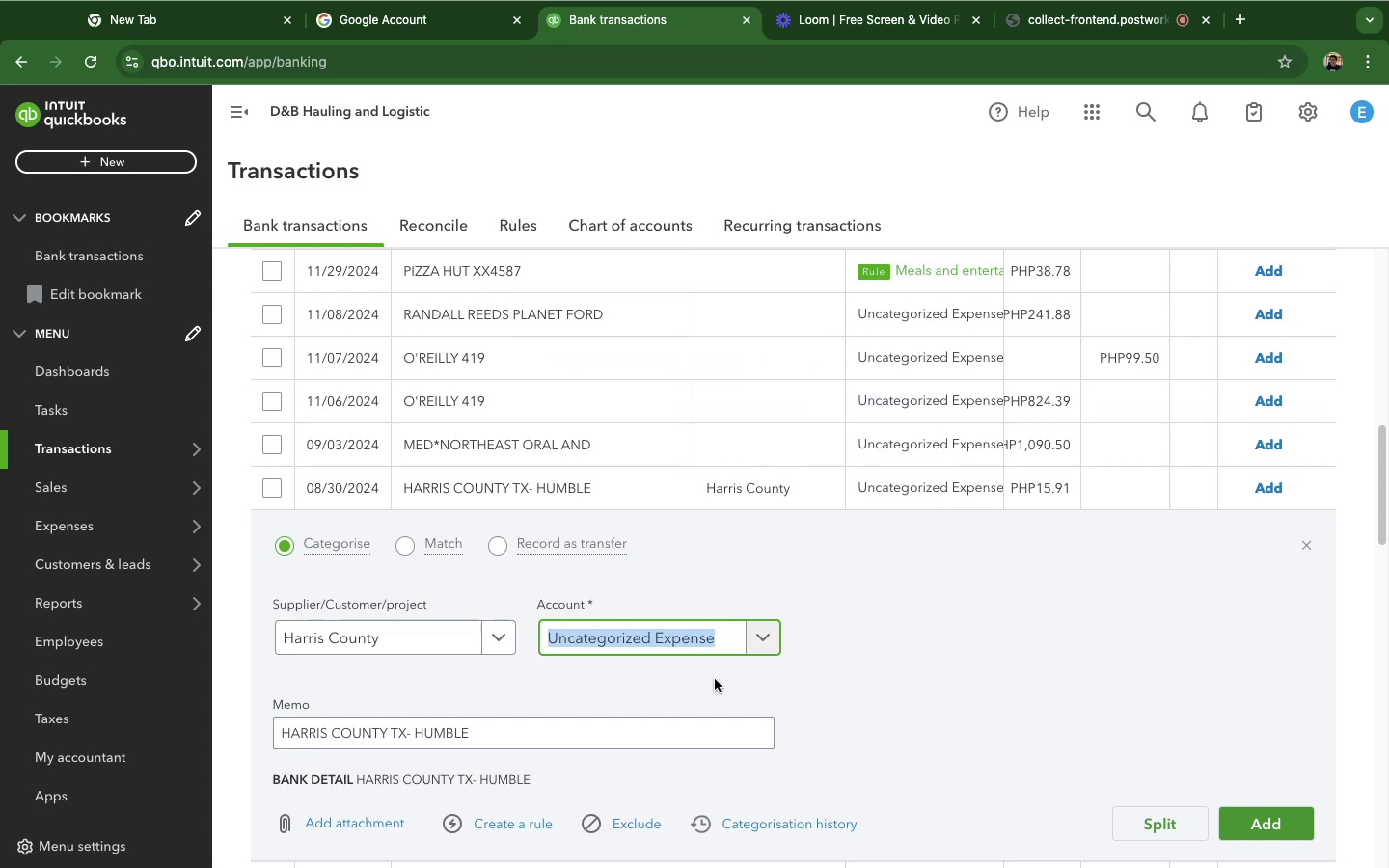 
left_click([766, 637])
 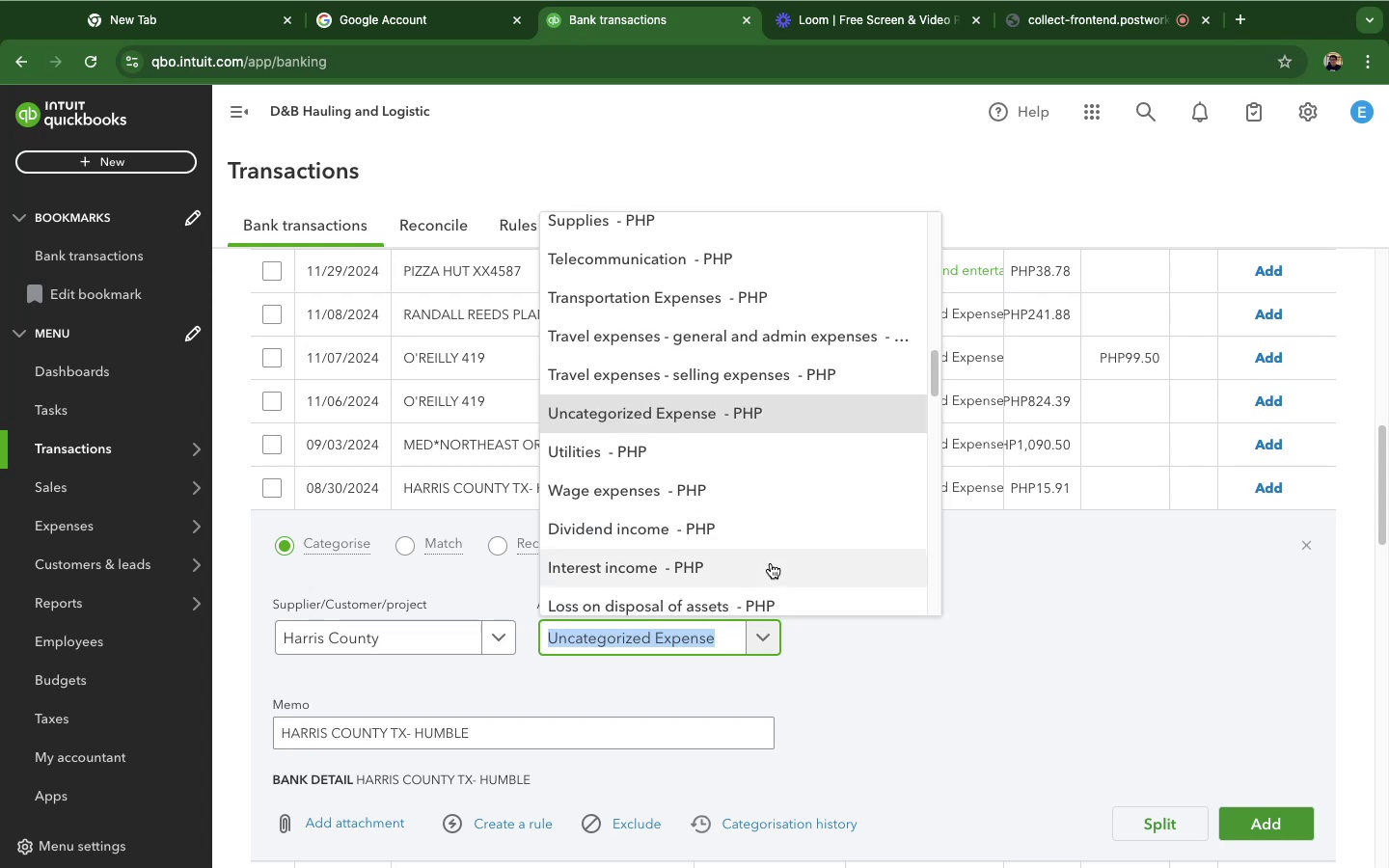 
scroll: coordinate [771, 562], scroll_direction: down, amount: 36.0
 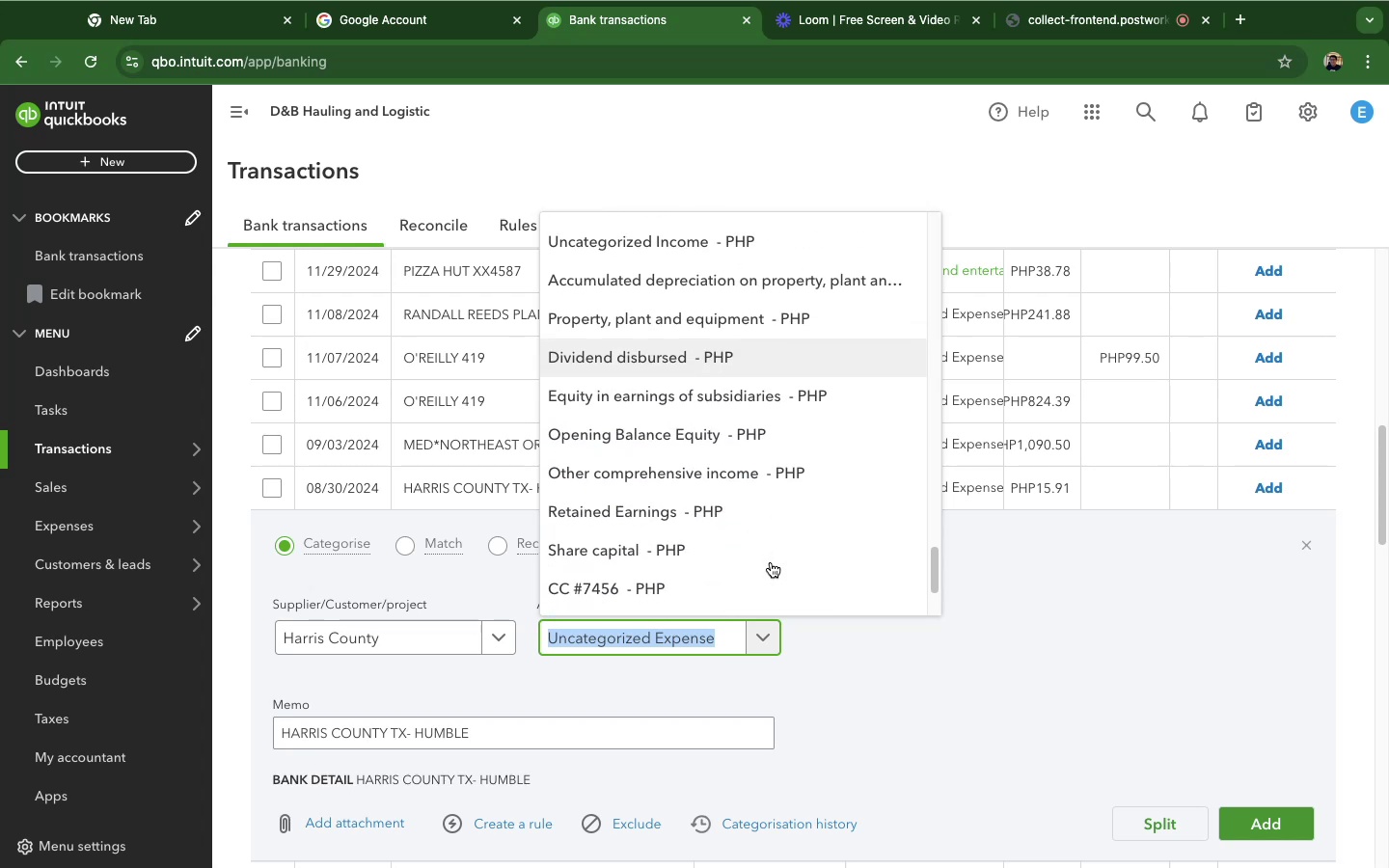 
scroll: coordinate [771, 562], scroll_direction: up, amount: 3.0
 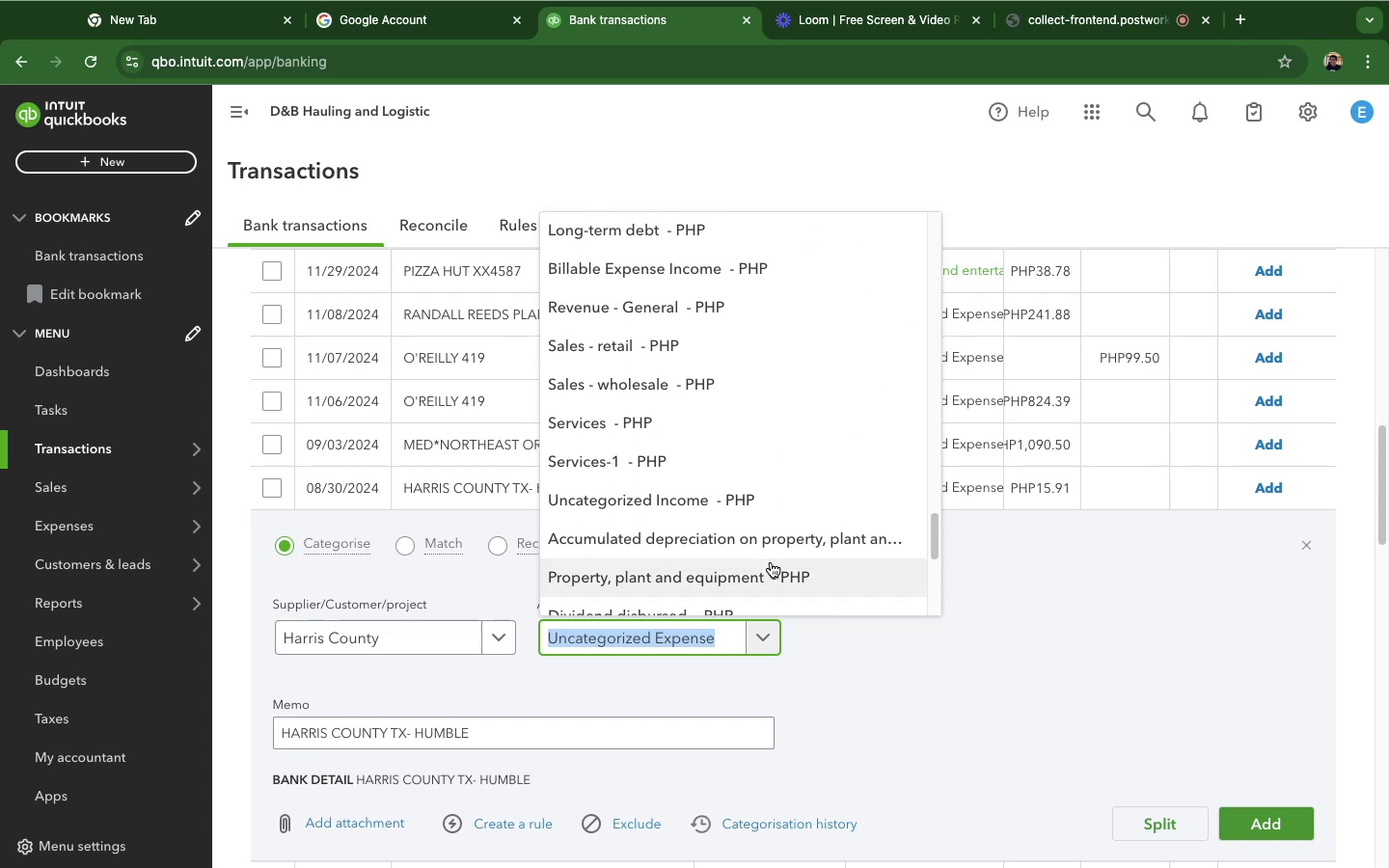 
scroll: coordinate [771, 562], scroll_direction: down, amount: 4.0
 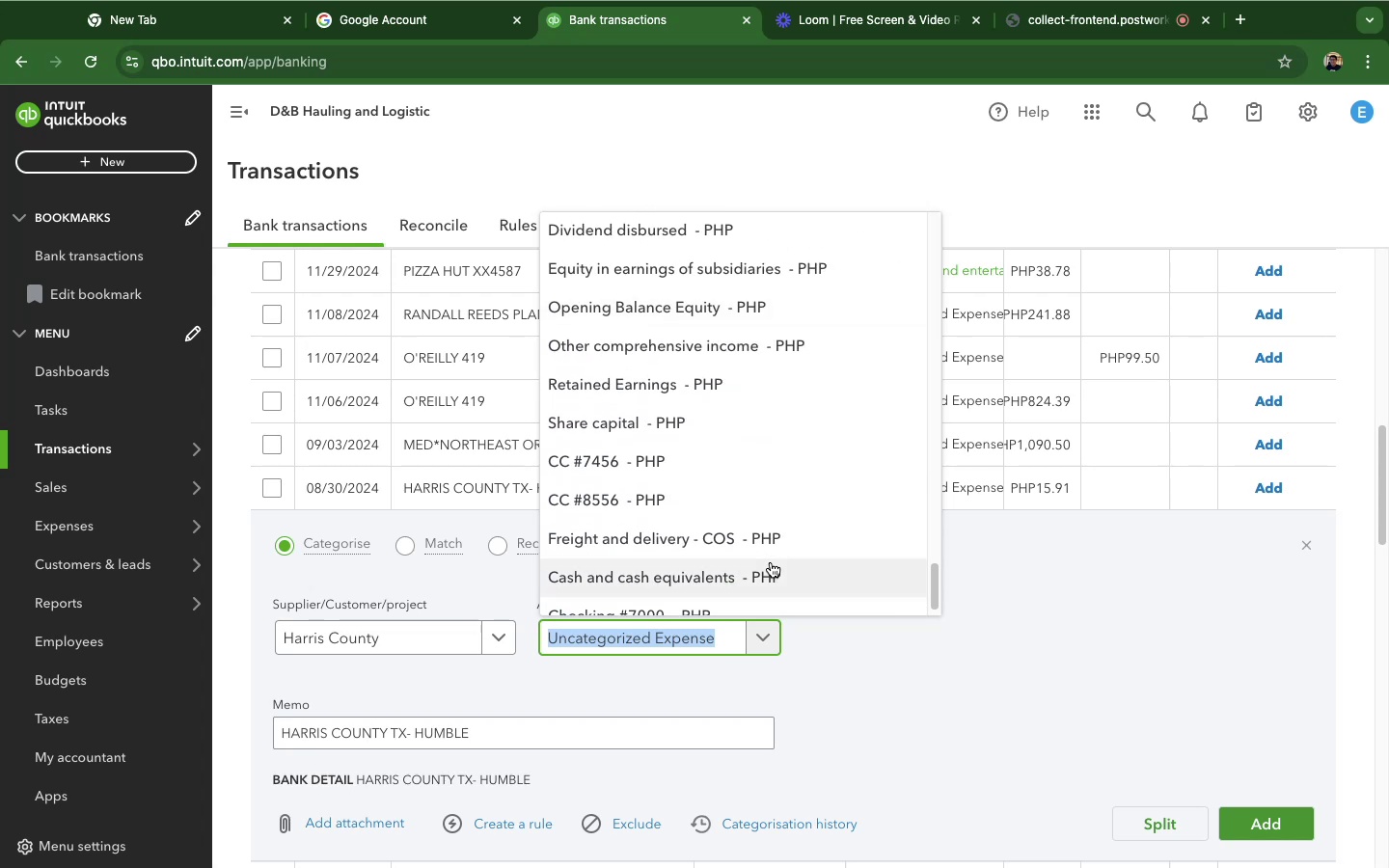 
scroll: coordinate [772, 561], scroll_direction: up, amount: 85.0
 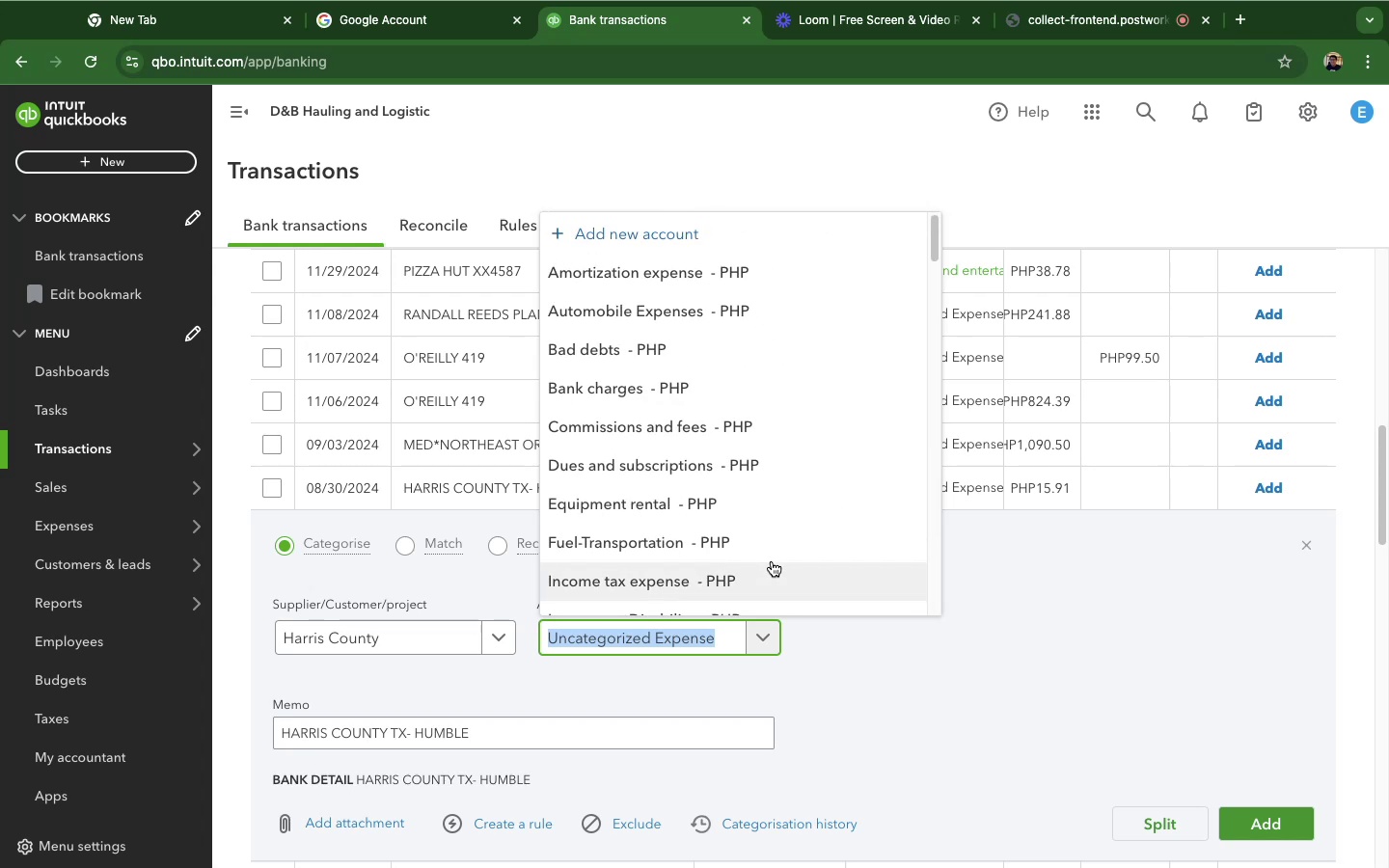 
scroll: coordinate [772, 561], scroll_direction: down, amount: 10.0
 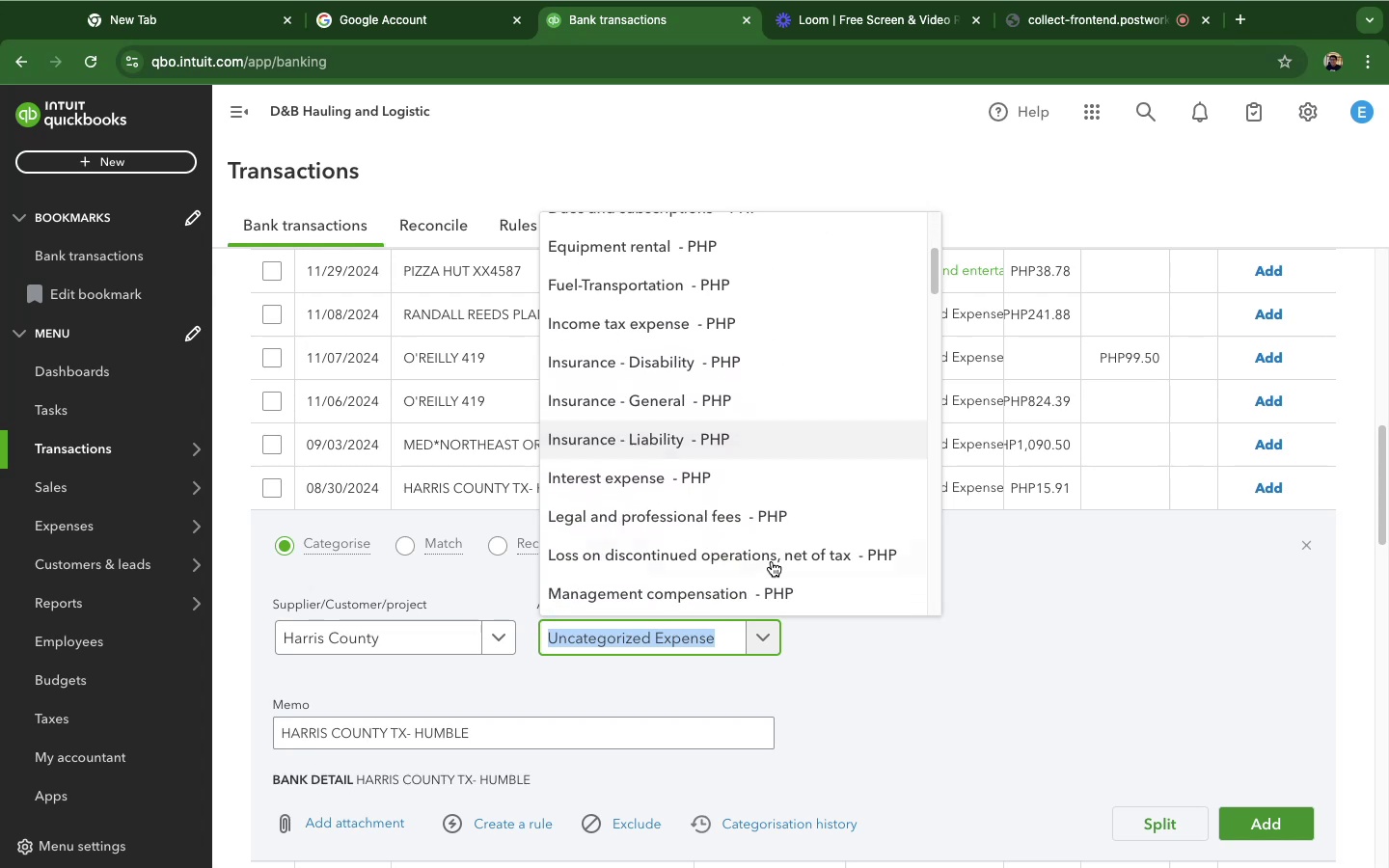 
scroll: coordinate [772, 561], scroll_direction: up, amount: 1.0
 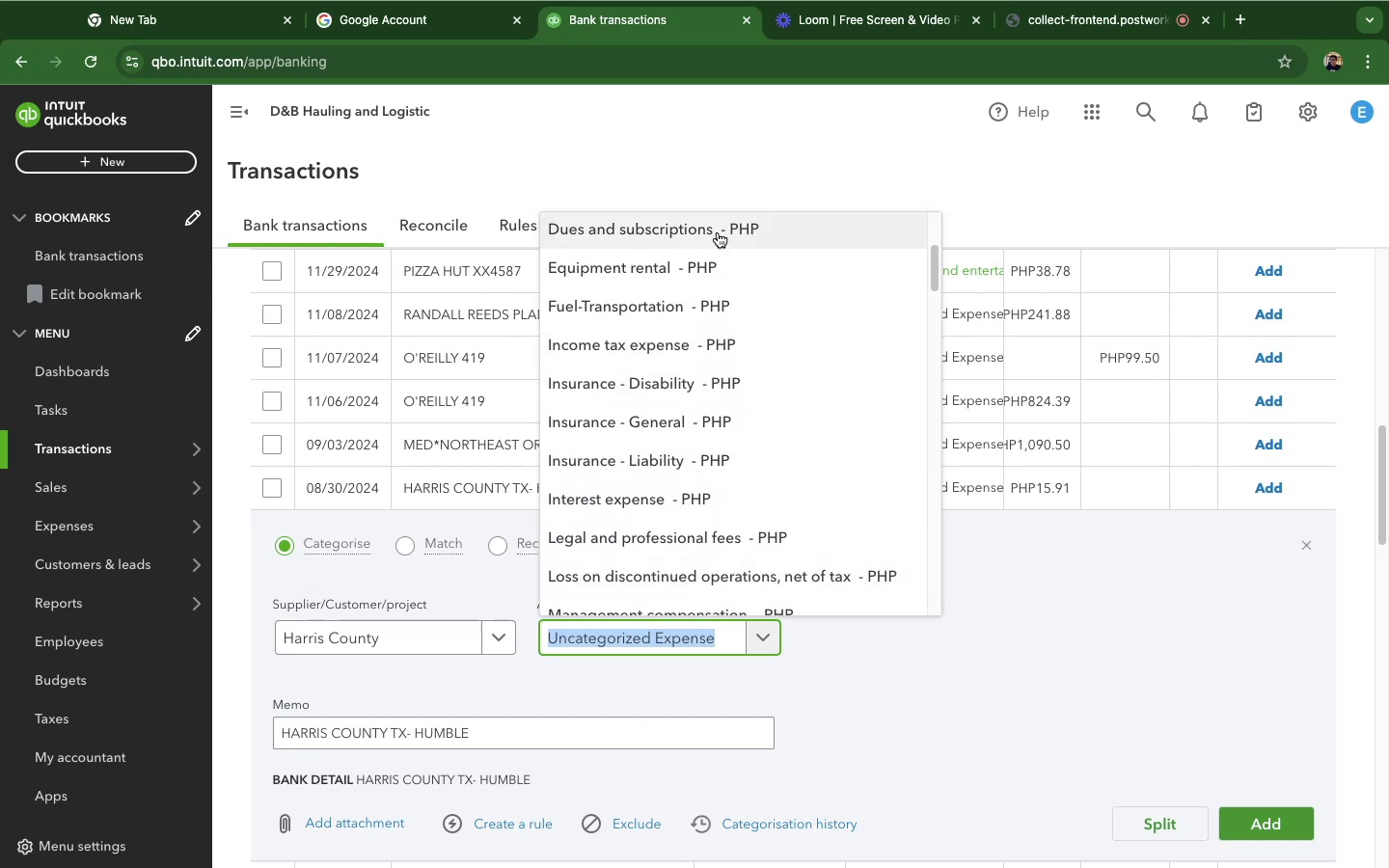 
left_click([718, 232])
 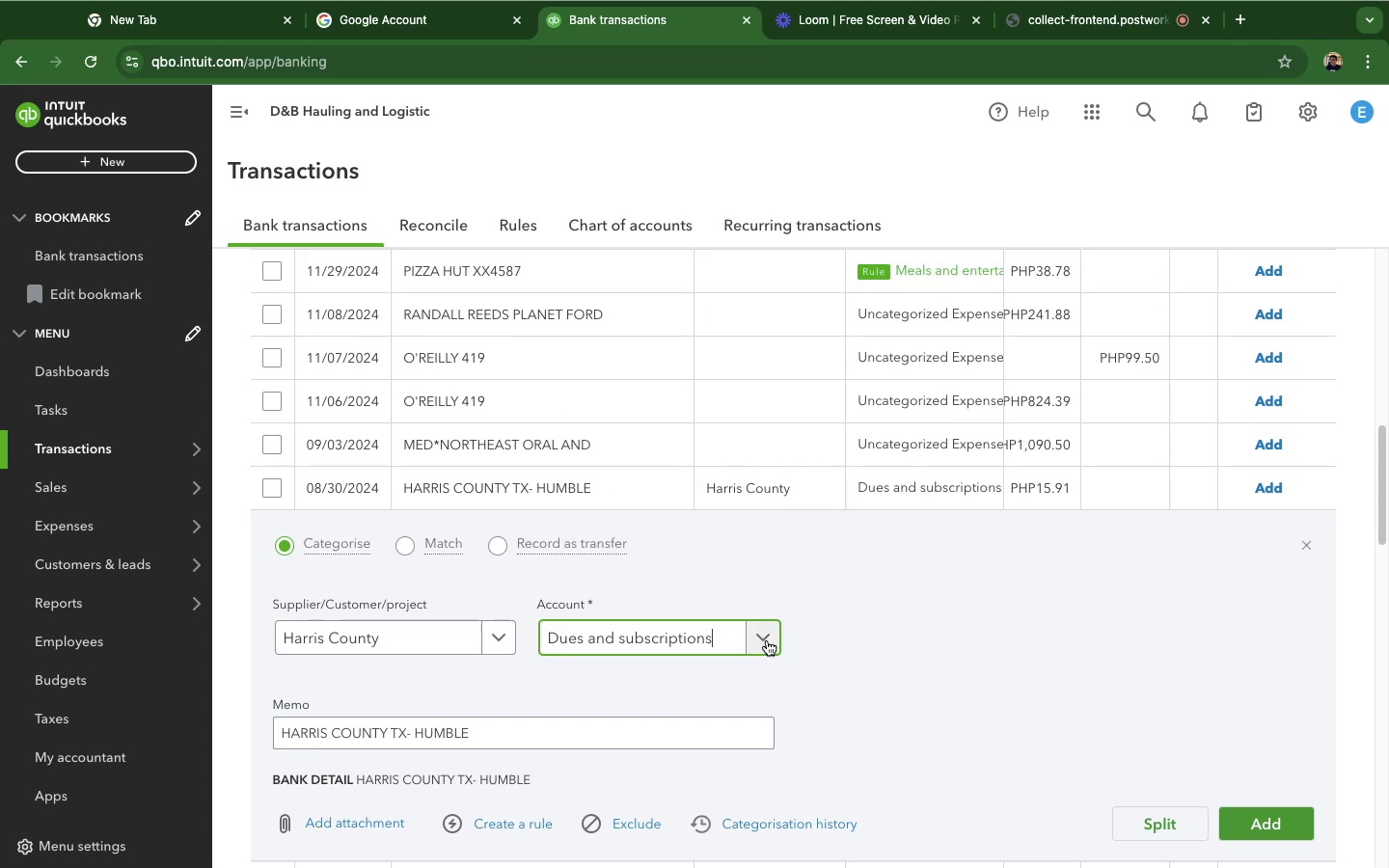 
left_click([740, 631])
 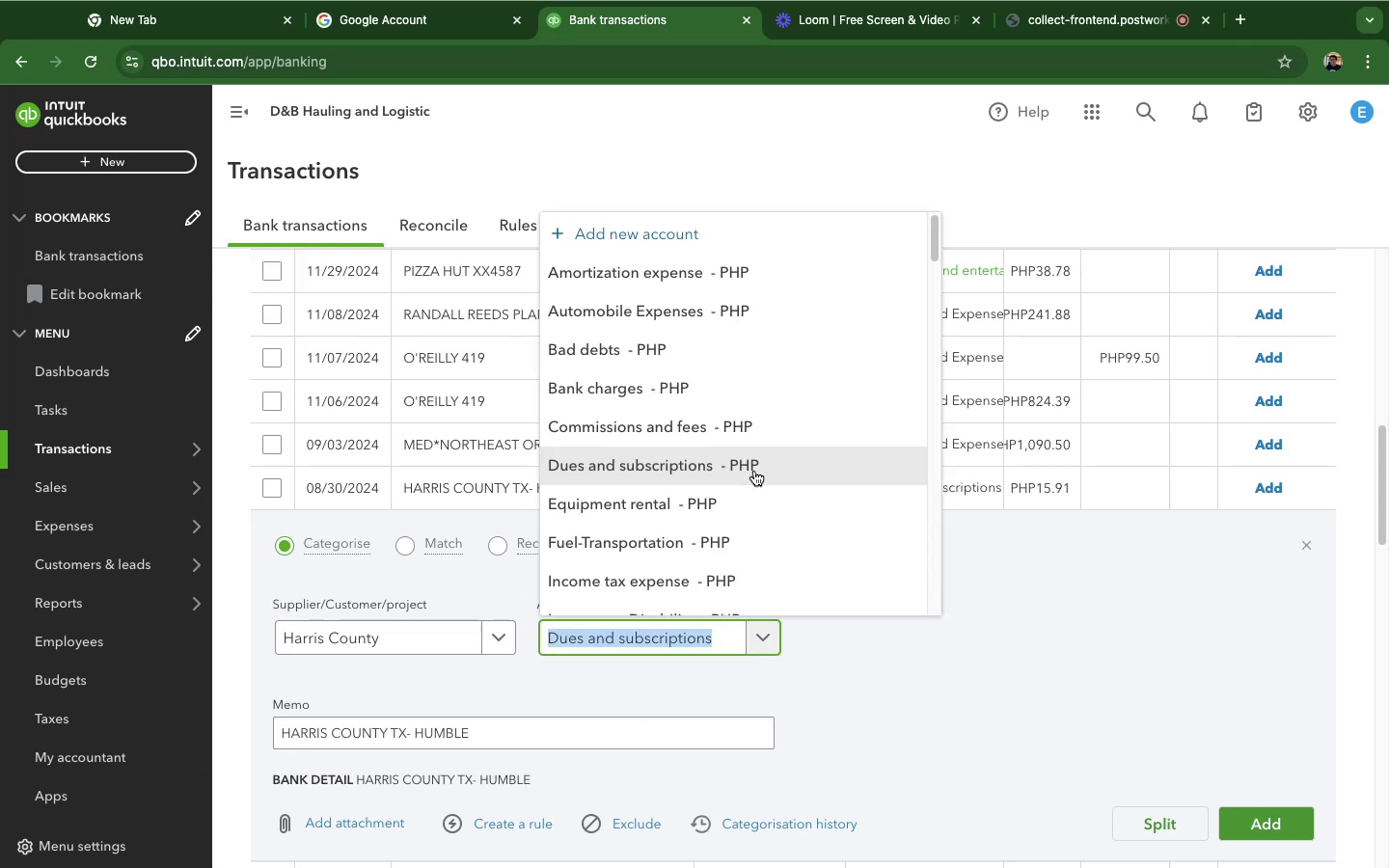 
scroll: coordinate [756, 470], scroll_direction: down, amount: 4.0
 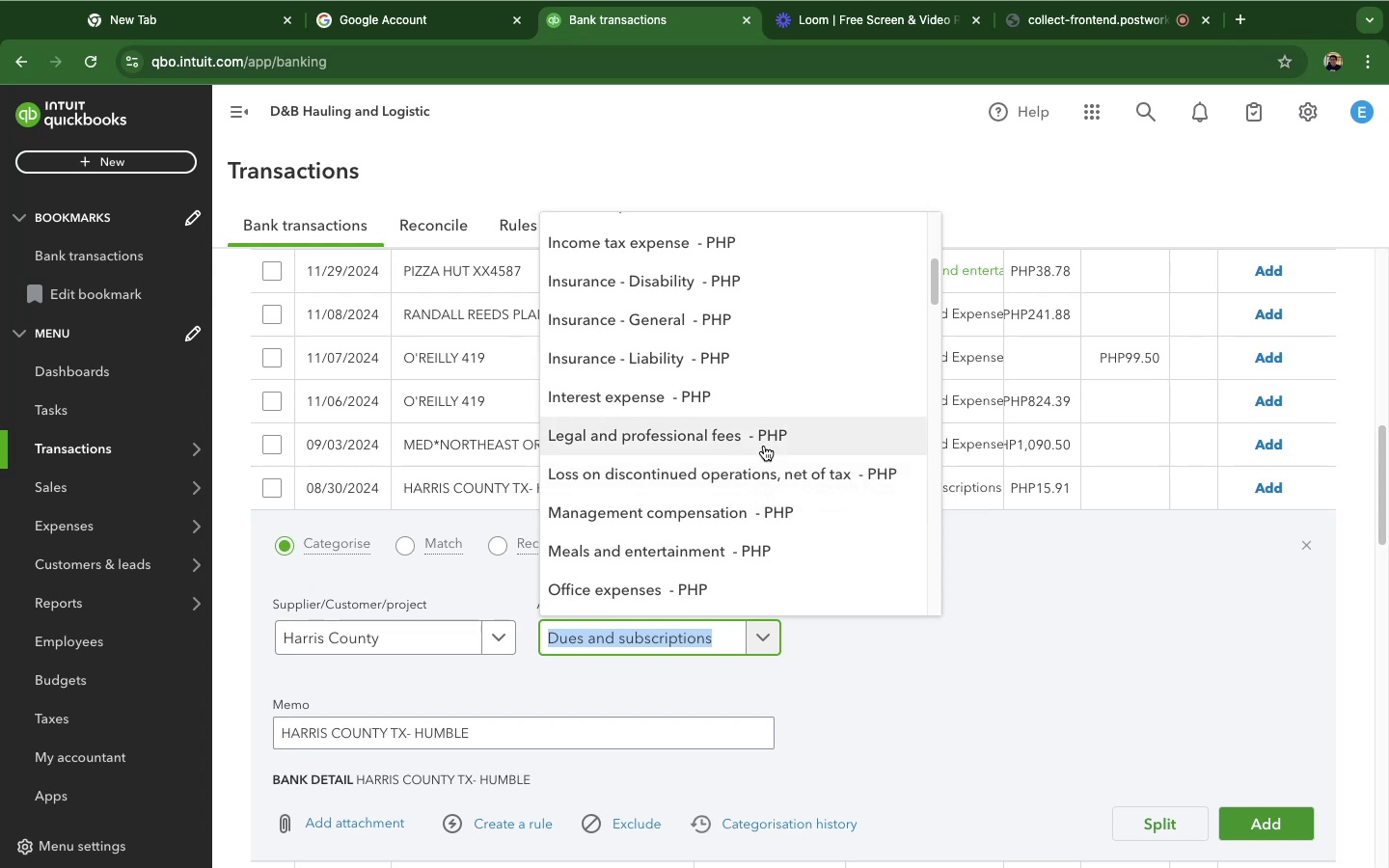 
wait(5.66)
 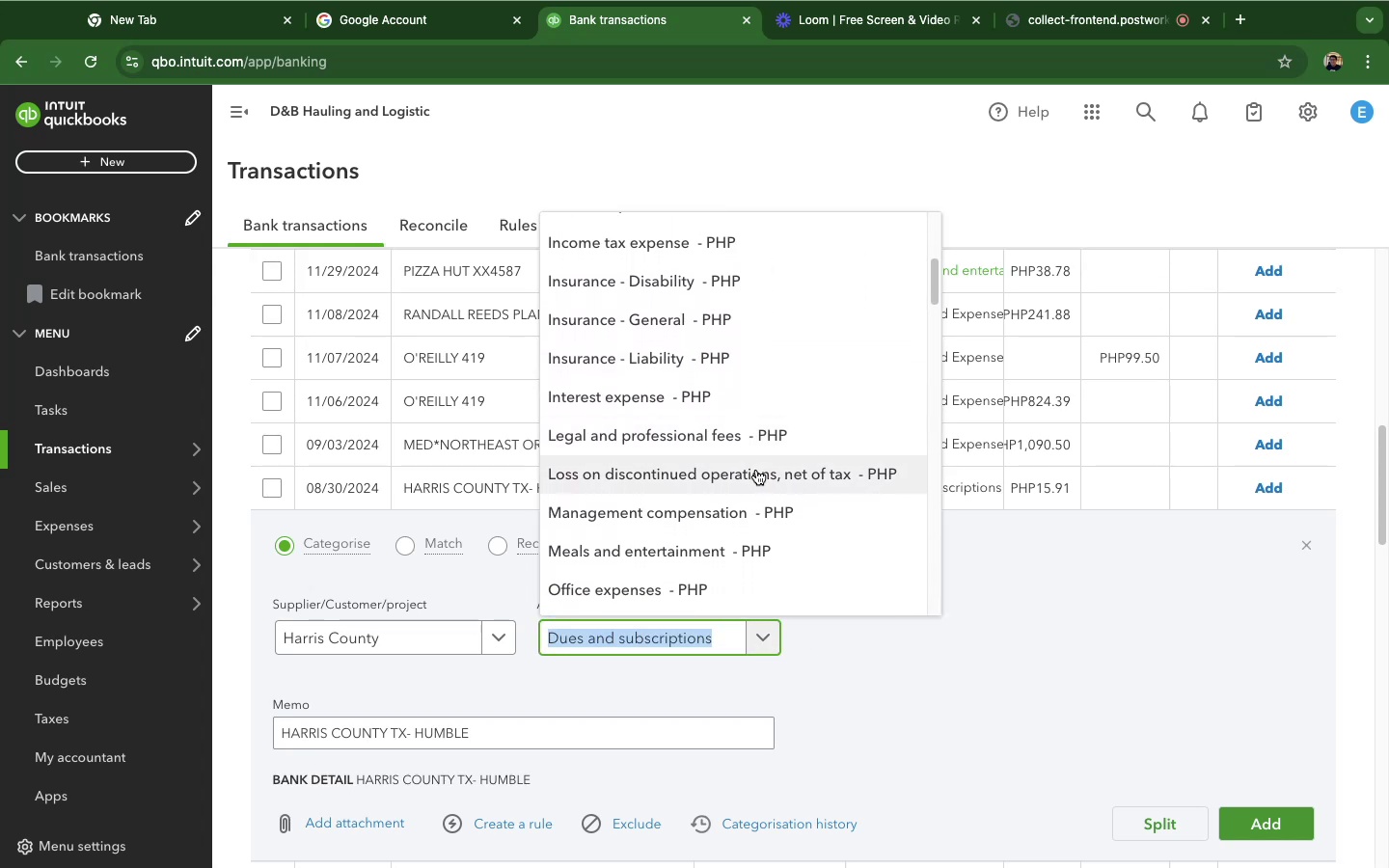 
left_click([764, 445])
 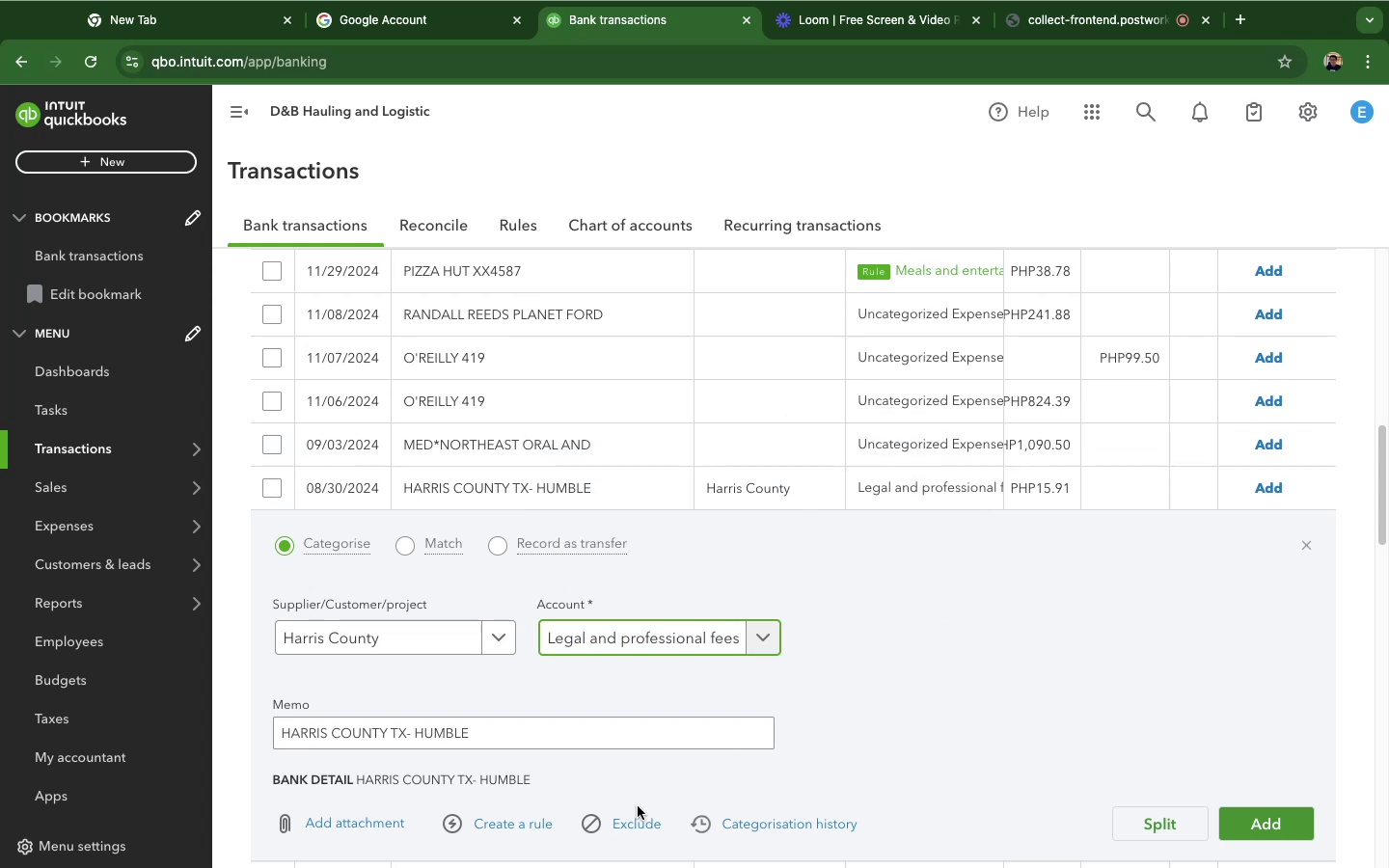 
wait(5.14)
 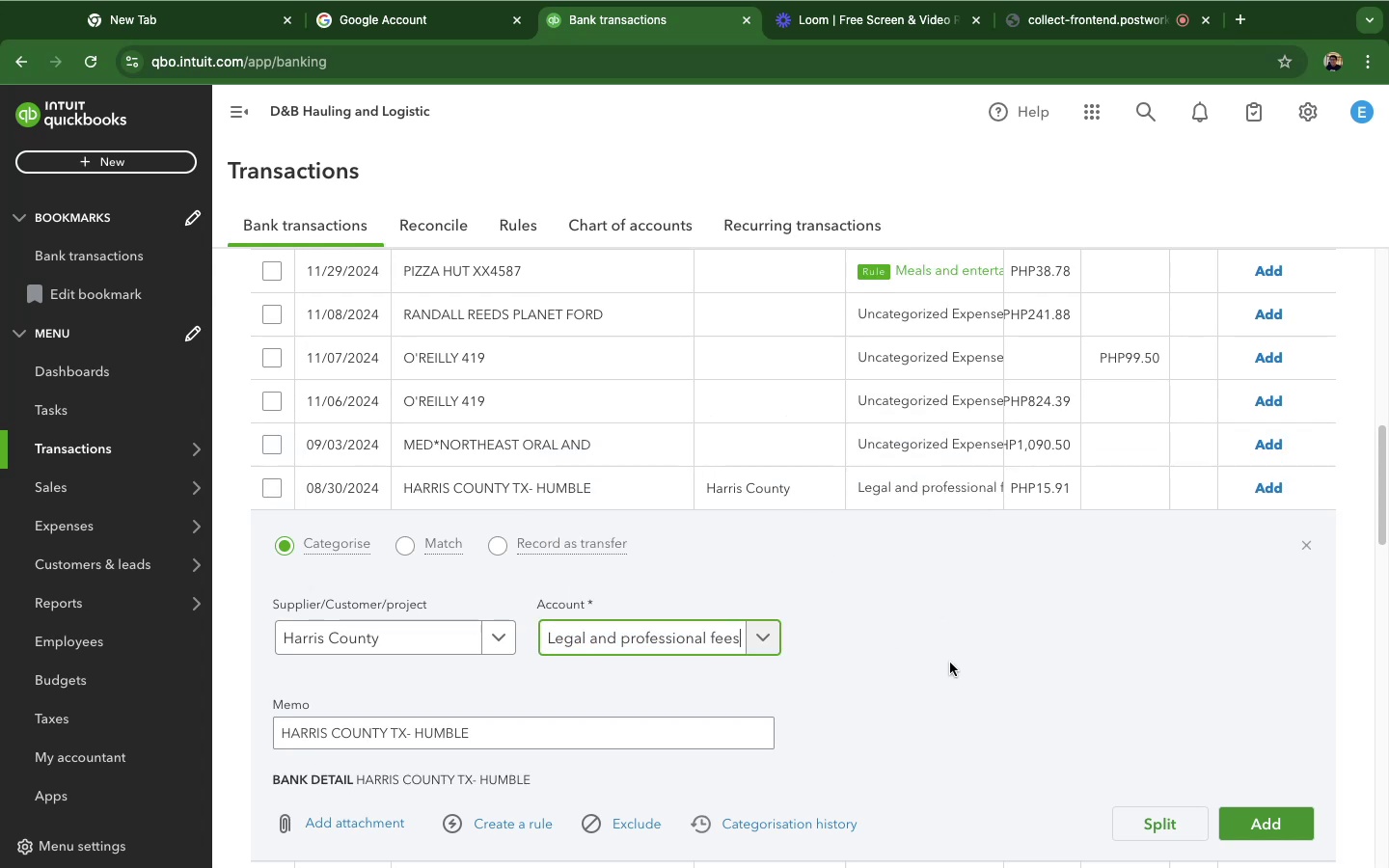 
left_click([526, 827])
 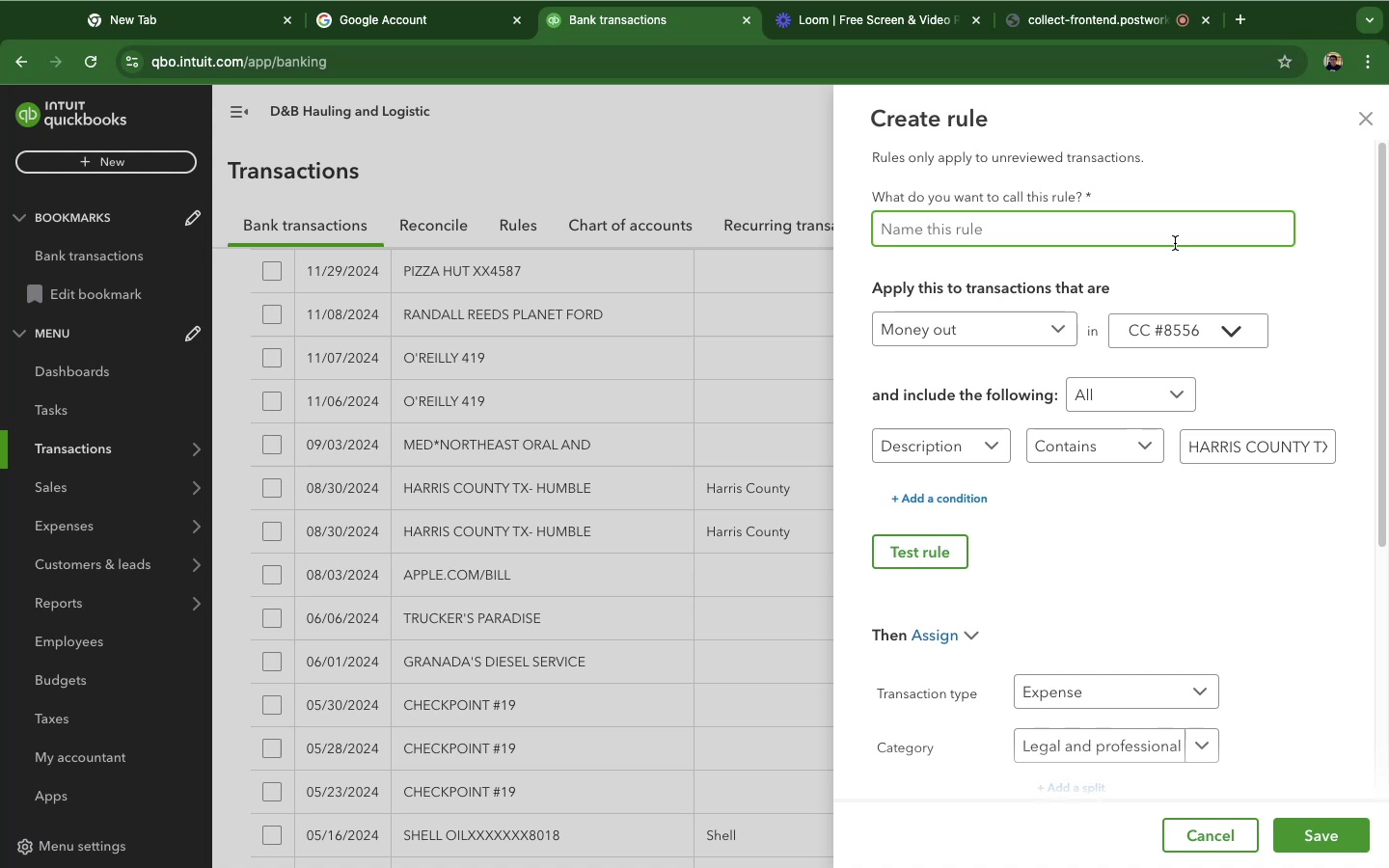 
left_click([1167, 250])
 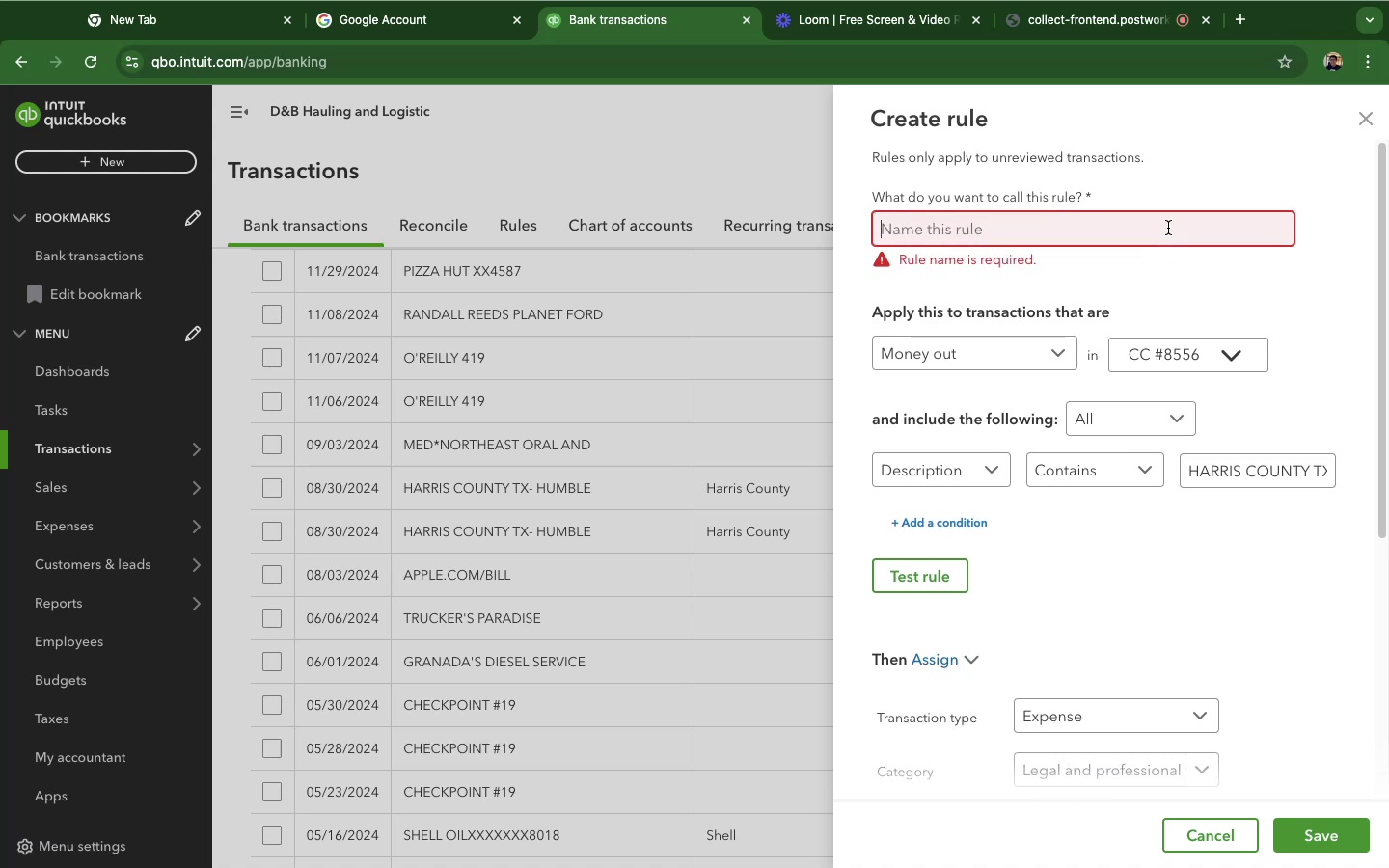 
left_click([1168, 228])
 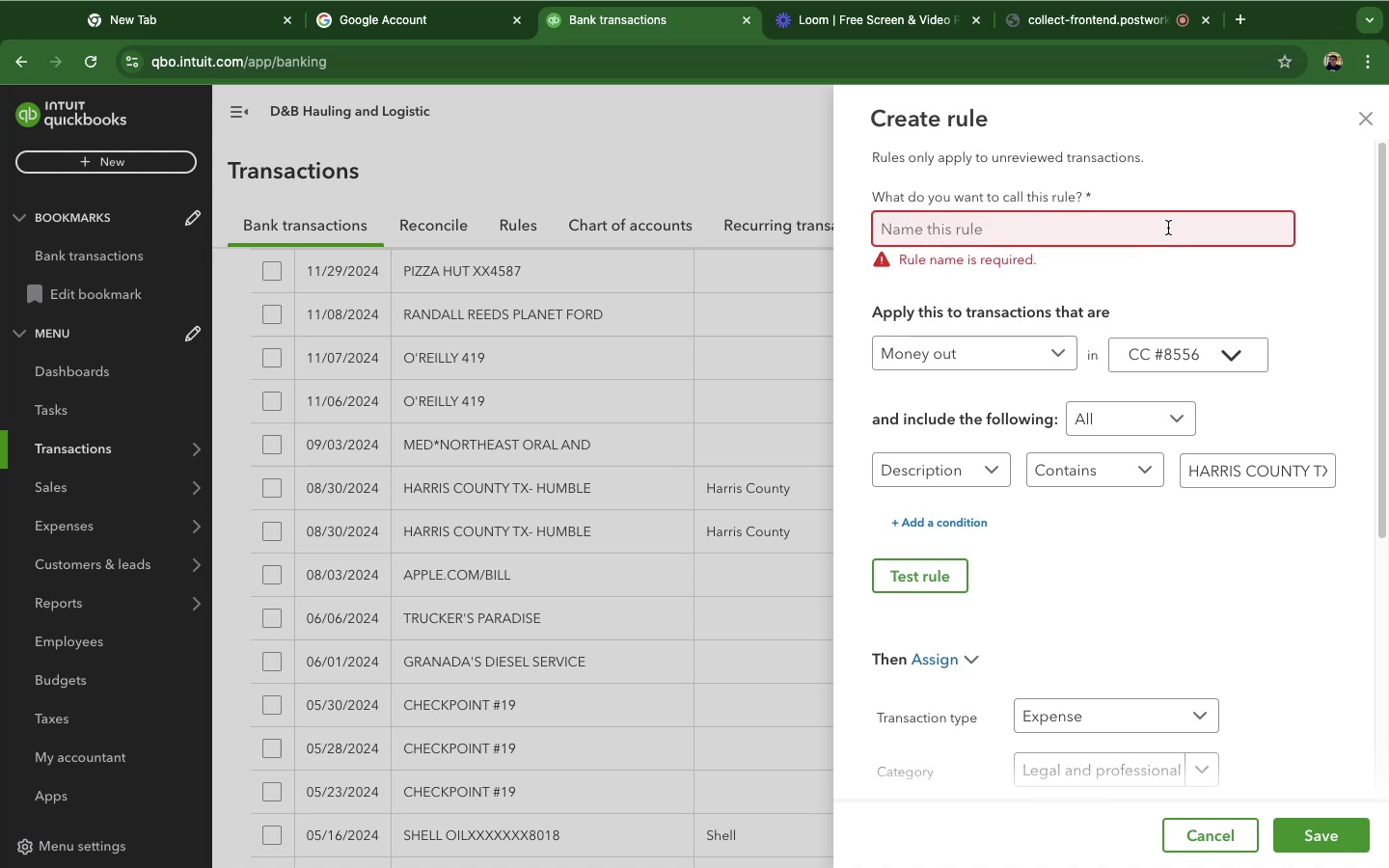 
type(harris county)
 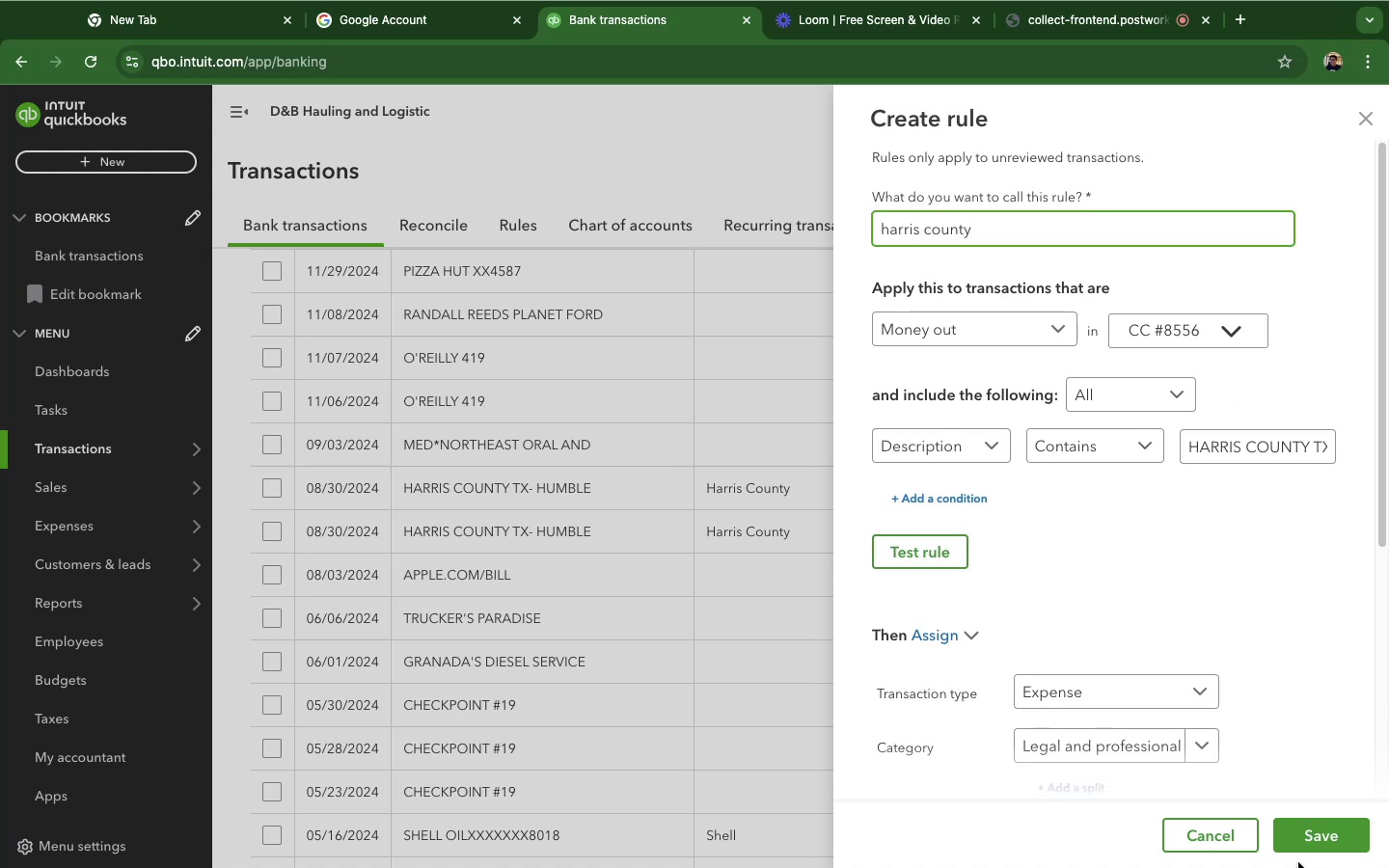 
left_click([1300, 850])
 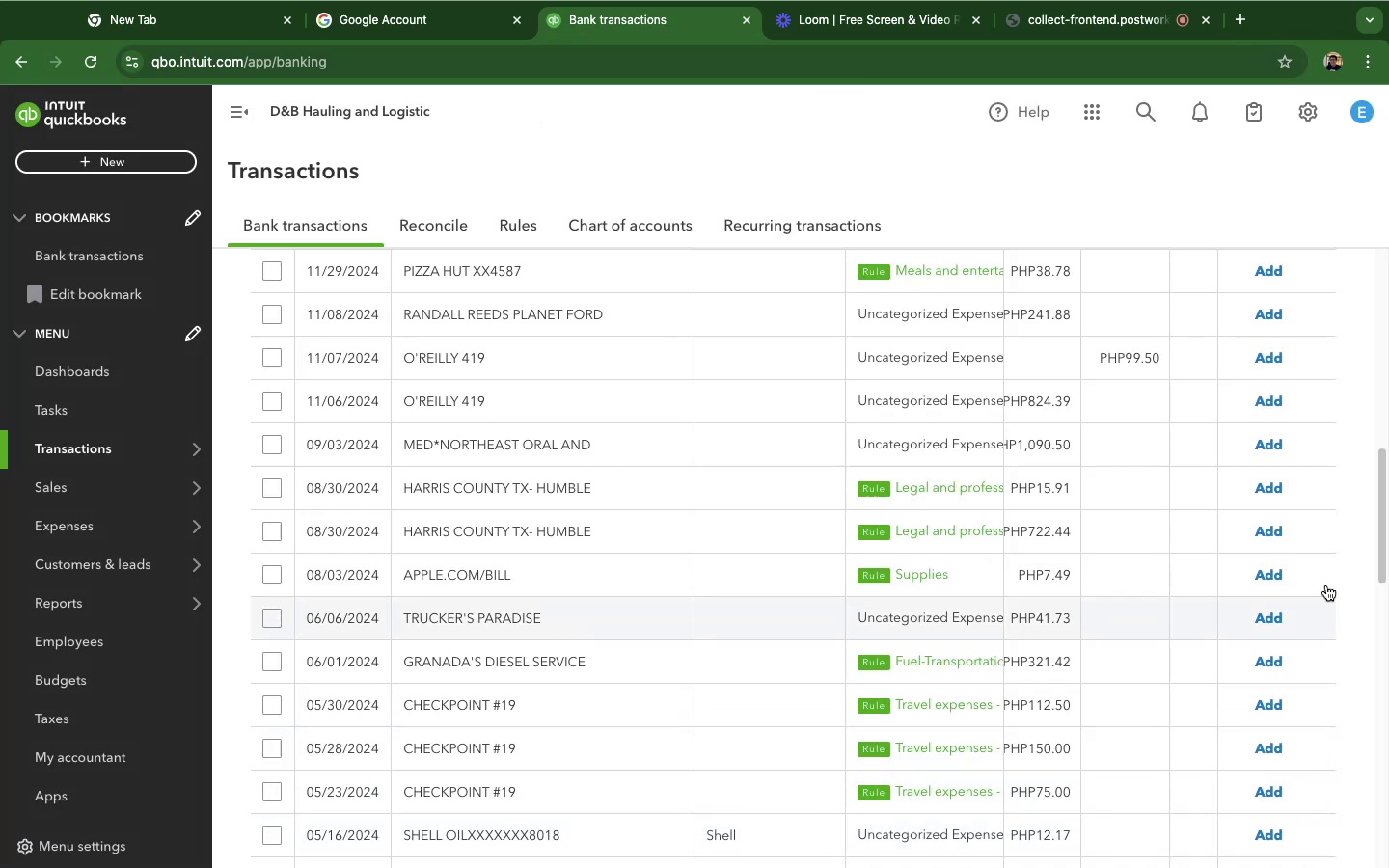 
wait(6.04)
 